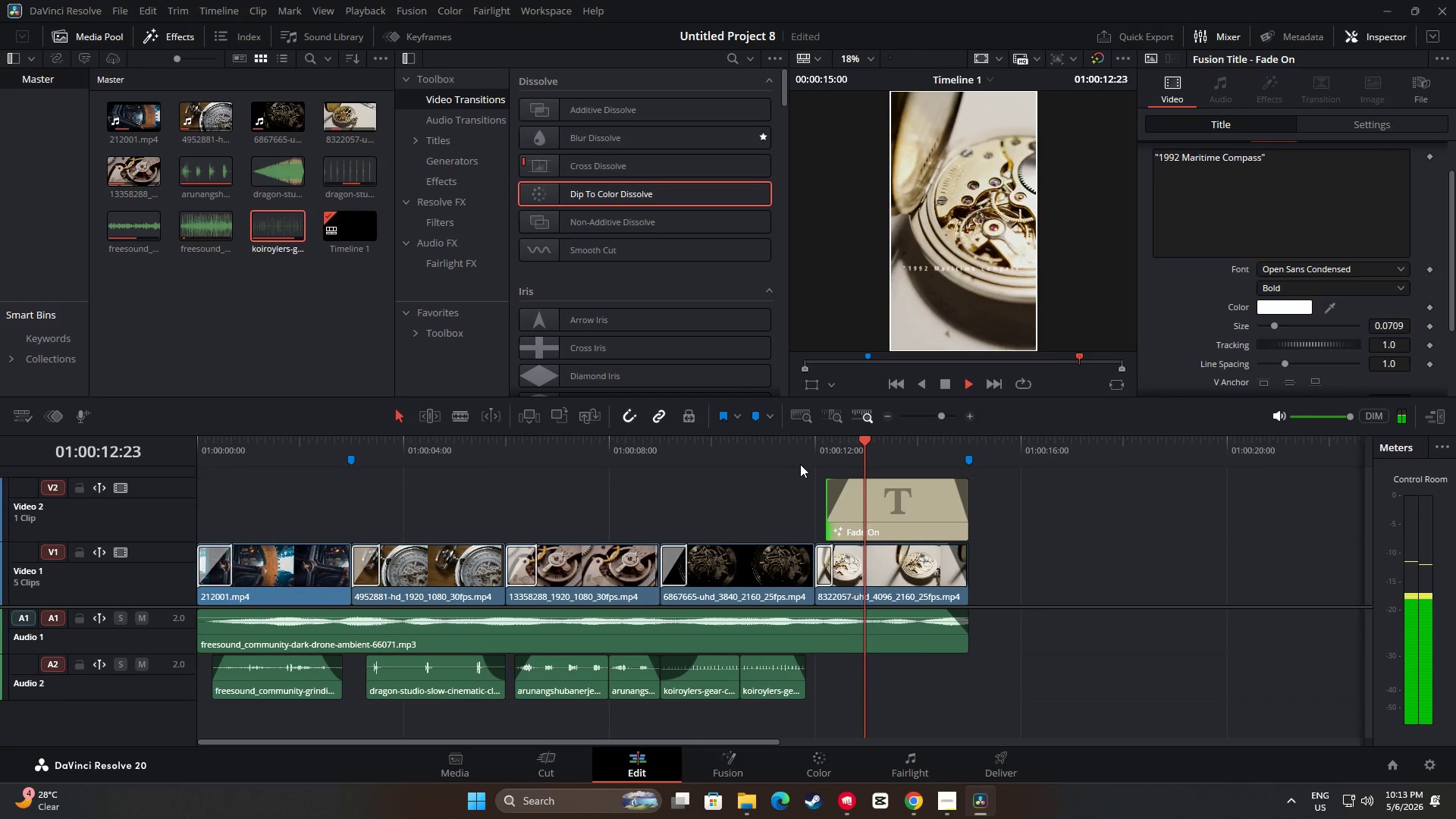 
key(Space)
 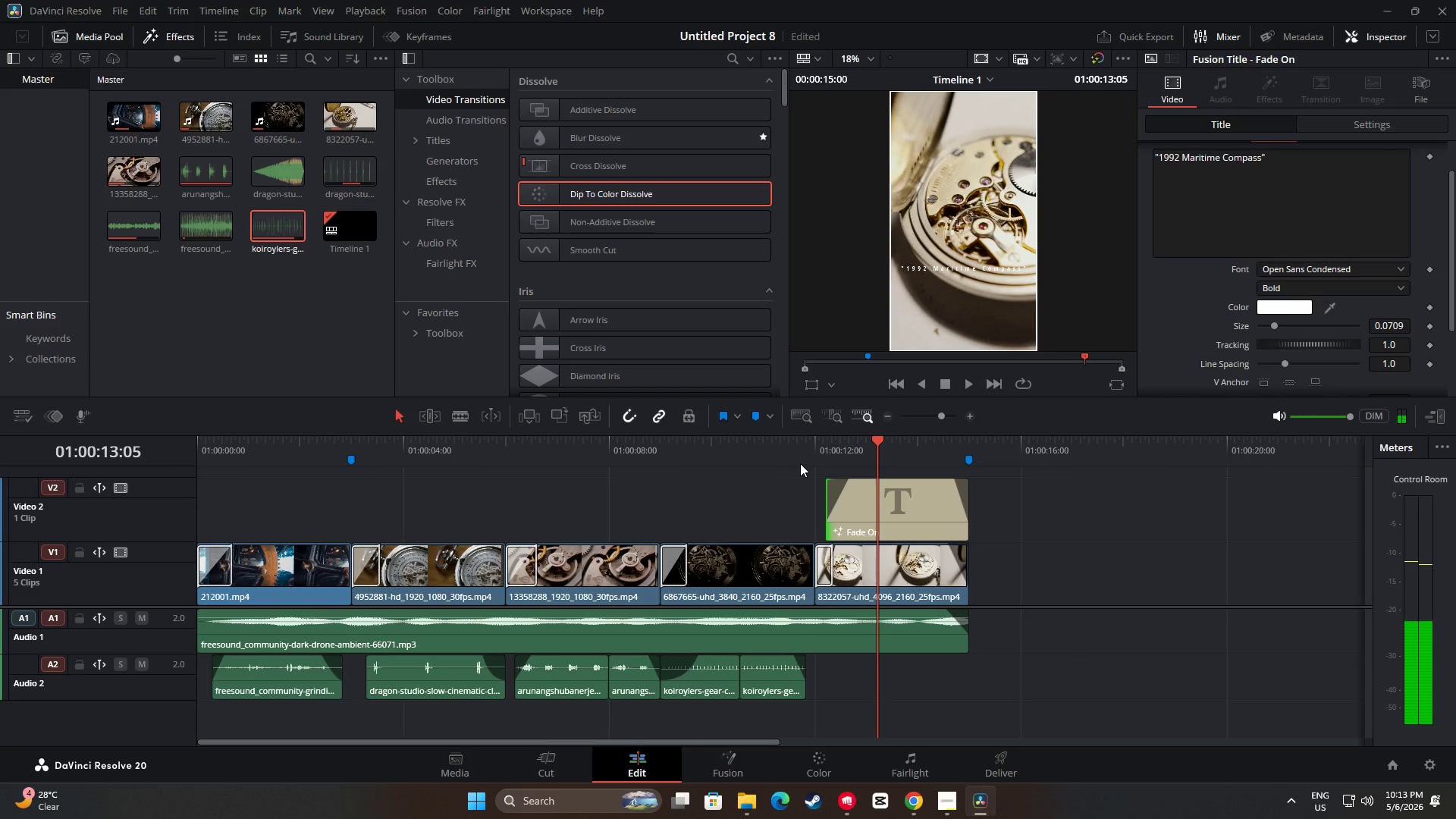 
key(Space)
 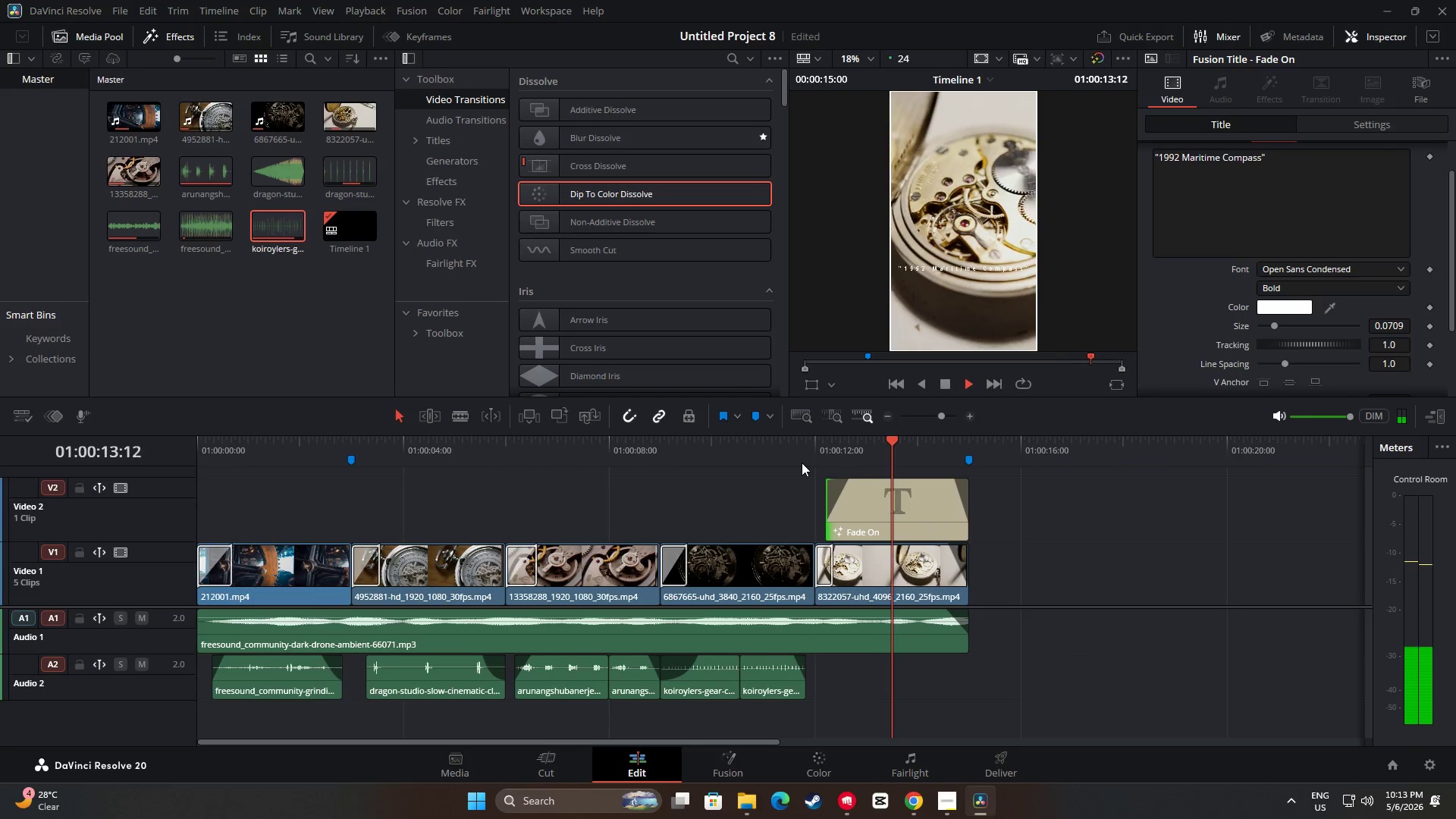 
key(Space)
 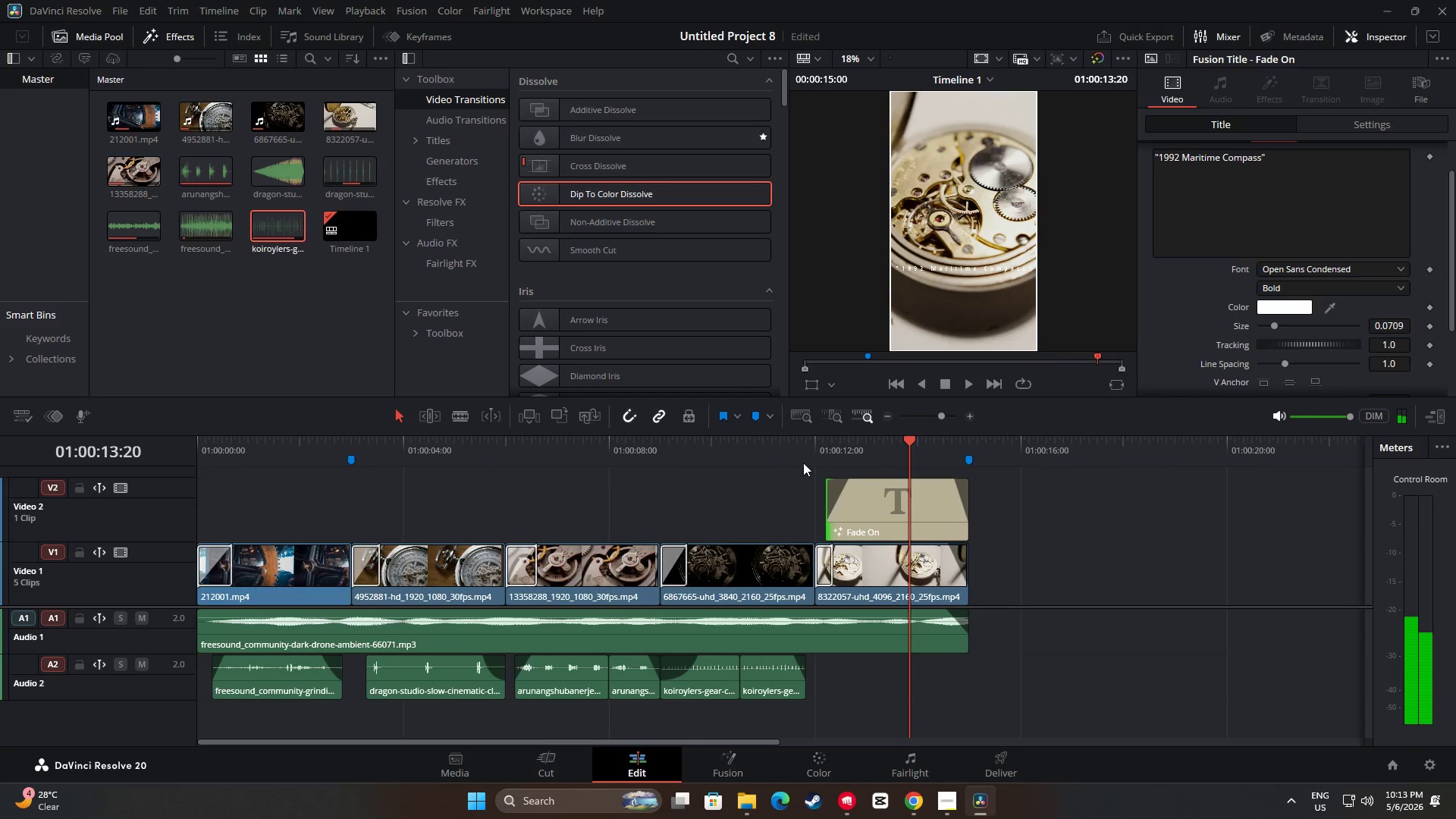 
key(Space)
 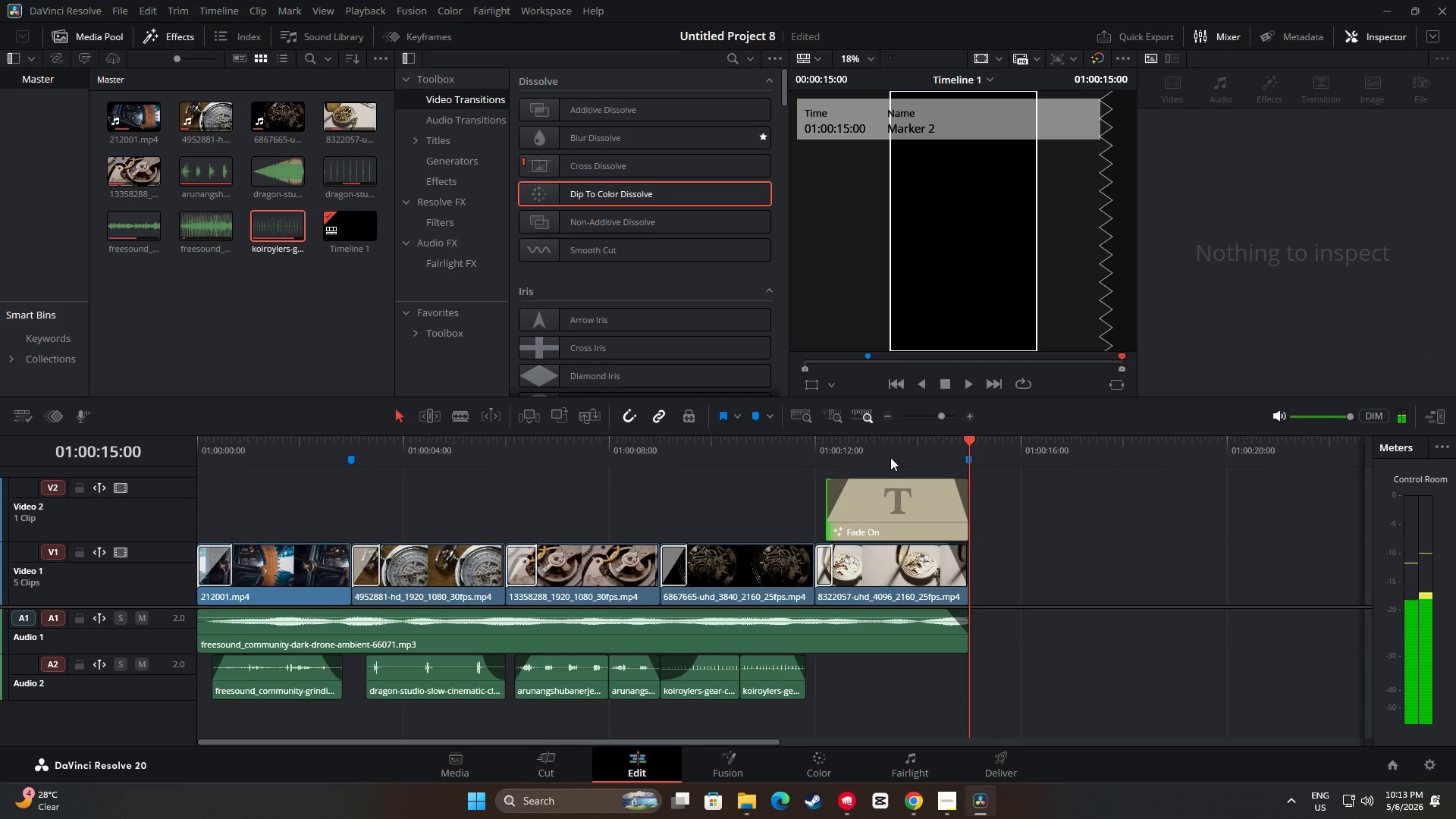 
left_click_drag(start_coordinate=[962, 440], to_coordinate=[788, 485])
 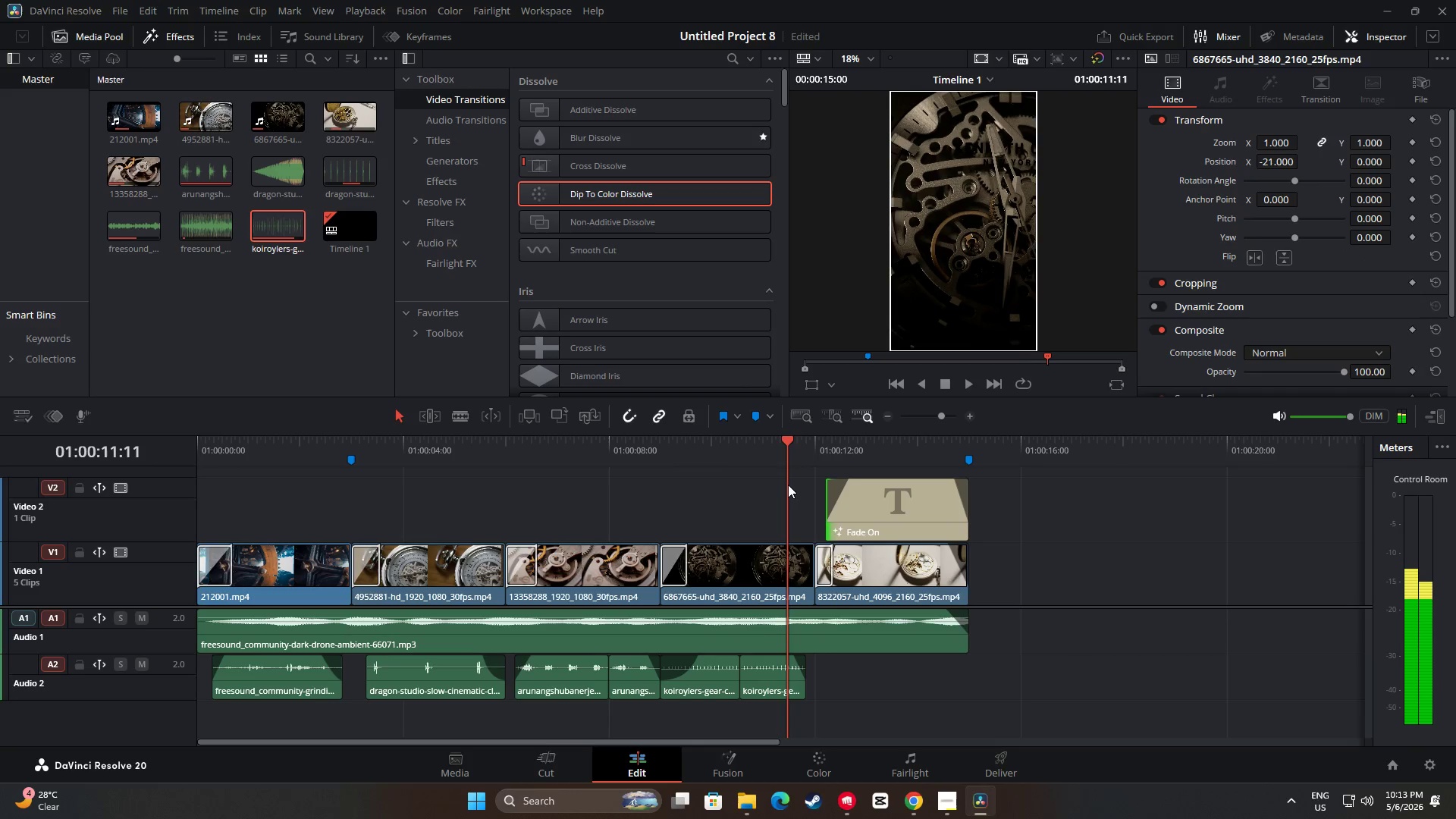 
key(Space)
 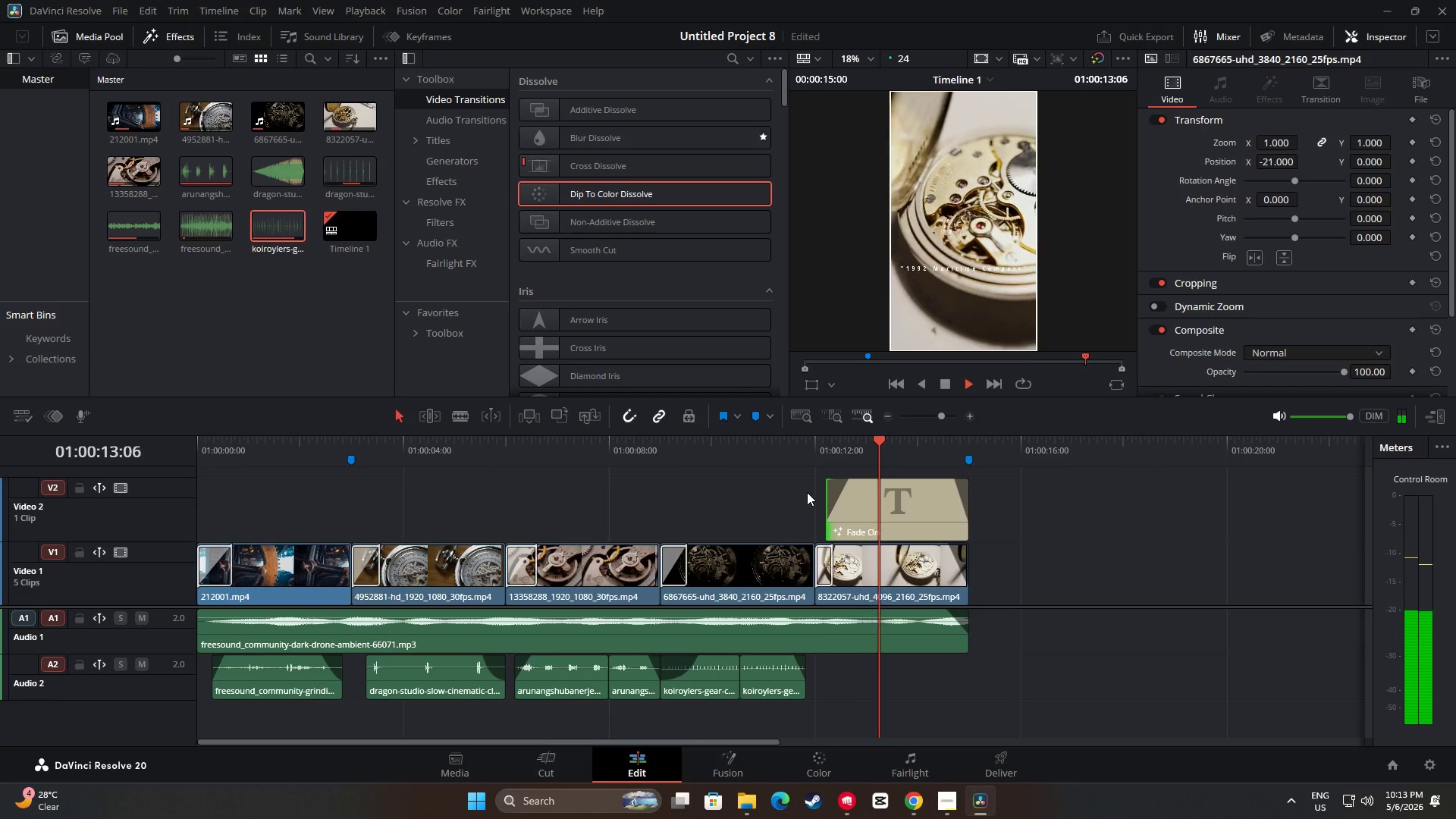 
key(Space)
 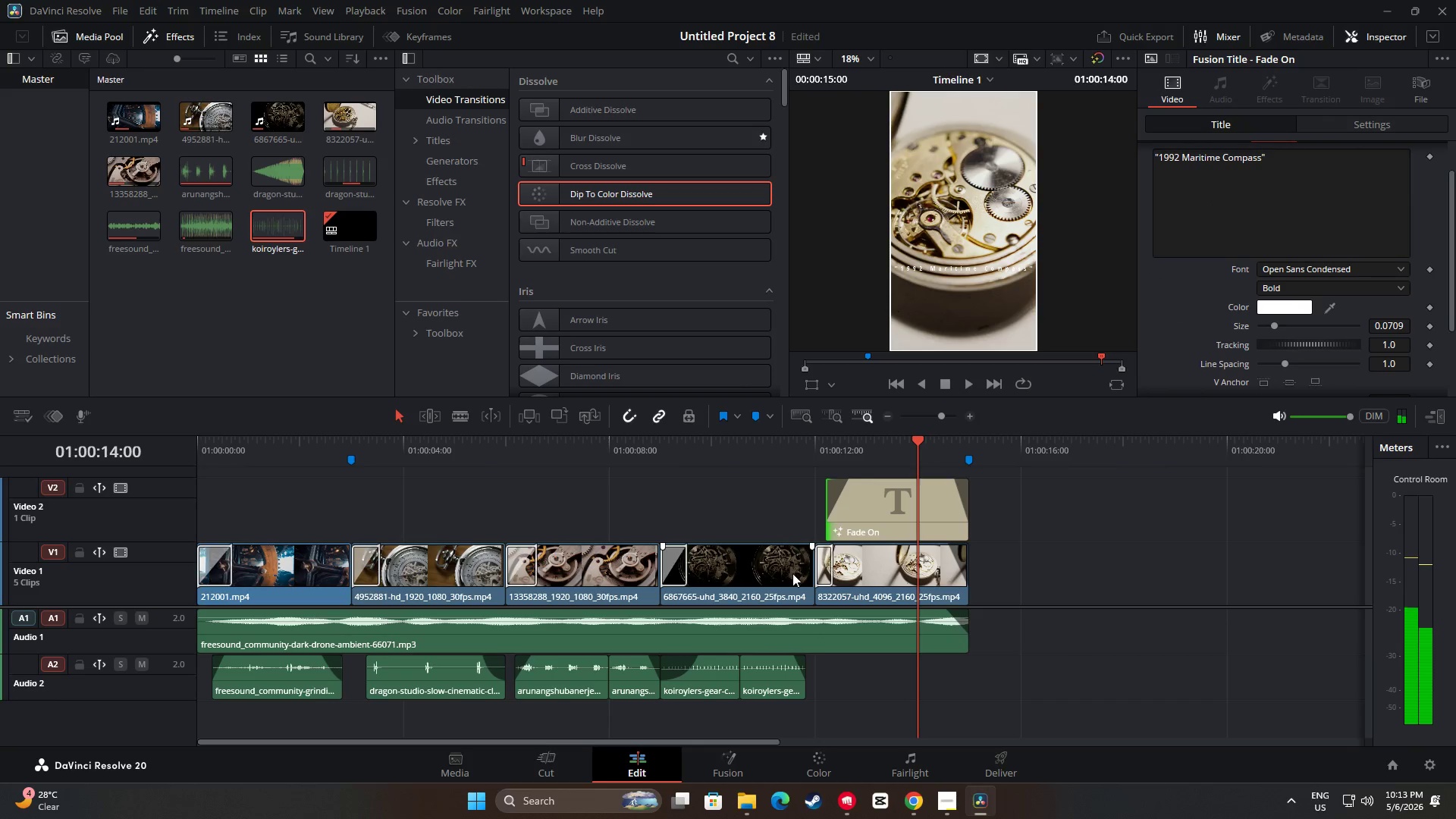 
left_click([790, 578])
 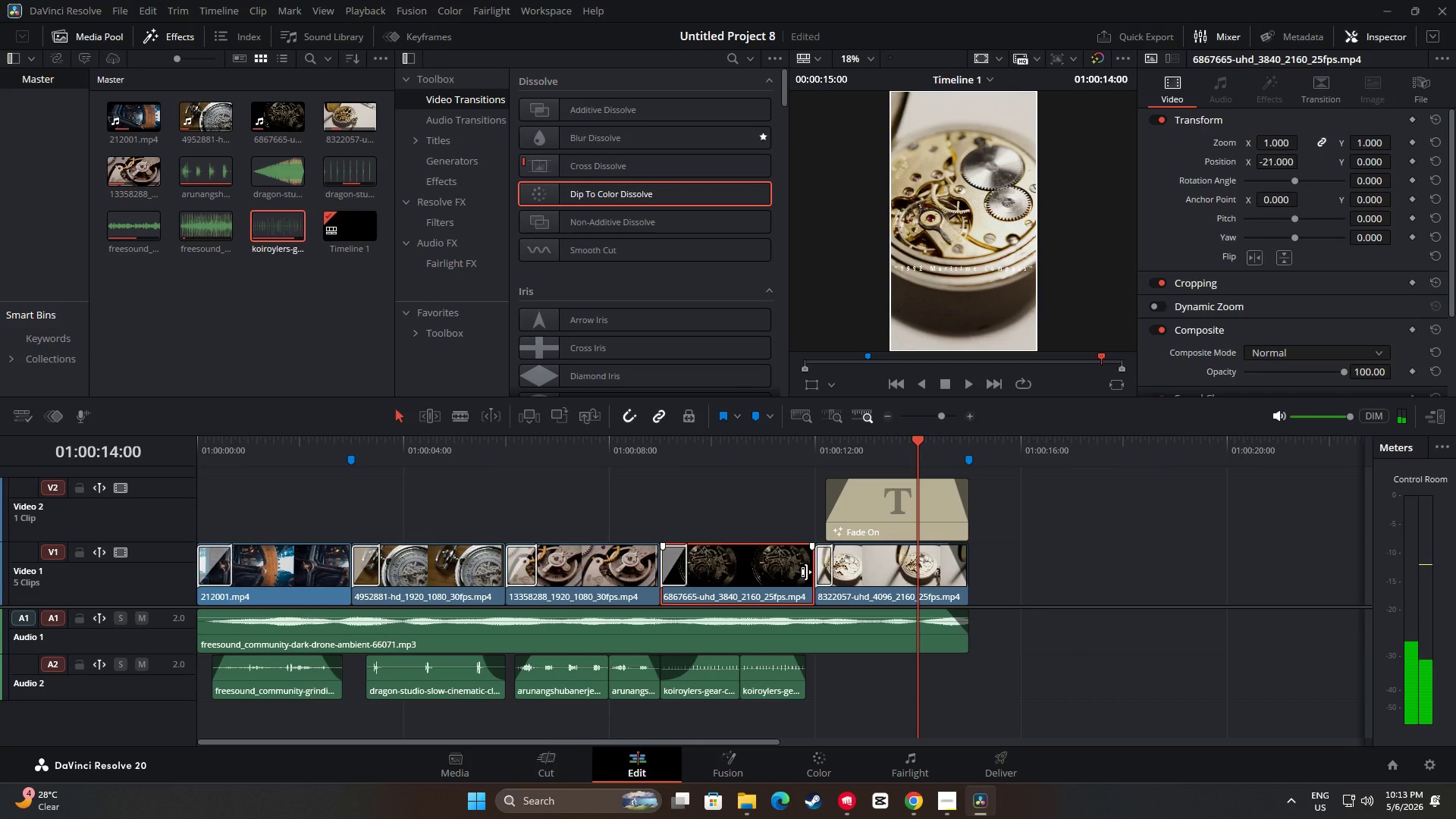 
left_click_drag(start_coordinate=[806, 572], to_coordinate=[799, 571])
 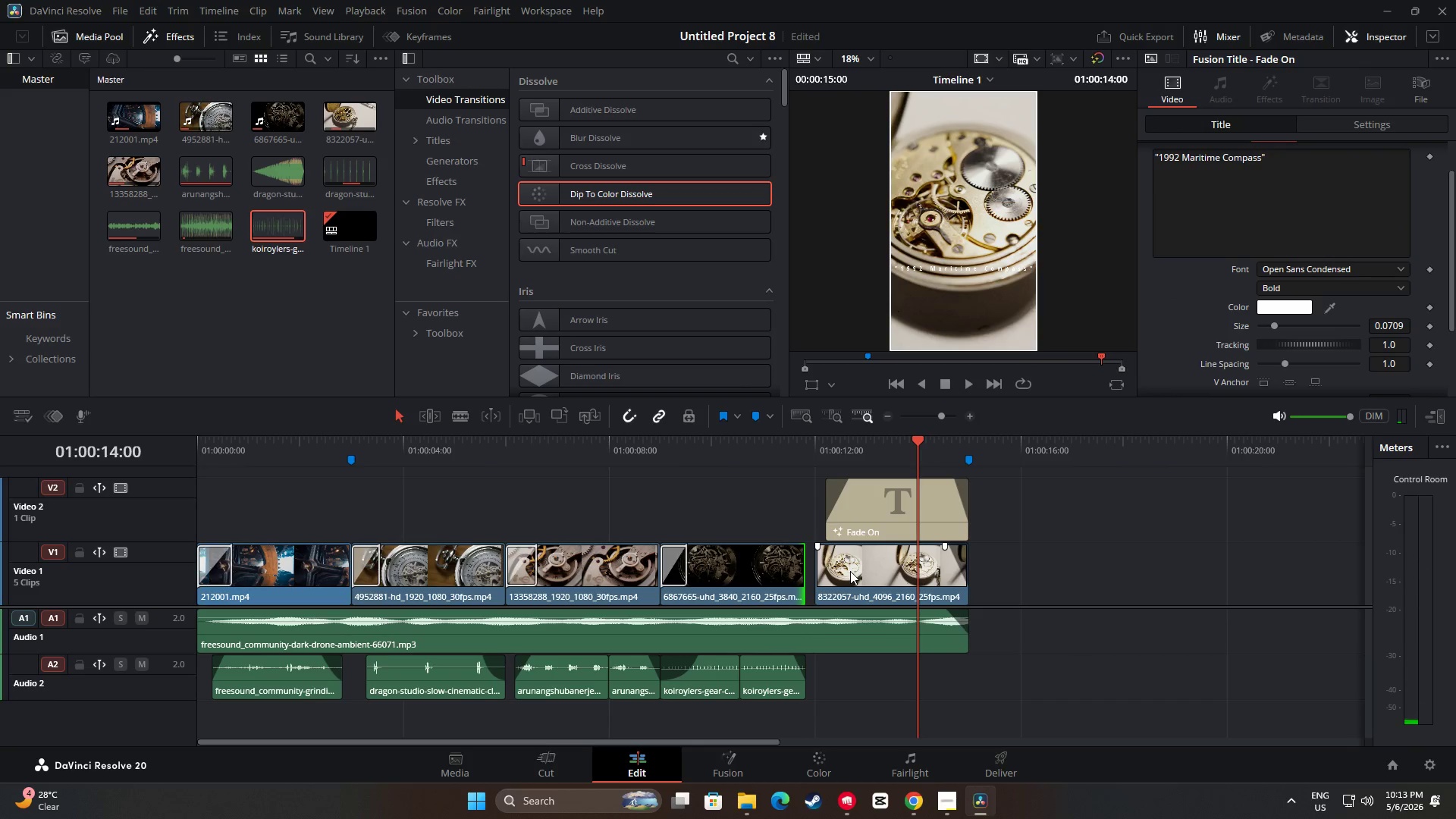 
left_click_drag(start_coordinate=[861, 570], to_coordinate=[852, 570])
 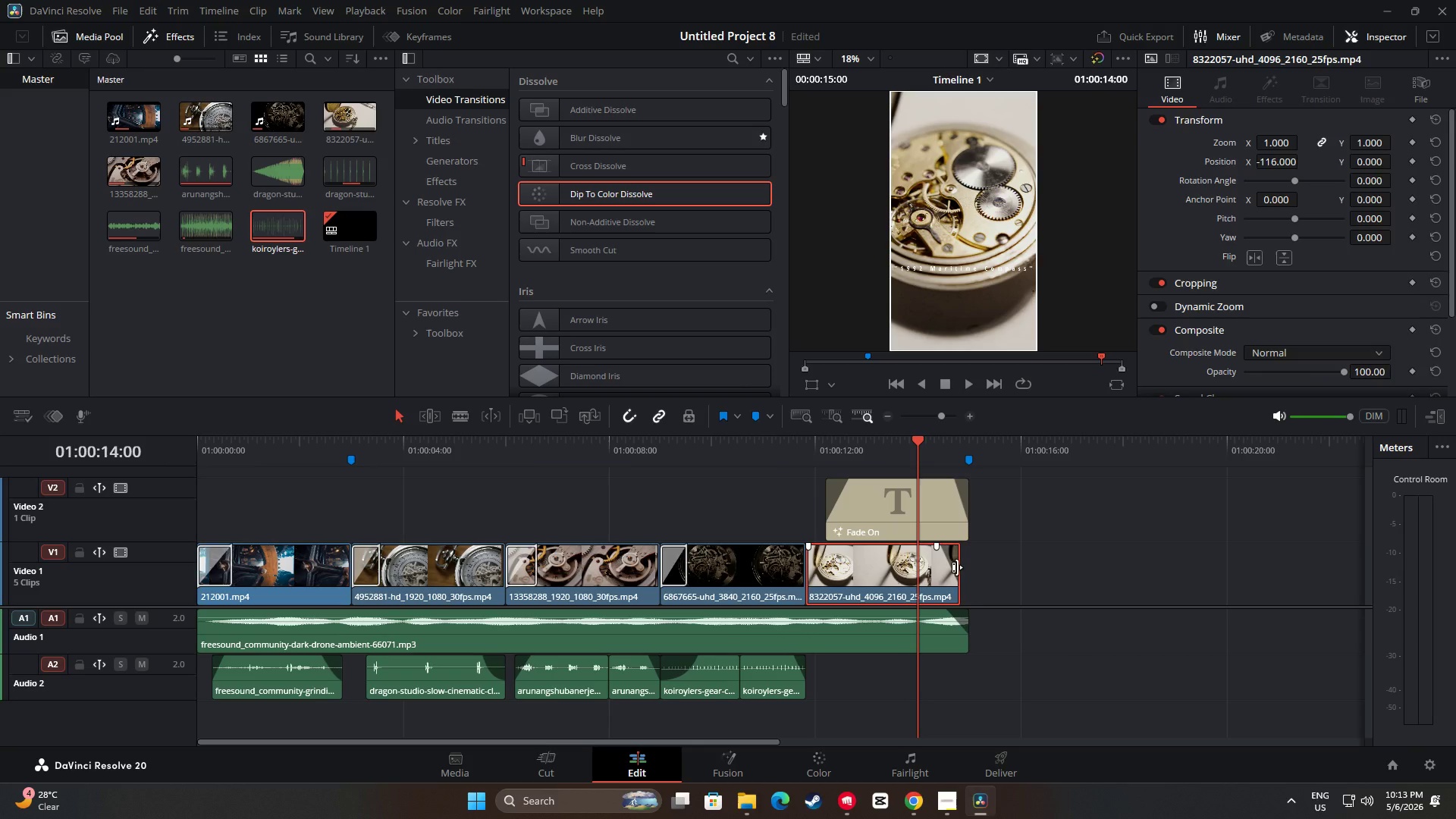 
left_click_drag(start_coordinate=[957, 567], to_coordinate=[963, 567])
 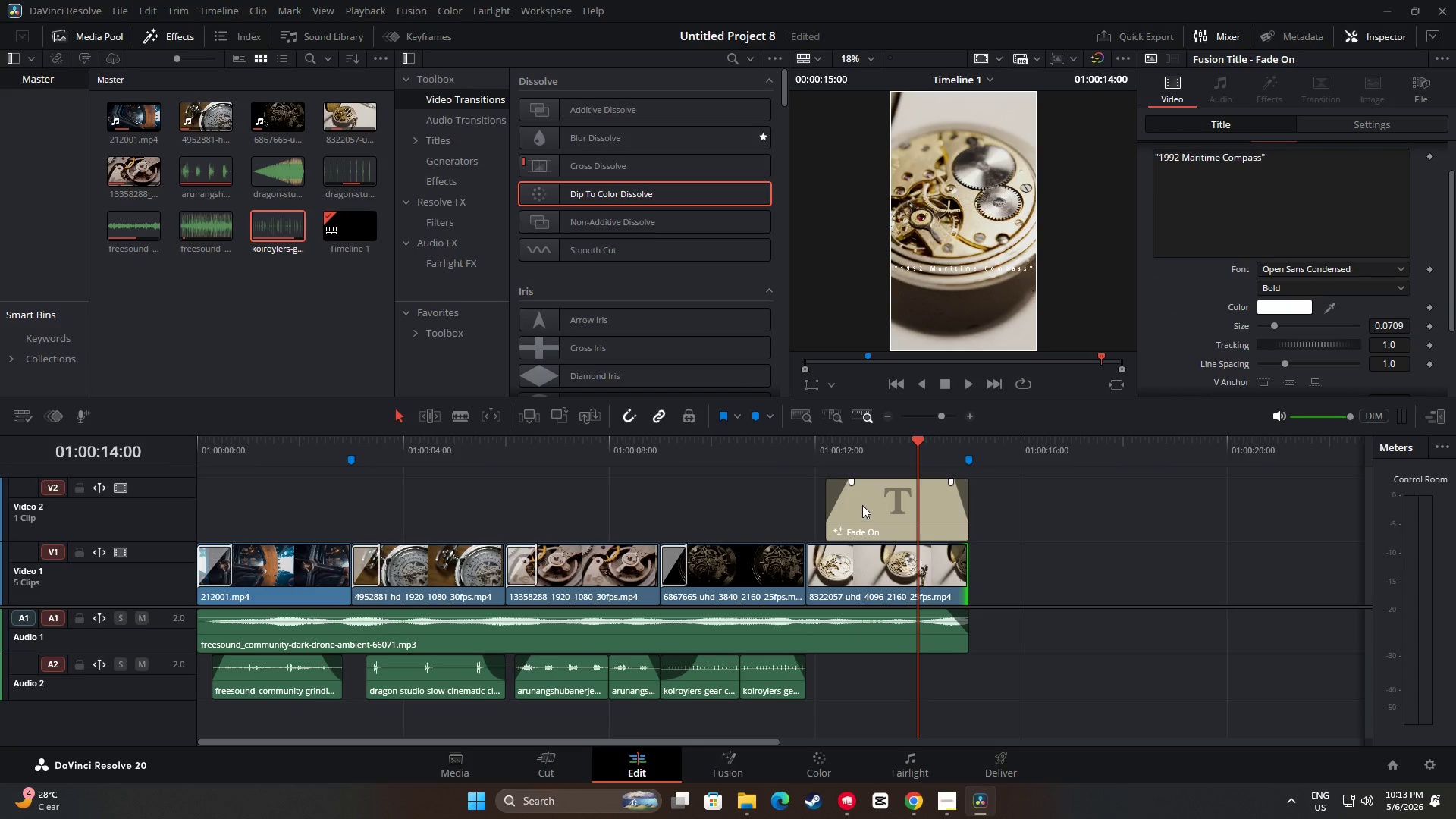 
left_click_drag(start_coordinate=[862, 505], to_coordinate=[853, 504])
 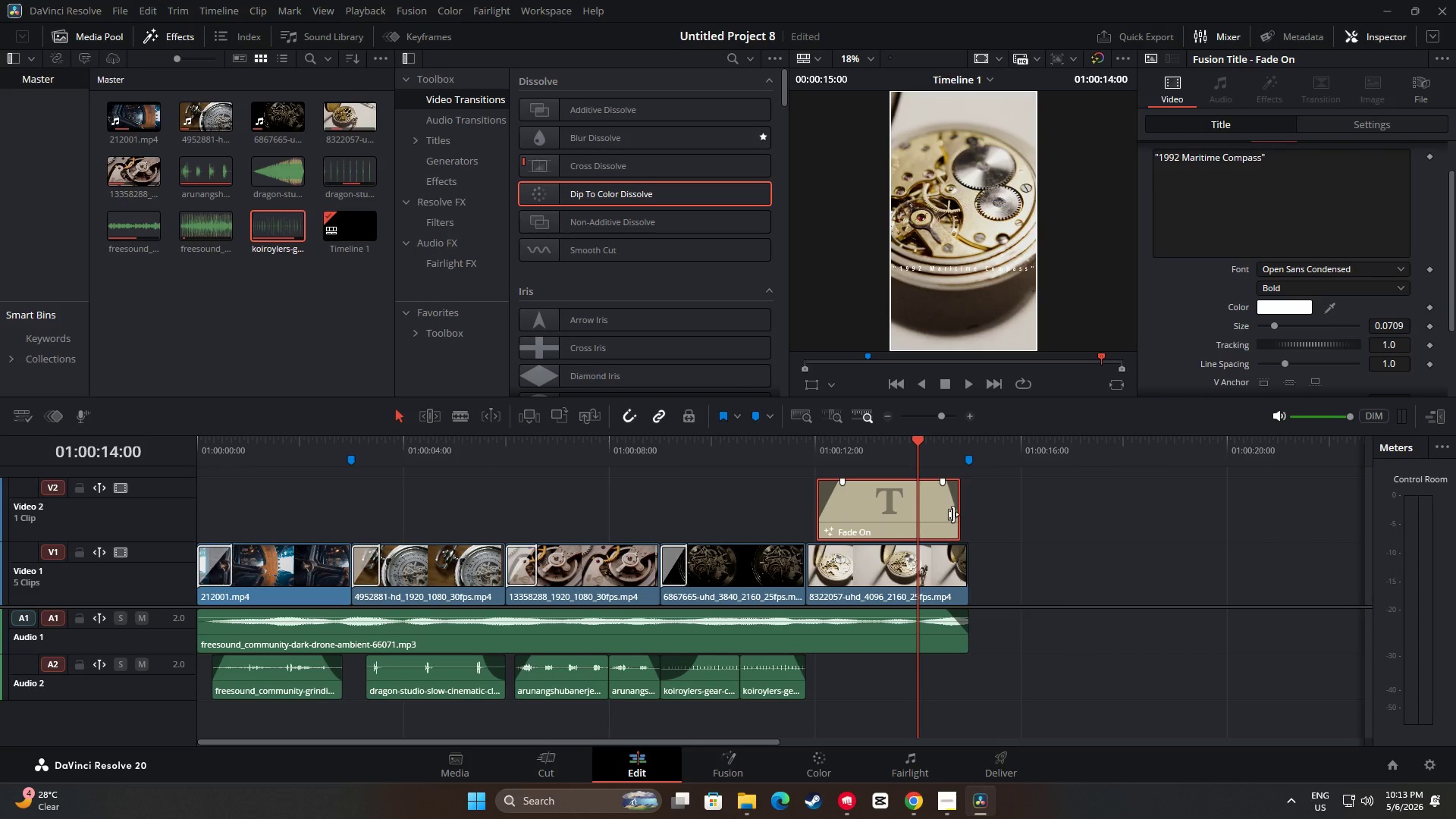 
left_click_drag(start_coordinate=[953, 514], to_coordinate=[958, 514])
 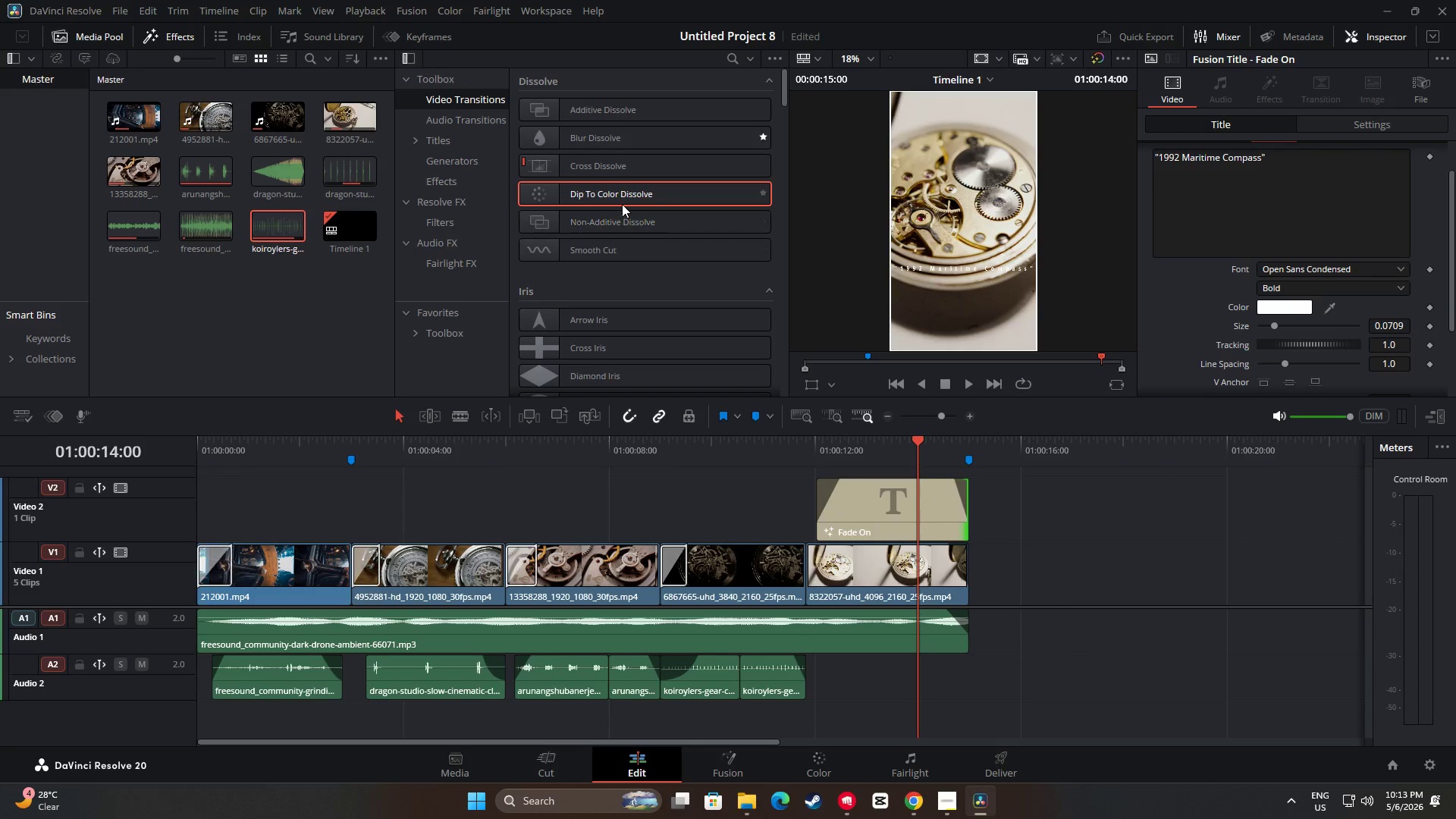 
left_click_drag(start_coordinate=[918, 436], to_coordinate=[733, 434])
 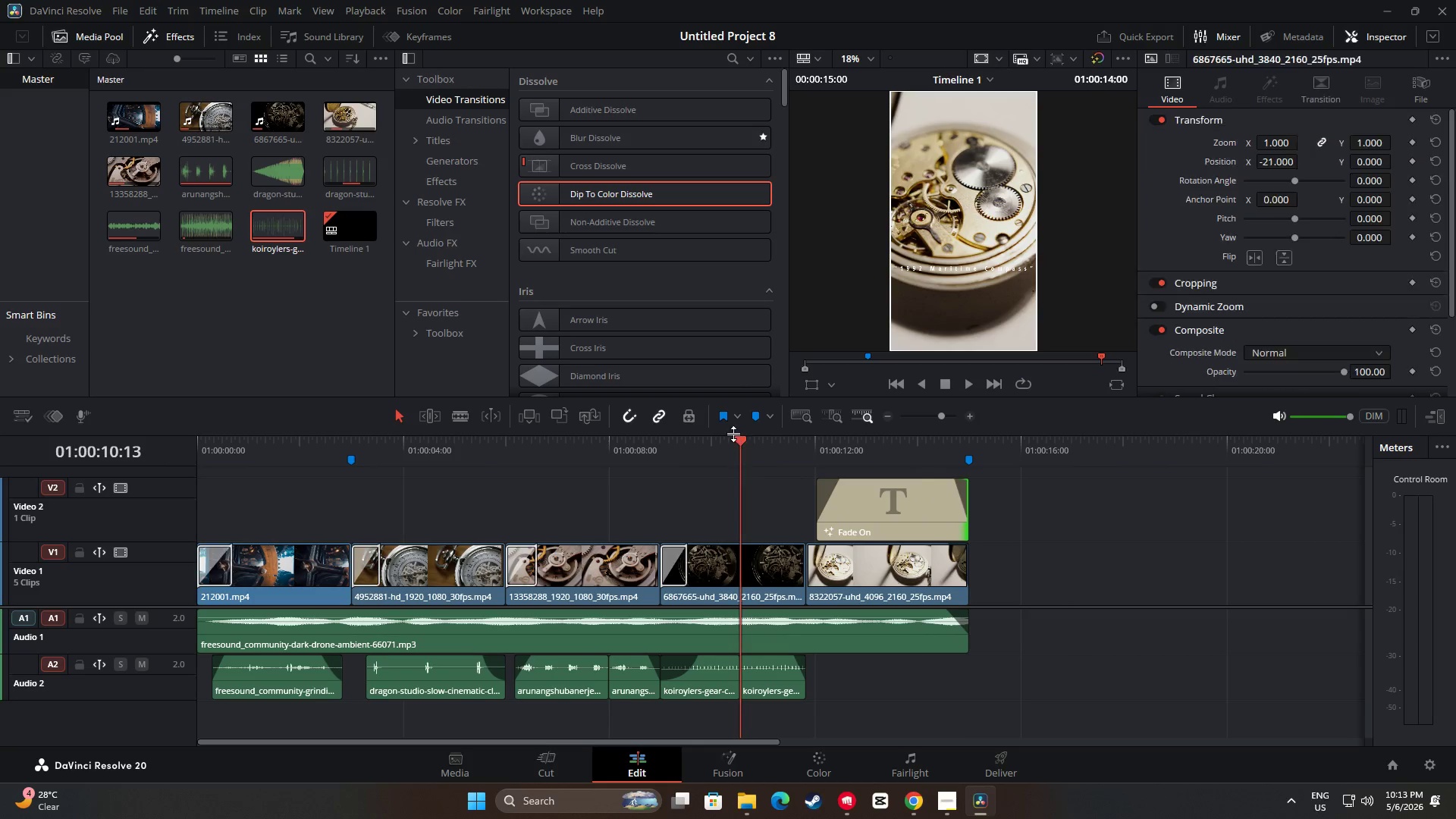 
key(Space)
 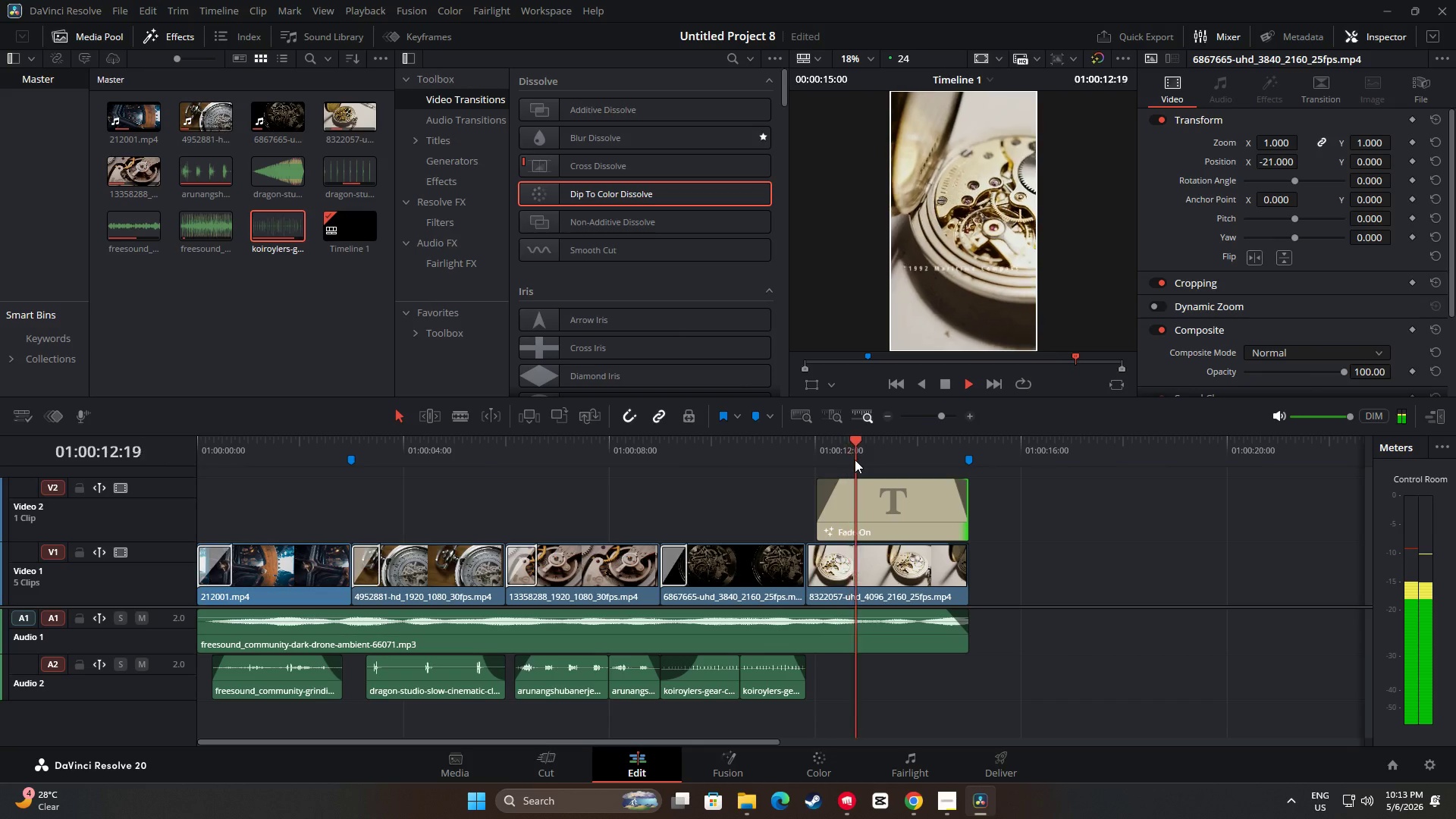 
key(Space)
 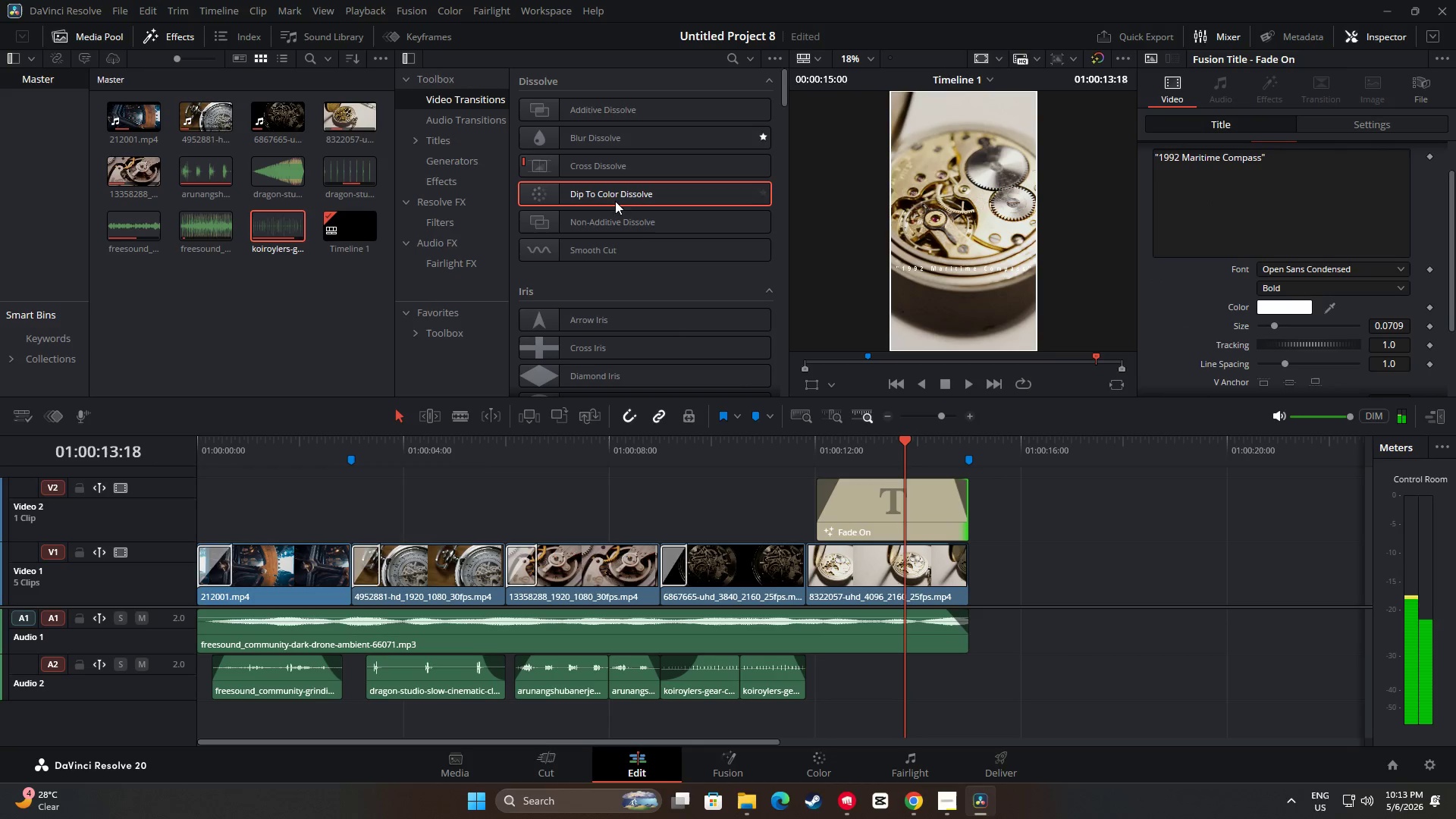 
left_click_drag(start_coordinate=[613, 196], to_coordinate=[830, 563])
 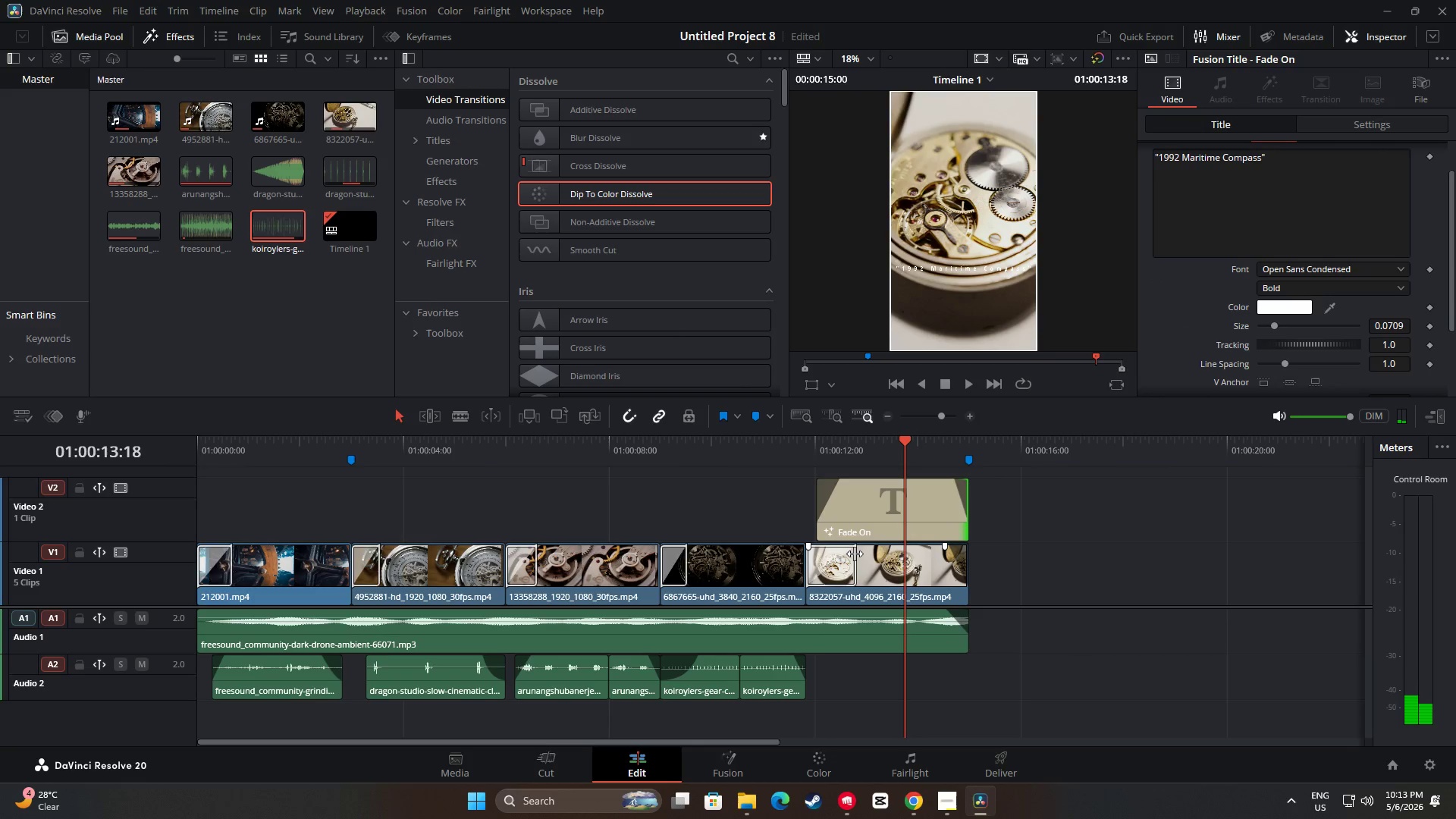 
left_click_drag(start_coordinate=[856, 553], to_coordinate=[824, 549])
 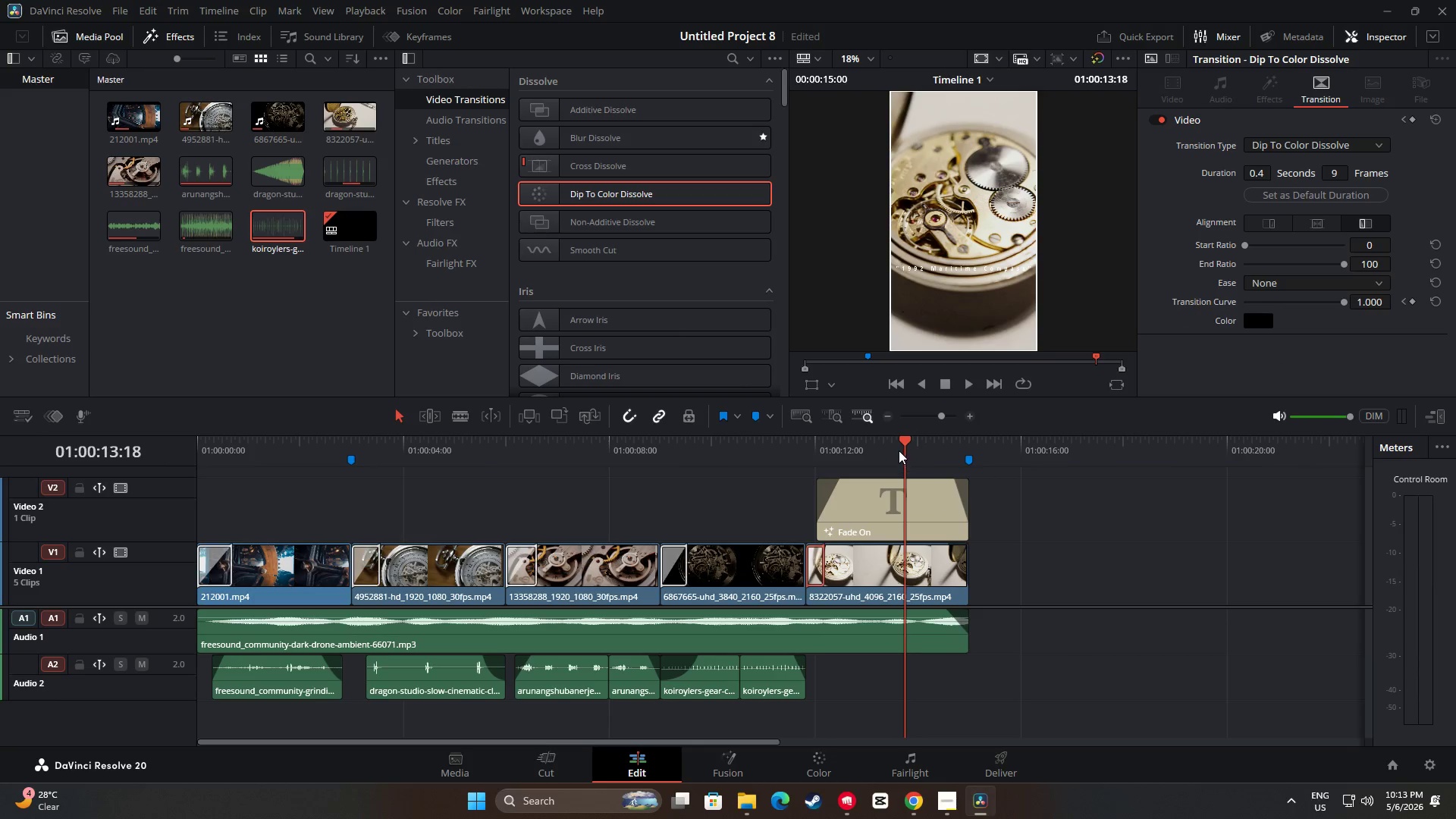 
left_click_drag(start_coordinate=[904, 440], to_coordinate=[752, 444])
 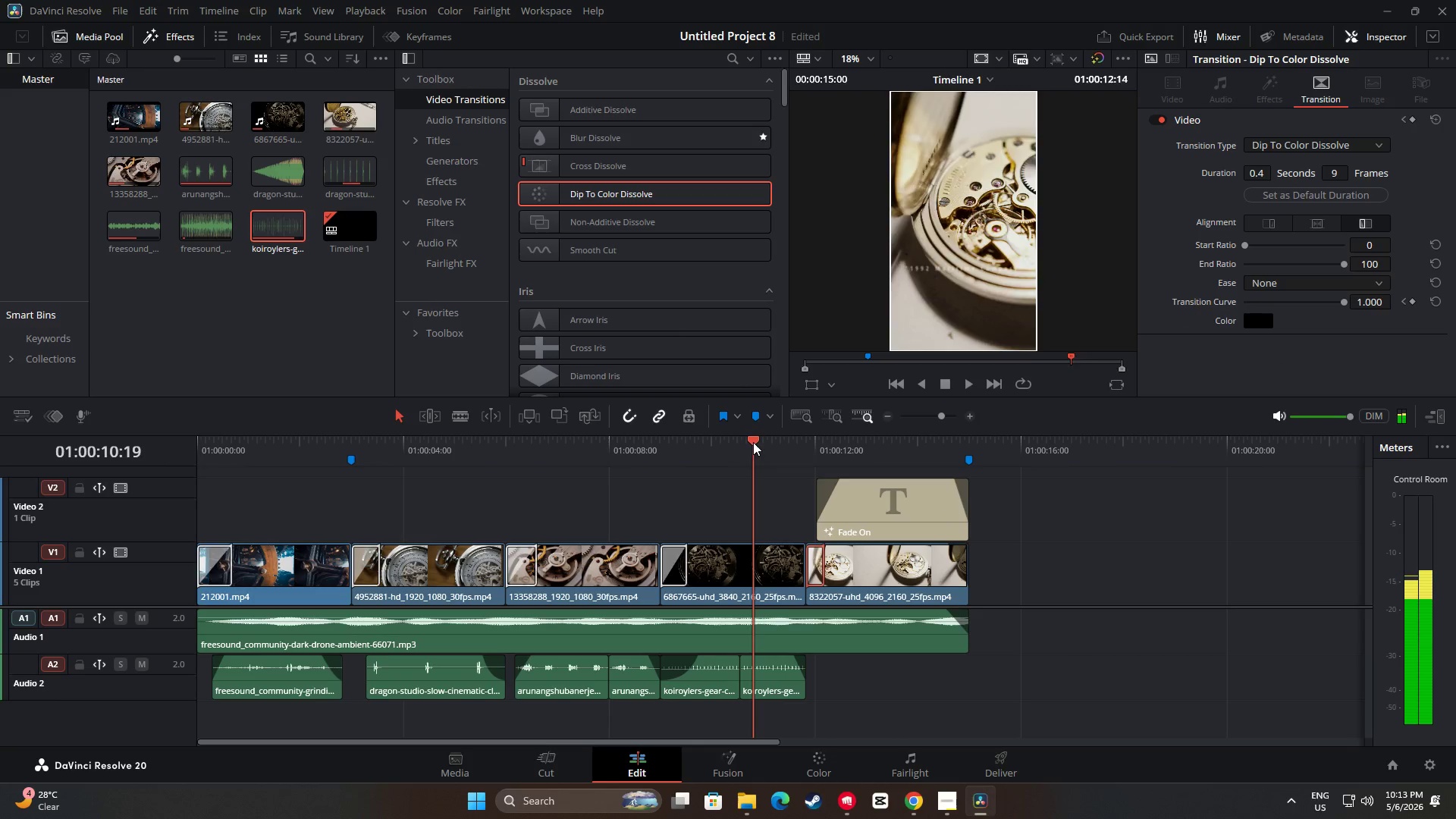 
key(Space)
 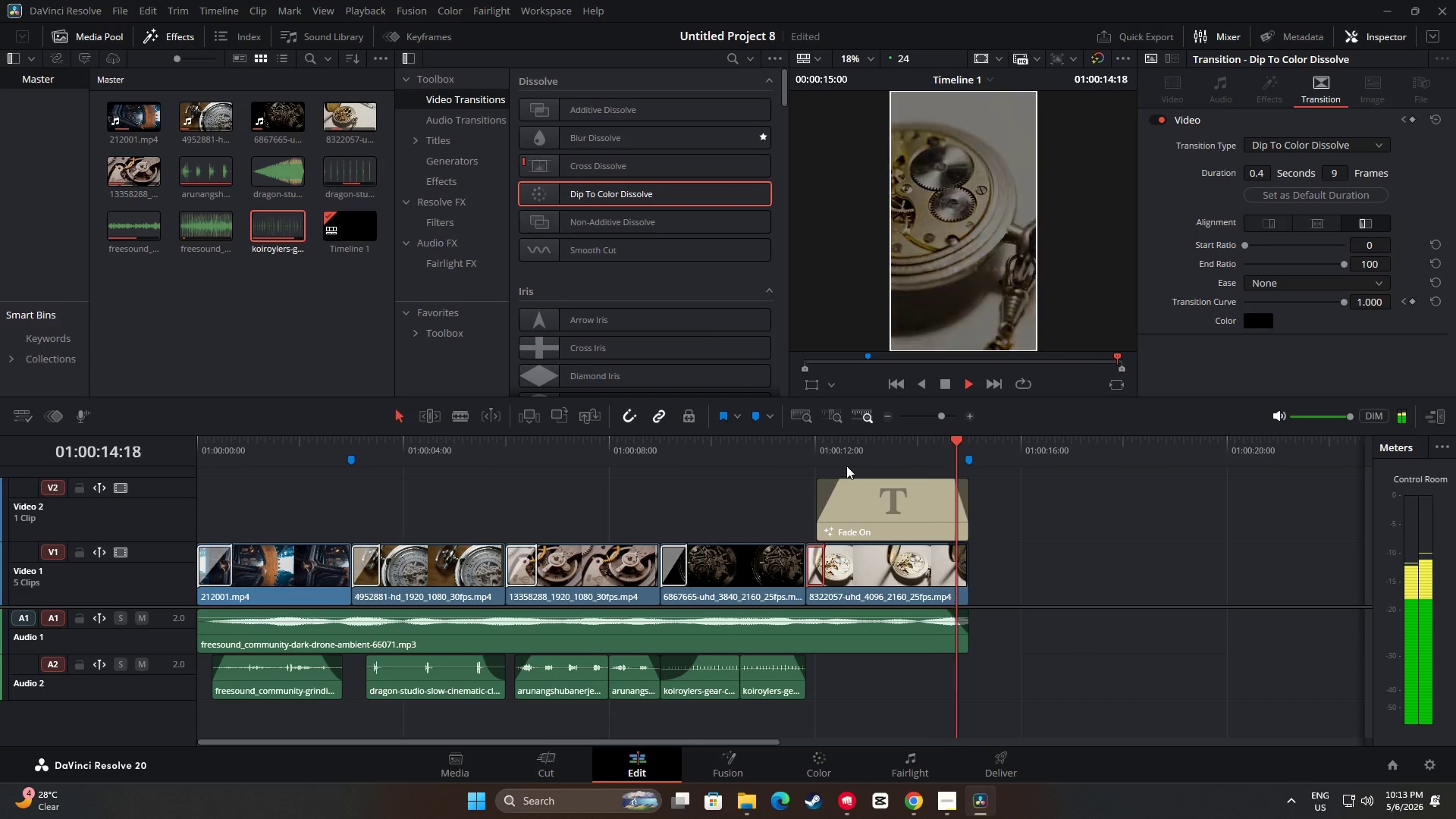 
wait(5.48)
 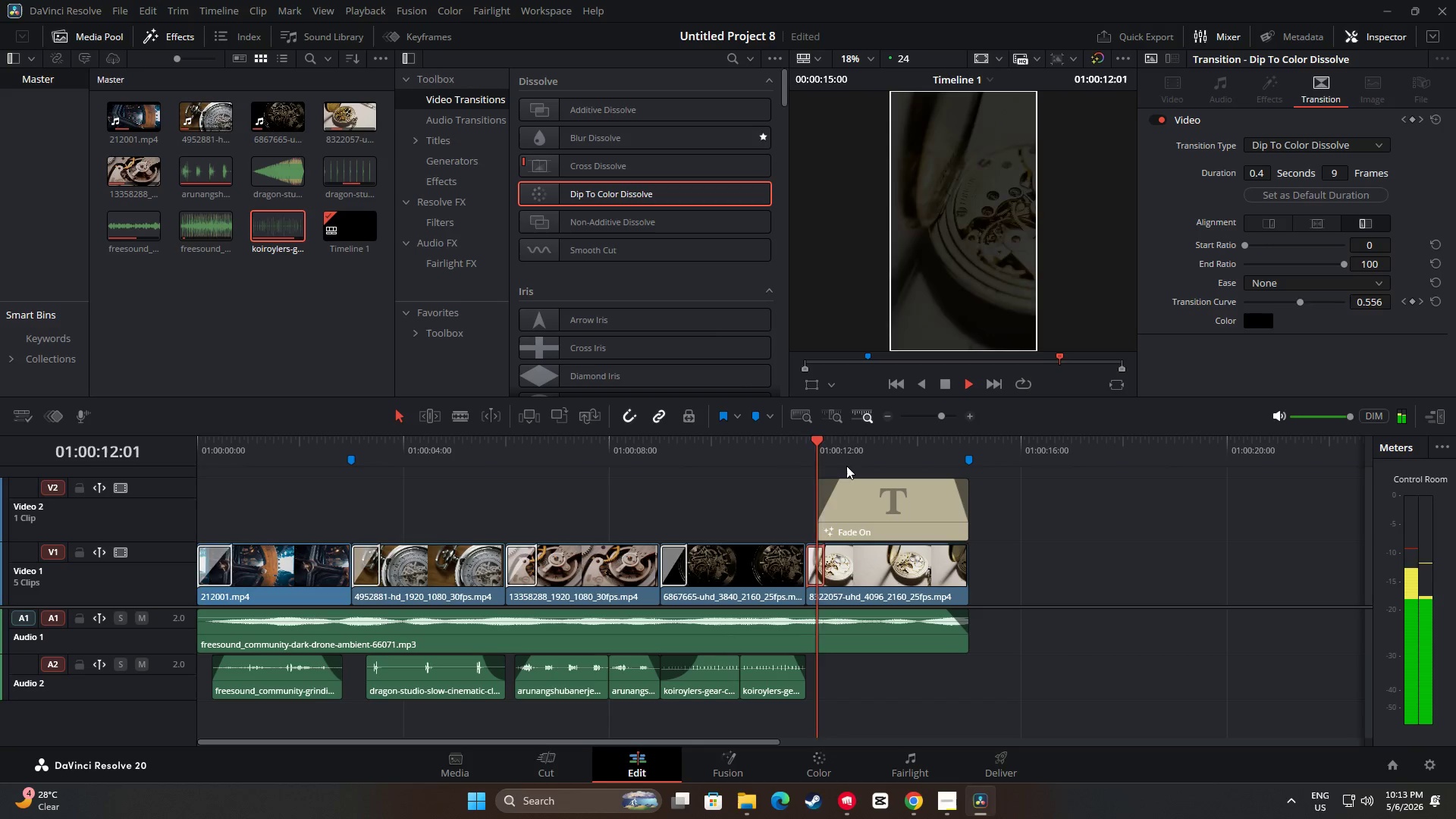 
left_click_drag(start_coordinate=[968, 441], to_coordinate=[701, 454])
 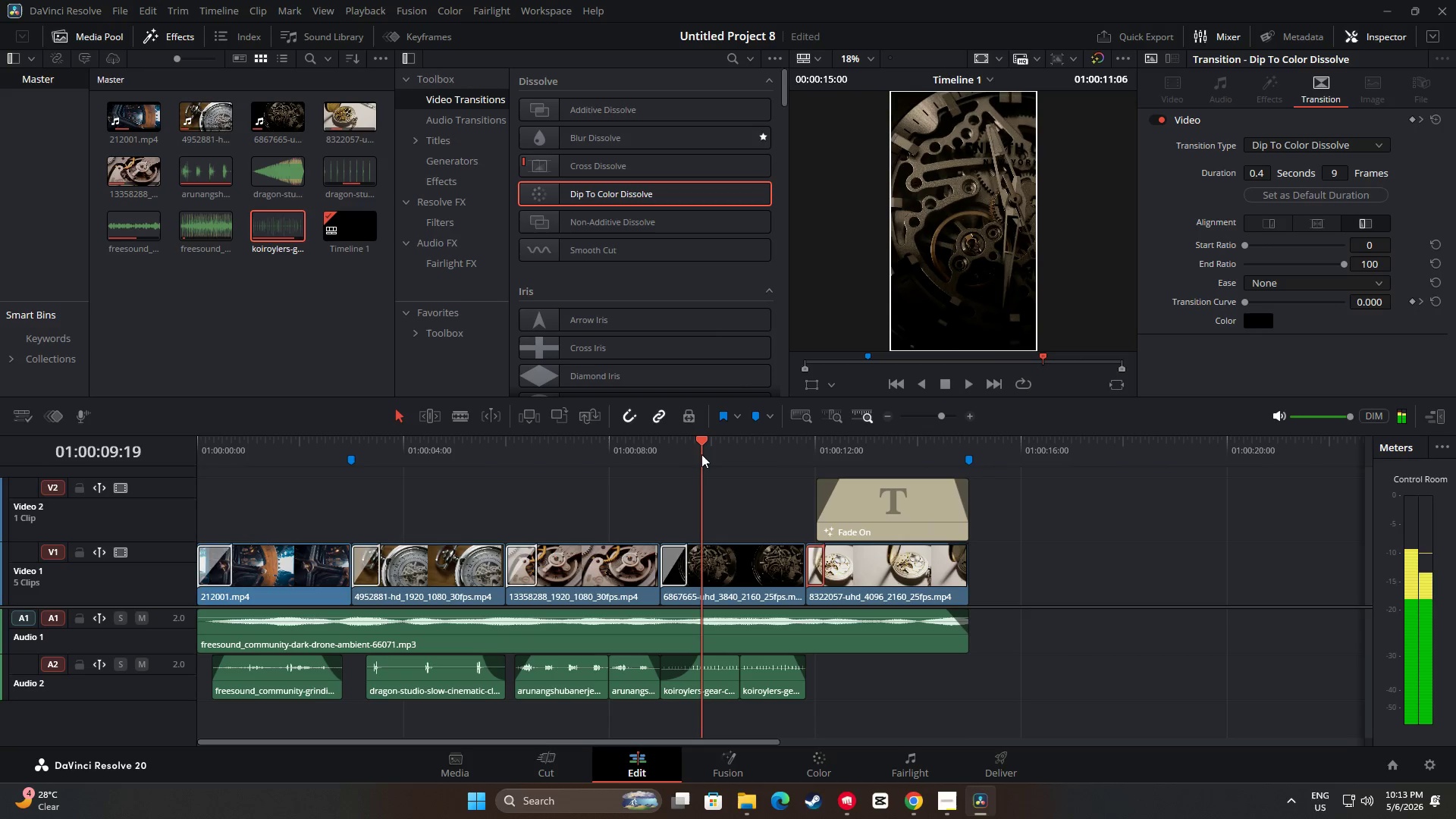 
key(Space)
 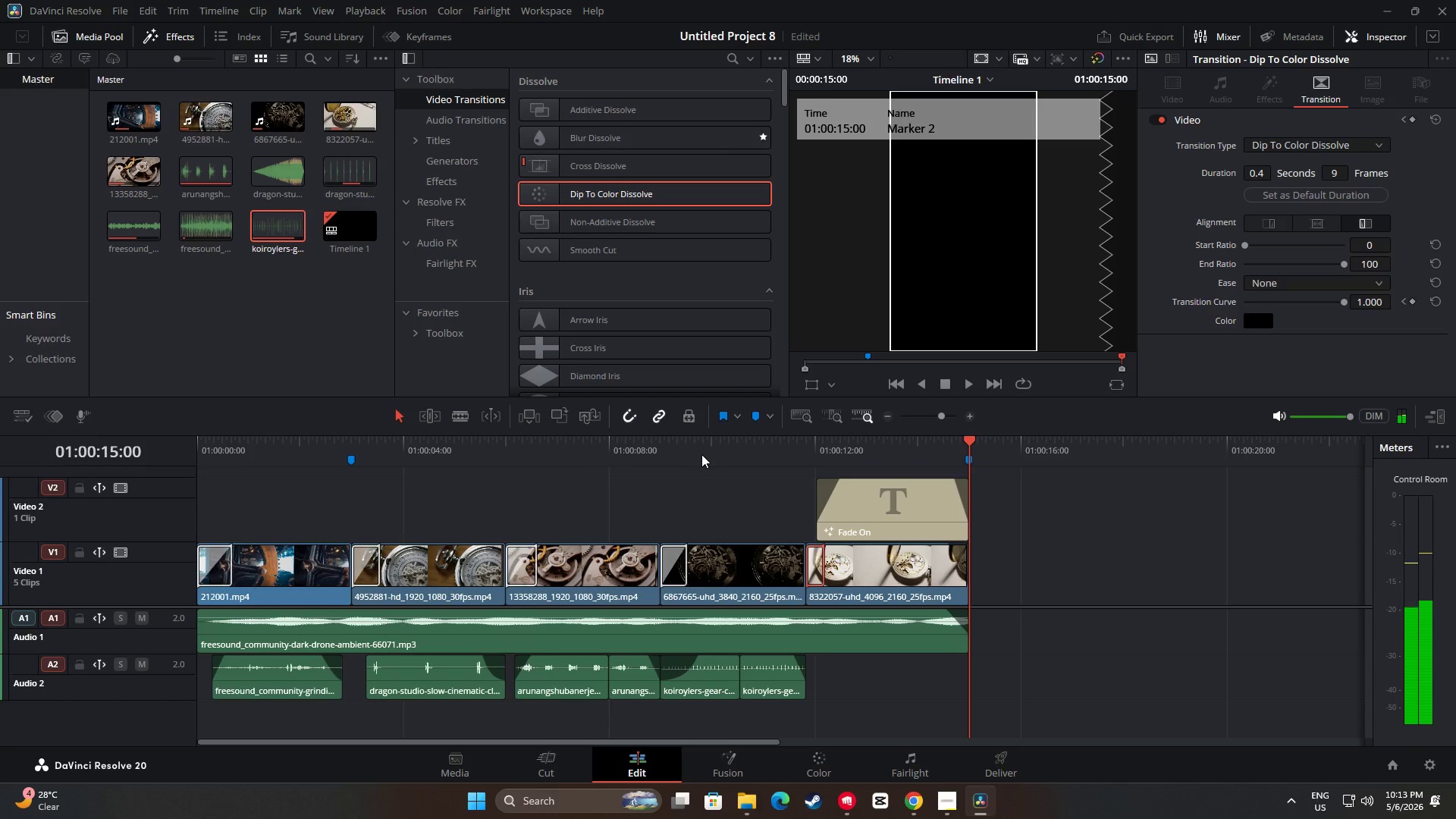 
wait(7.7)
 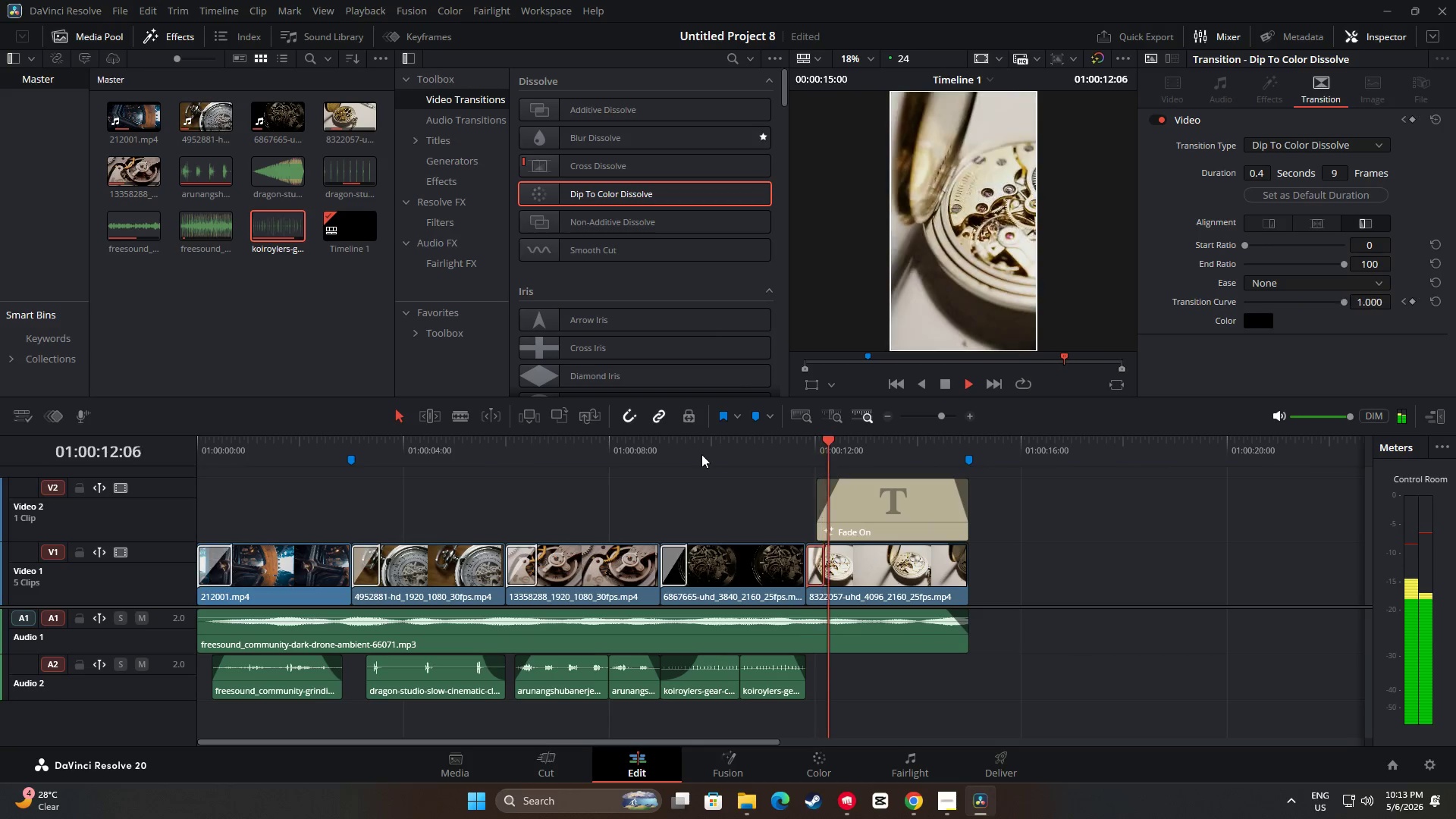 
left_click_drag(start_coordinate=[970, 441], to_coordinate=[679, 471])
 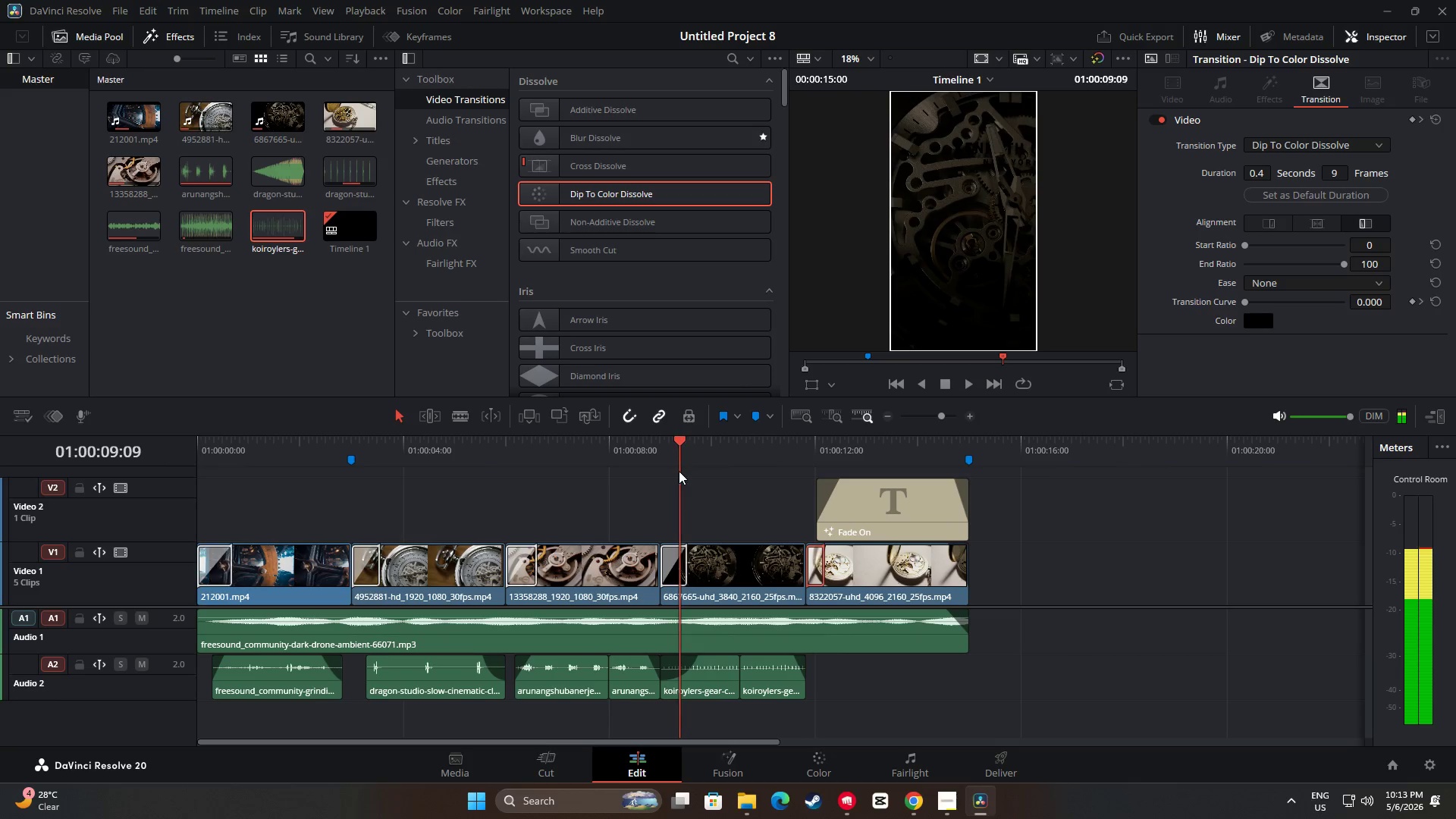 
key(Space)
 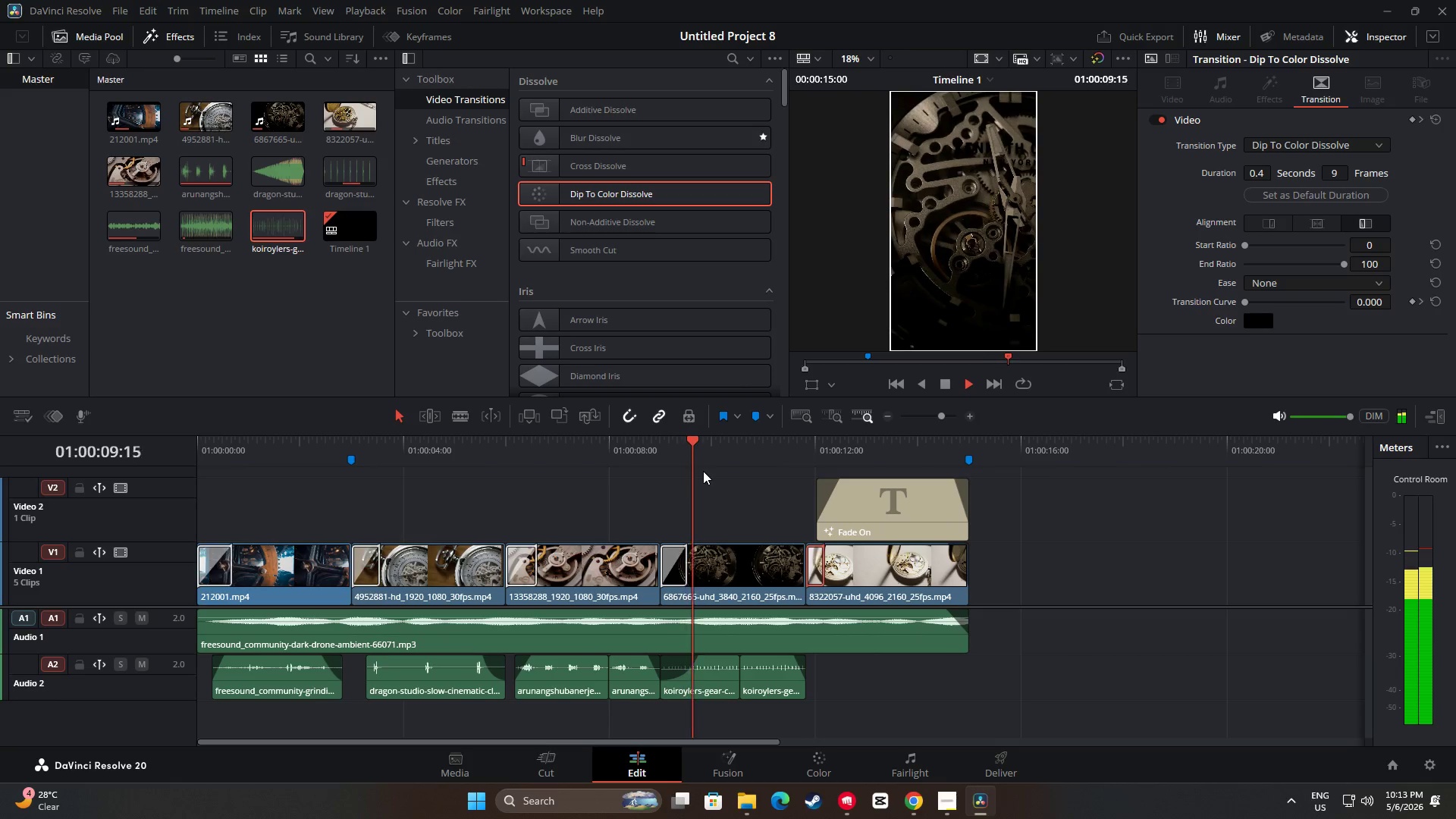 
key(Space)
 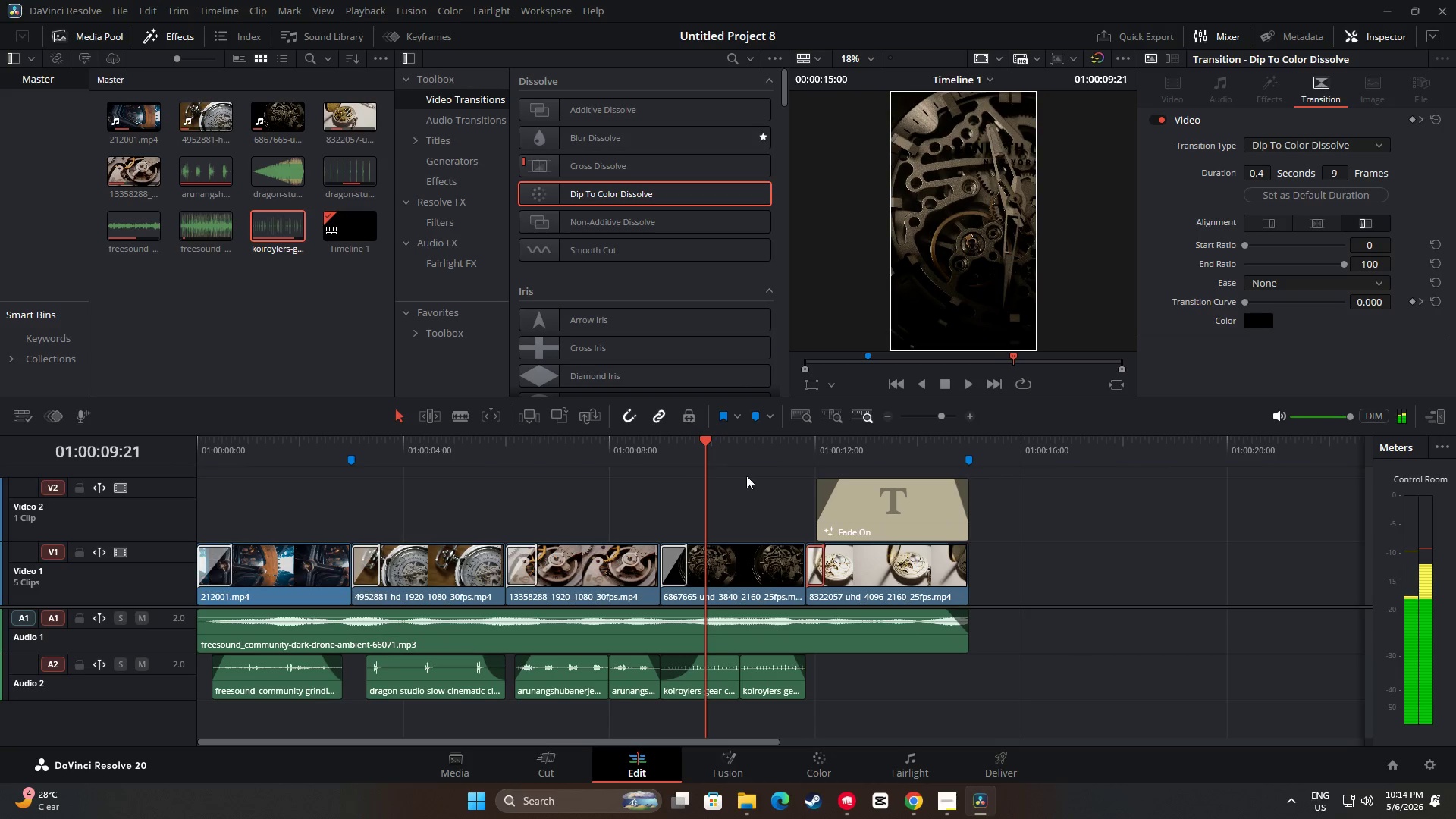 
key(Space)
 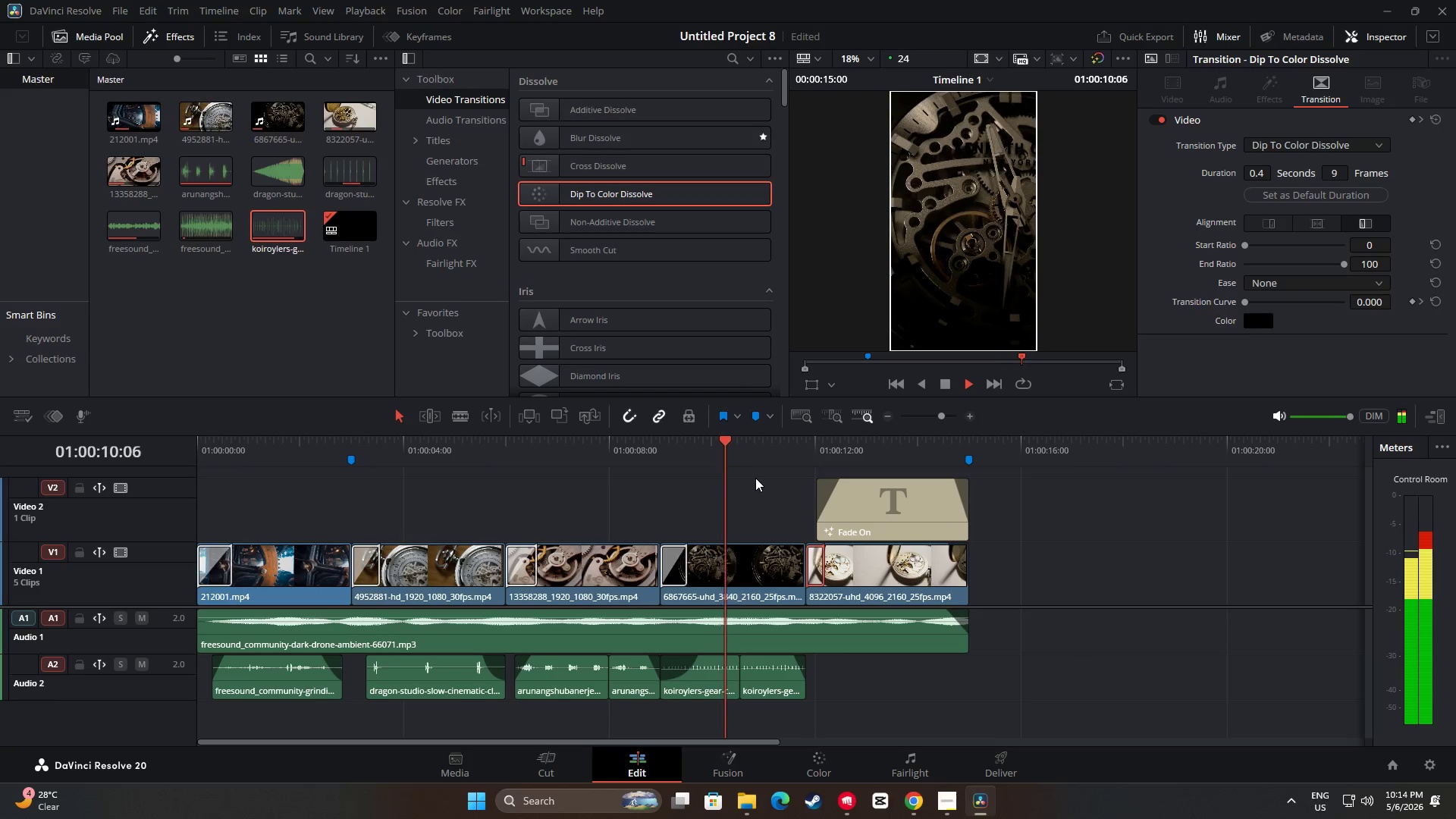 
key(Space)
 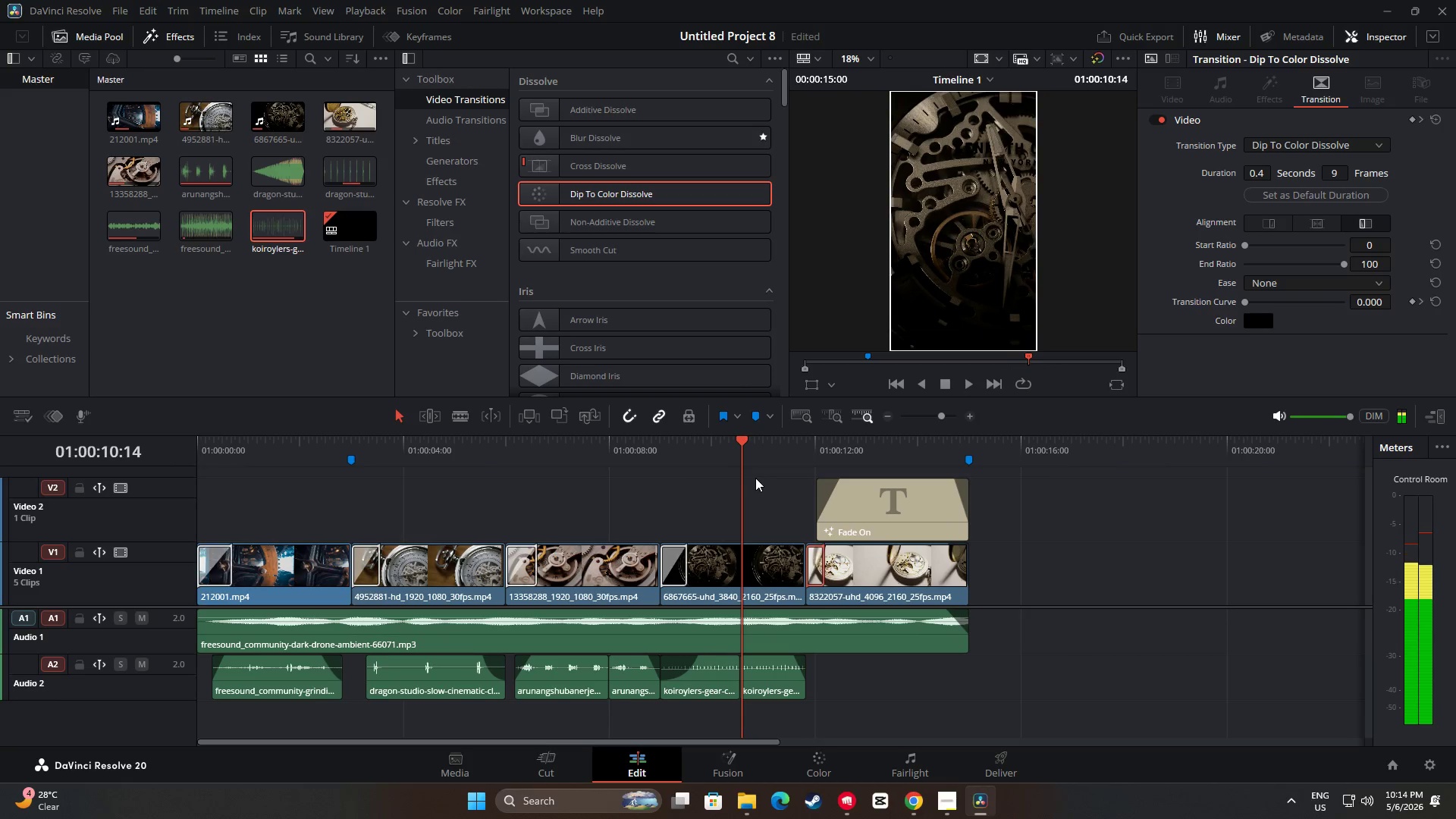 
key(Space)
 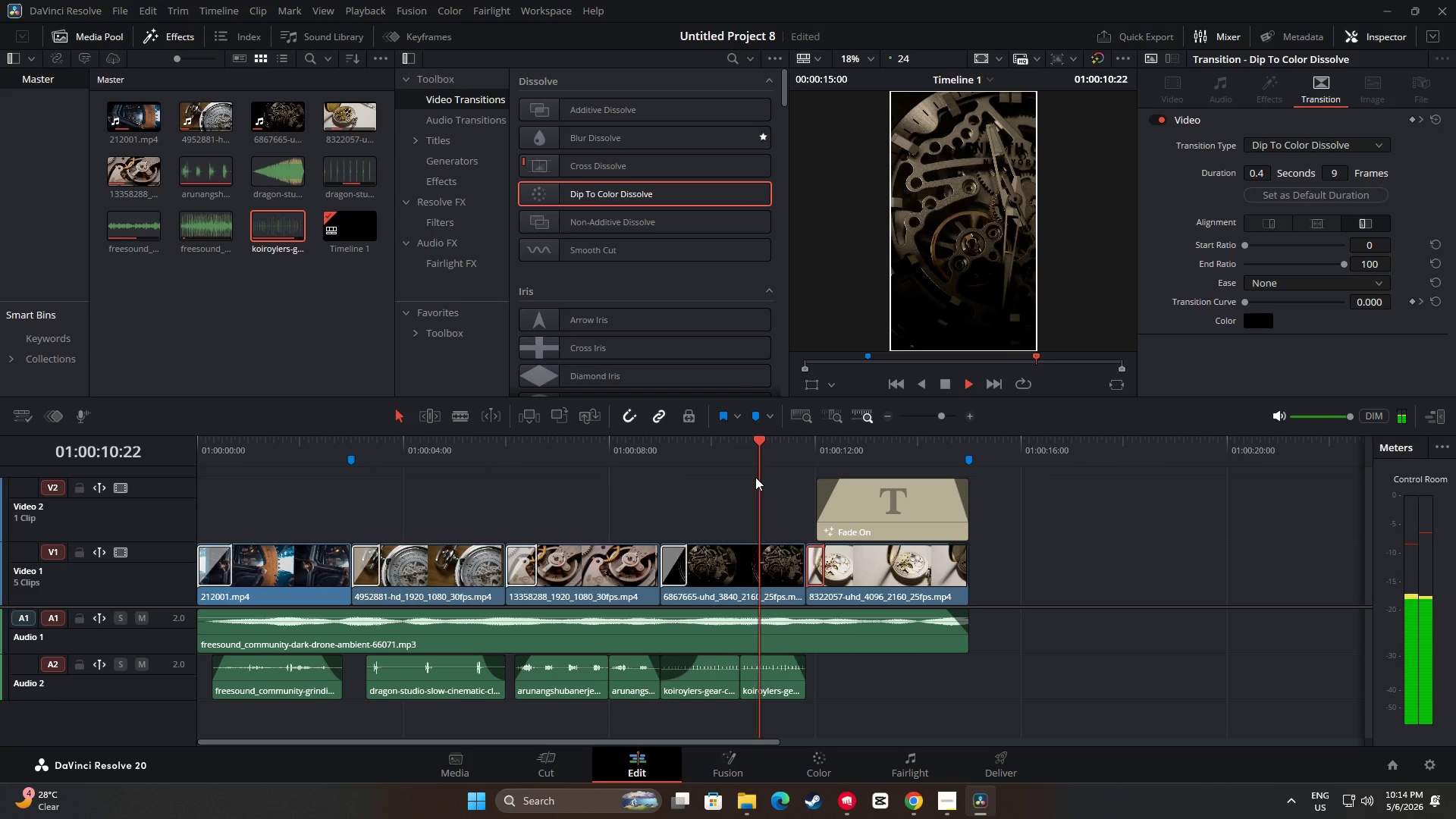 
key(Space)
 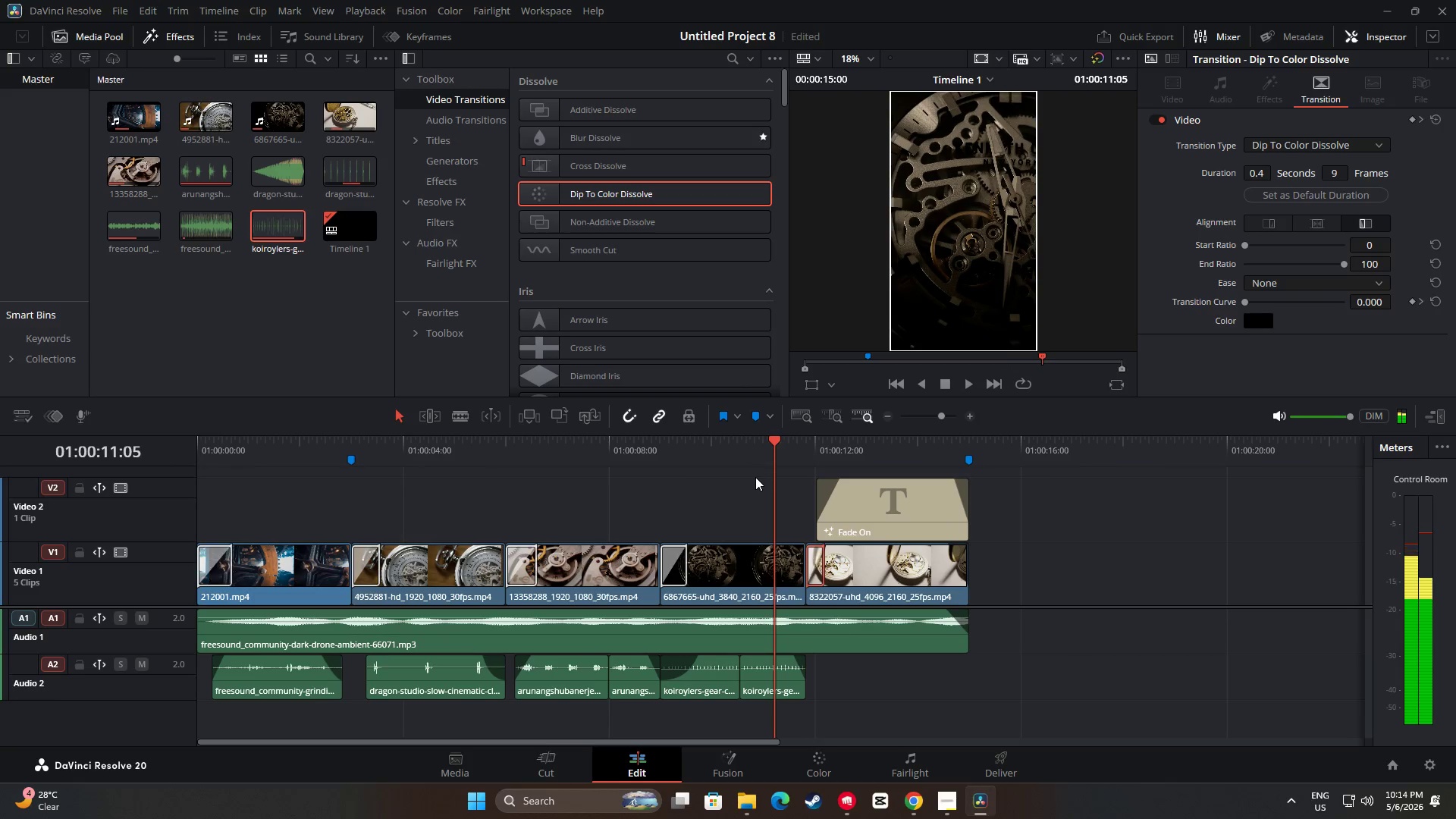 
key(Space)
 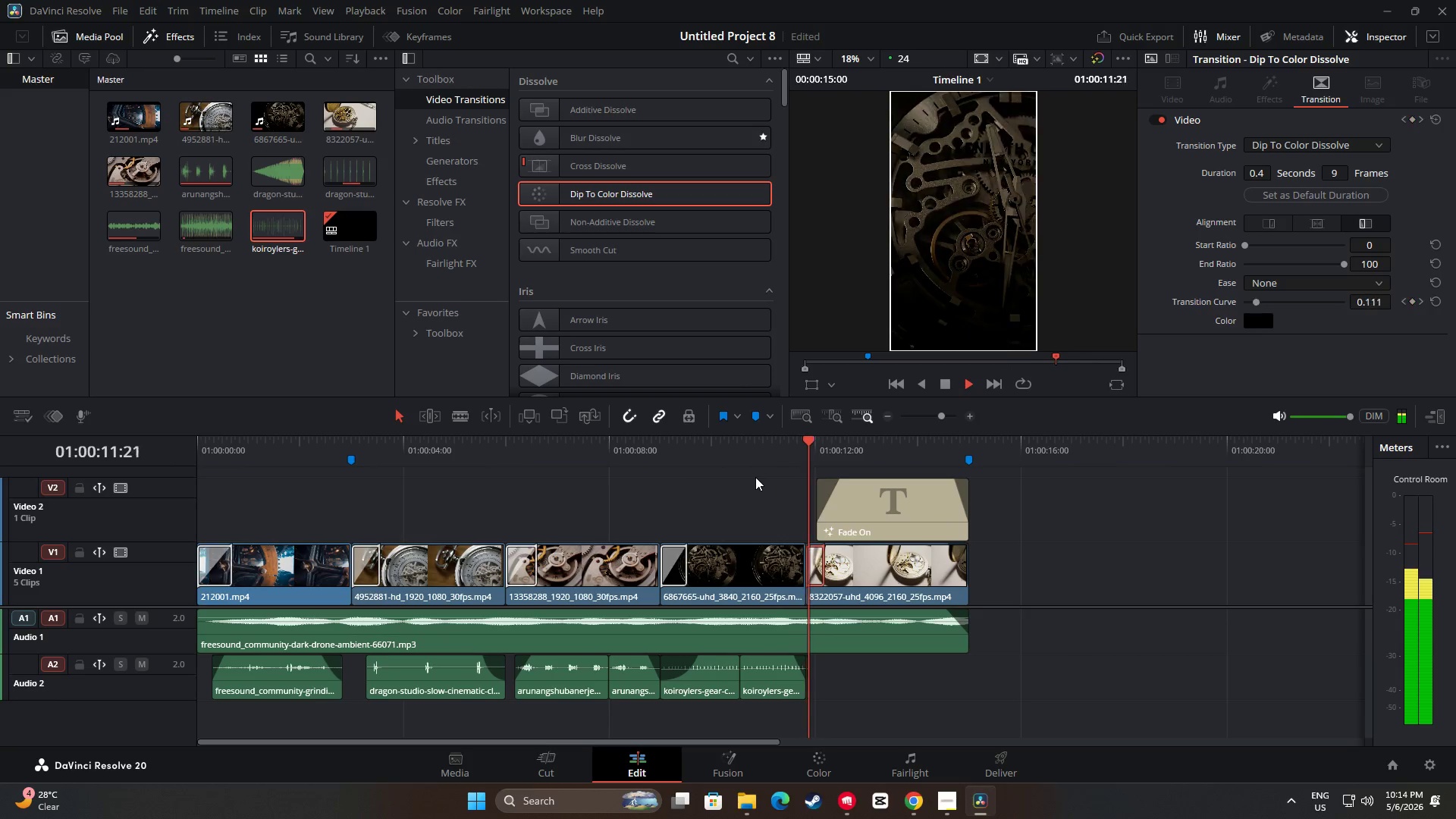 
key(Space)
 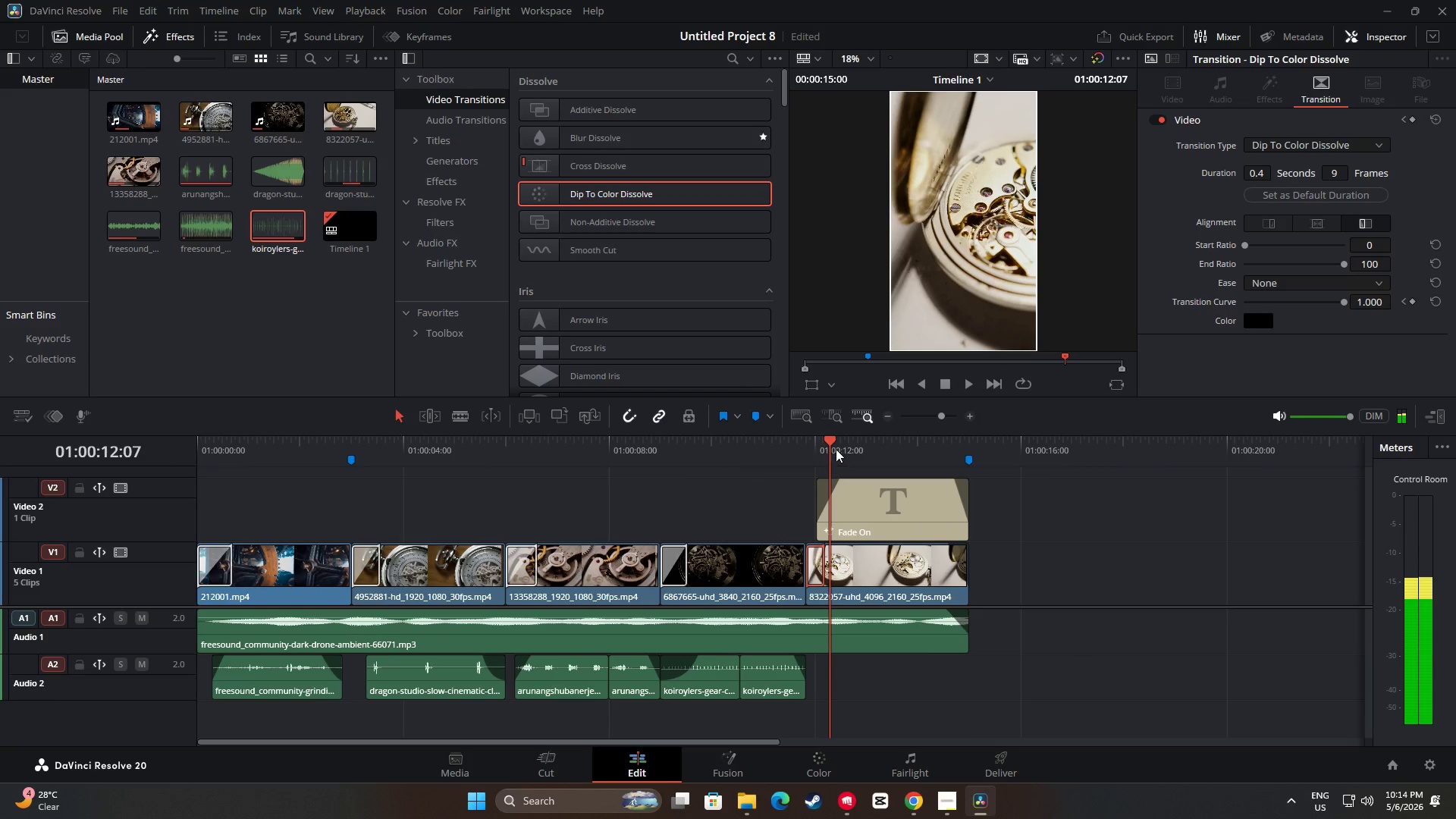 
left_click_drag(start_coordinate=[825, 440], to_coordinate=[472, 442])
 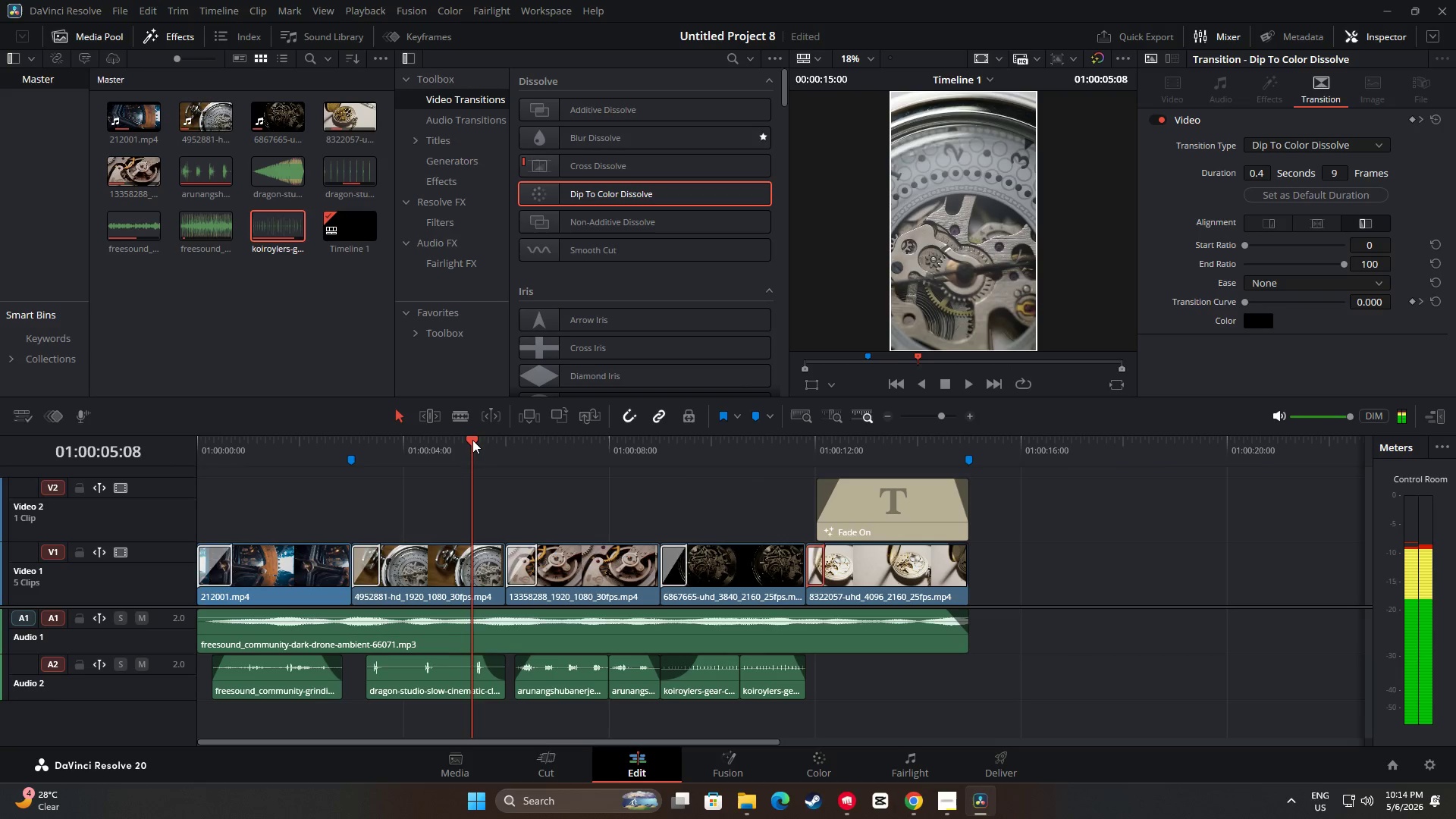 
key(Space)
 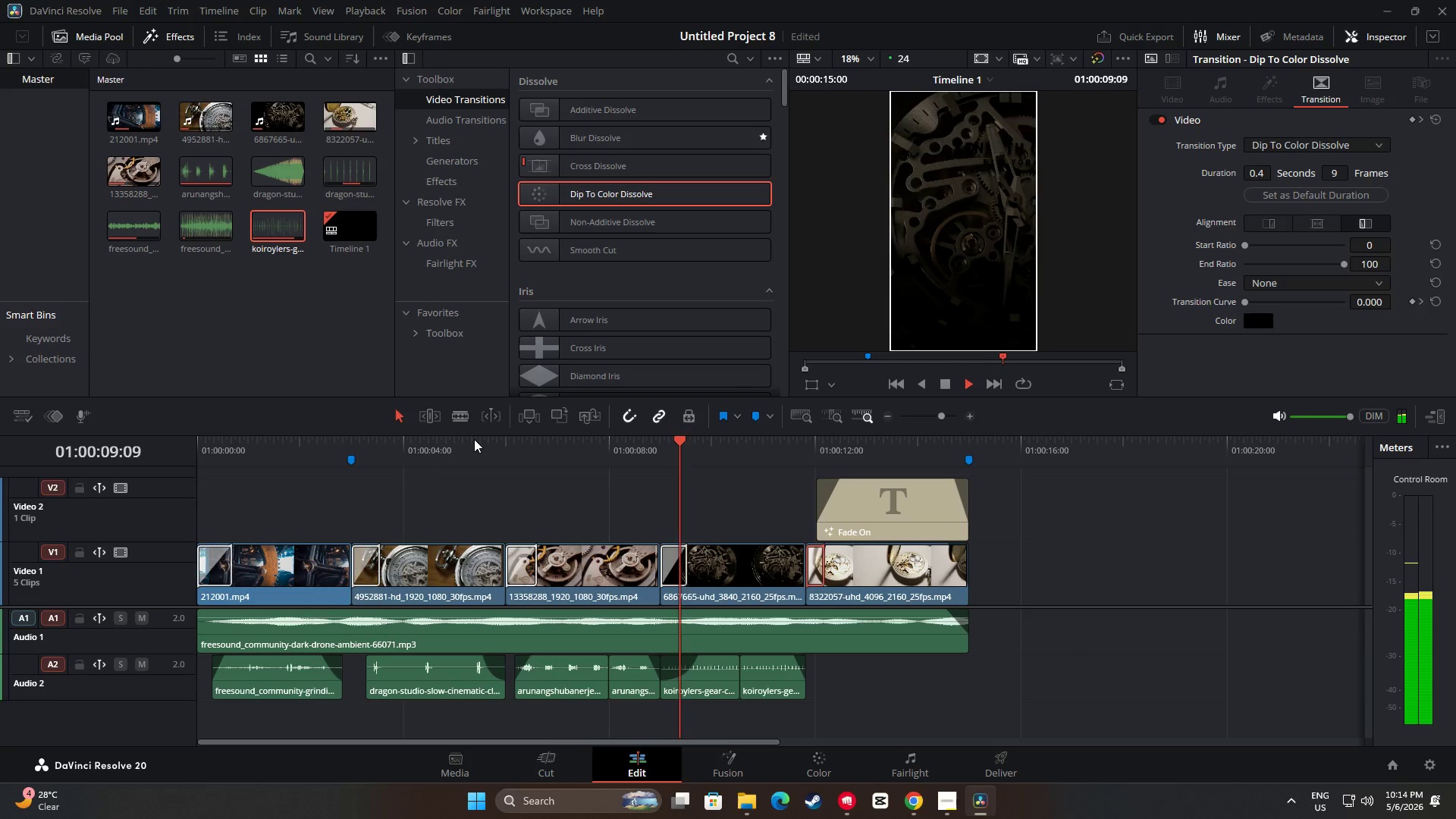 
wait(5.58)
 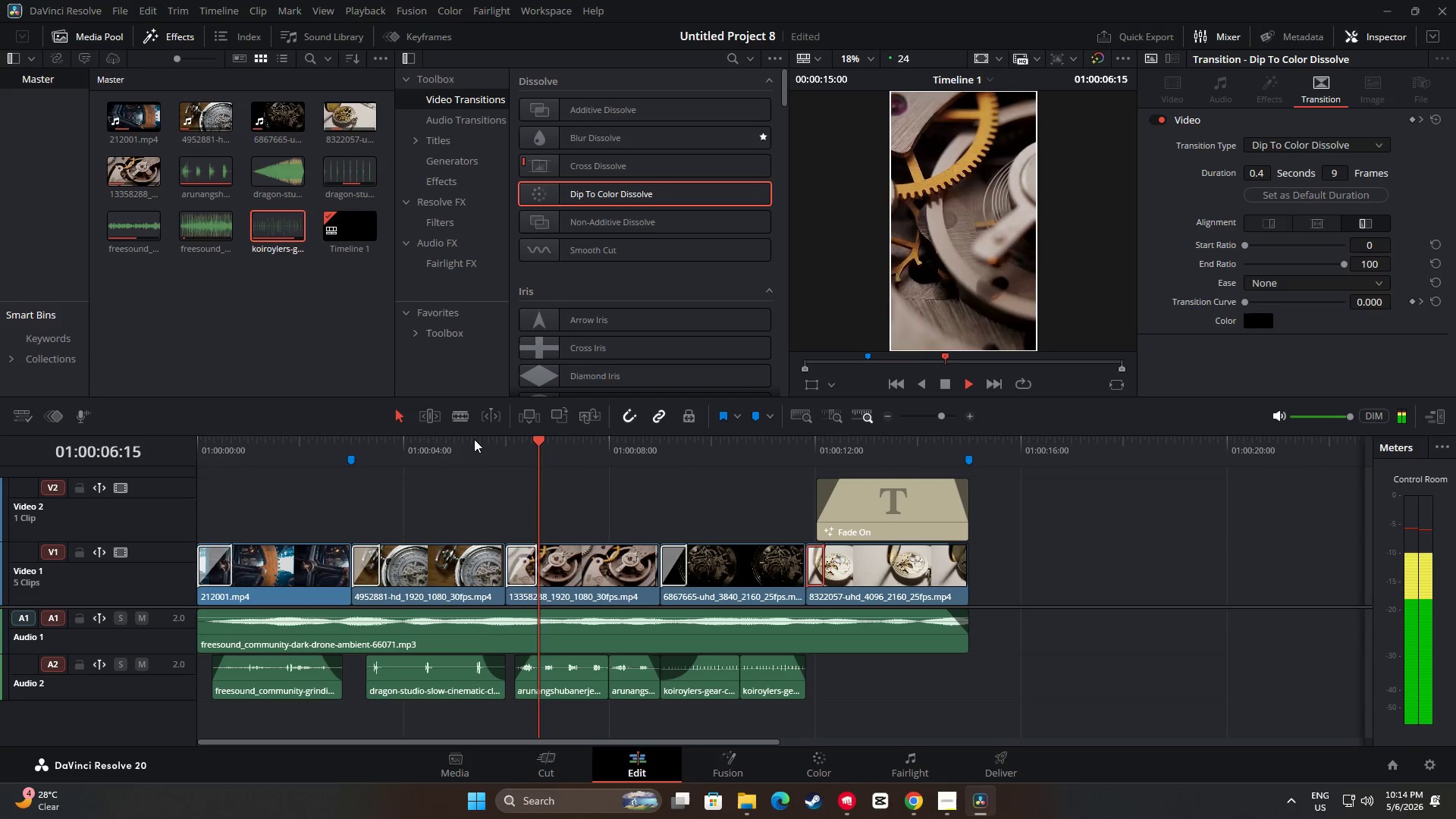 
key(Space)
 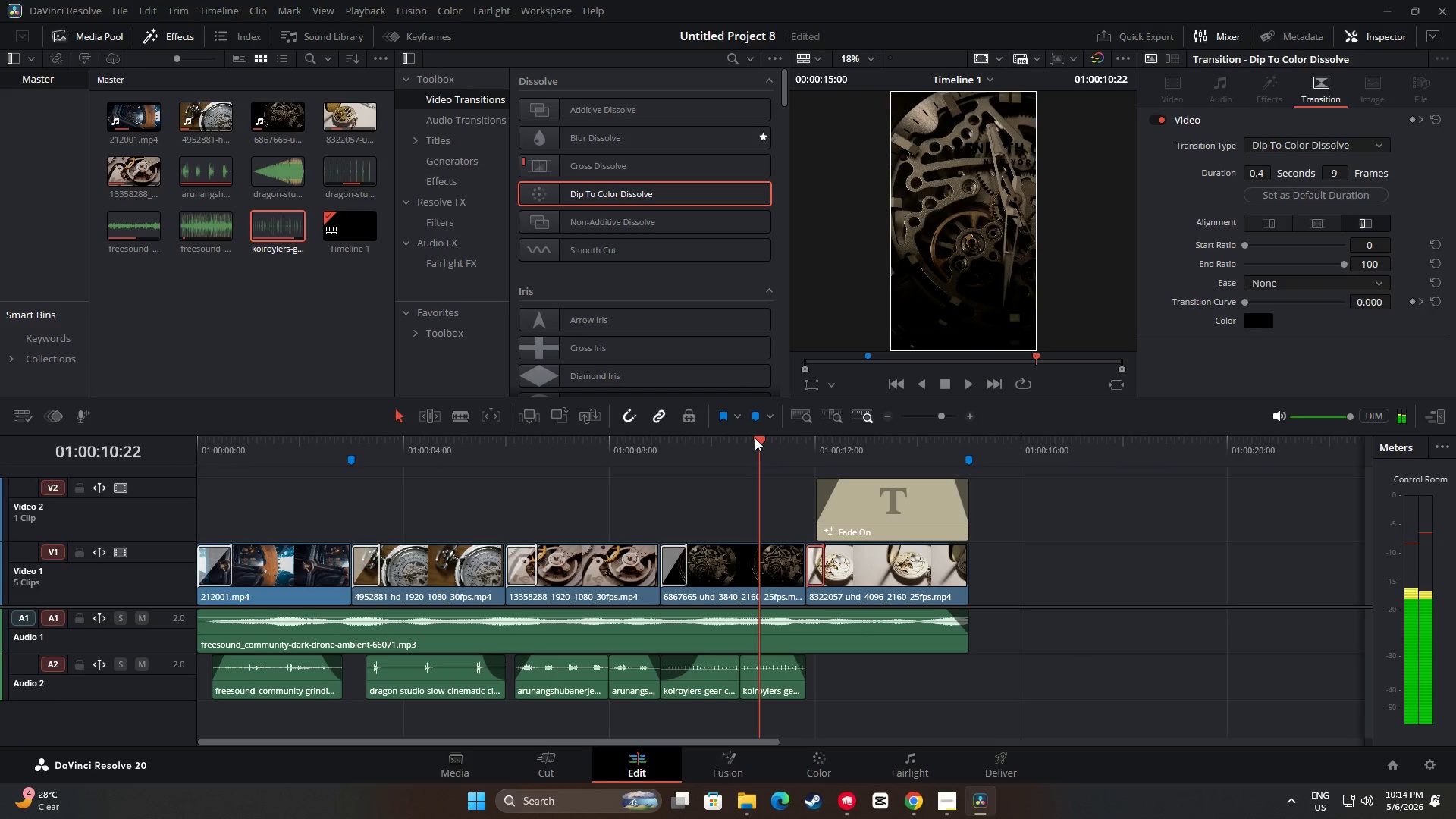 
left_click_drag(start_coordinate=[756, 438], to_coordinate=[631, 446])
 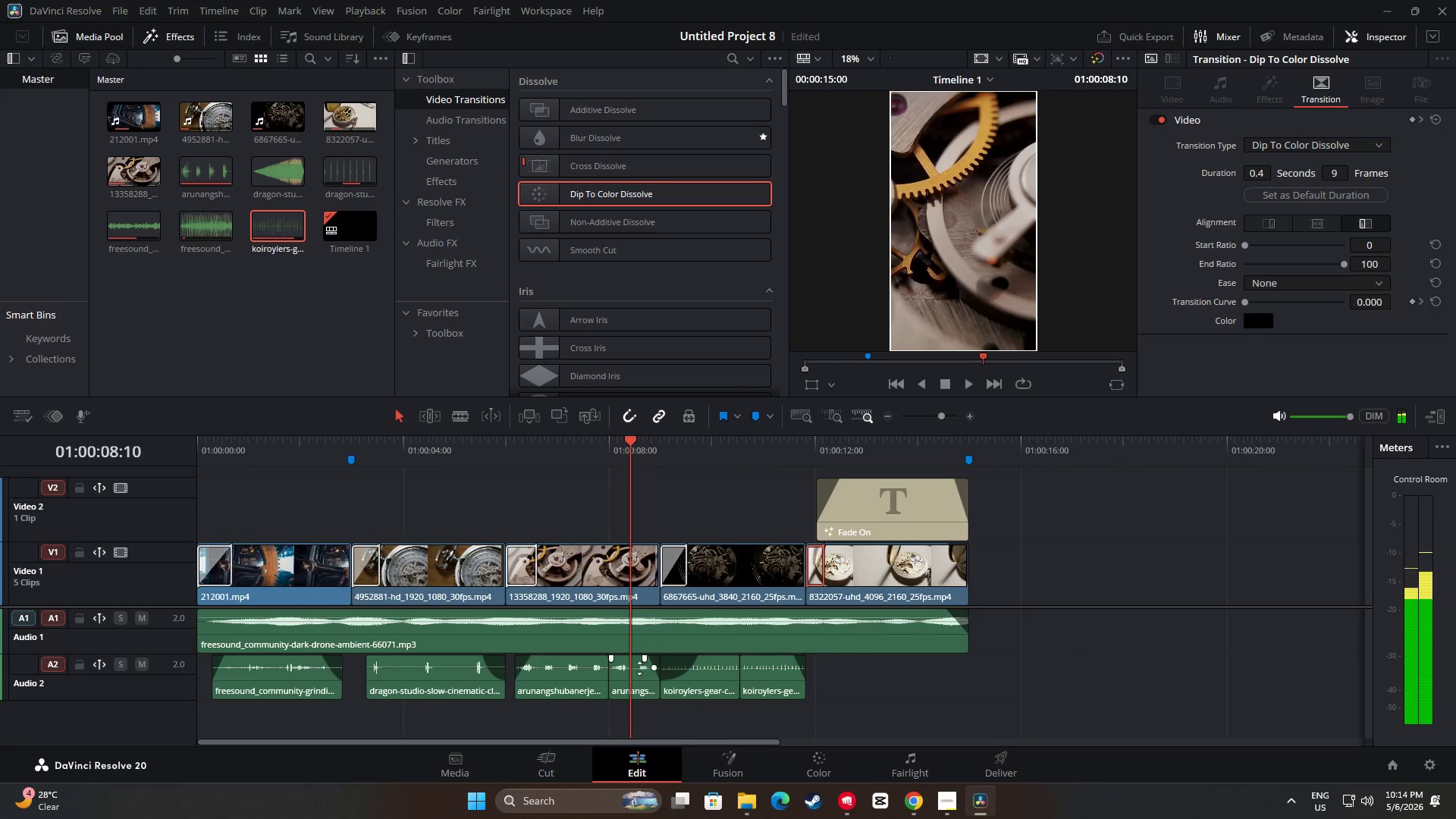 
left_click([640, 669])
 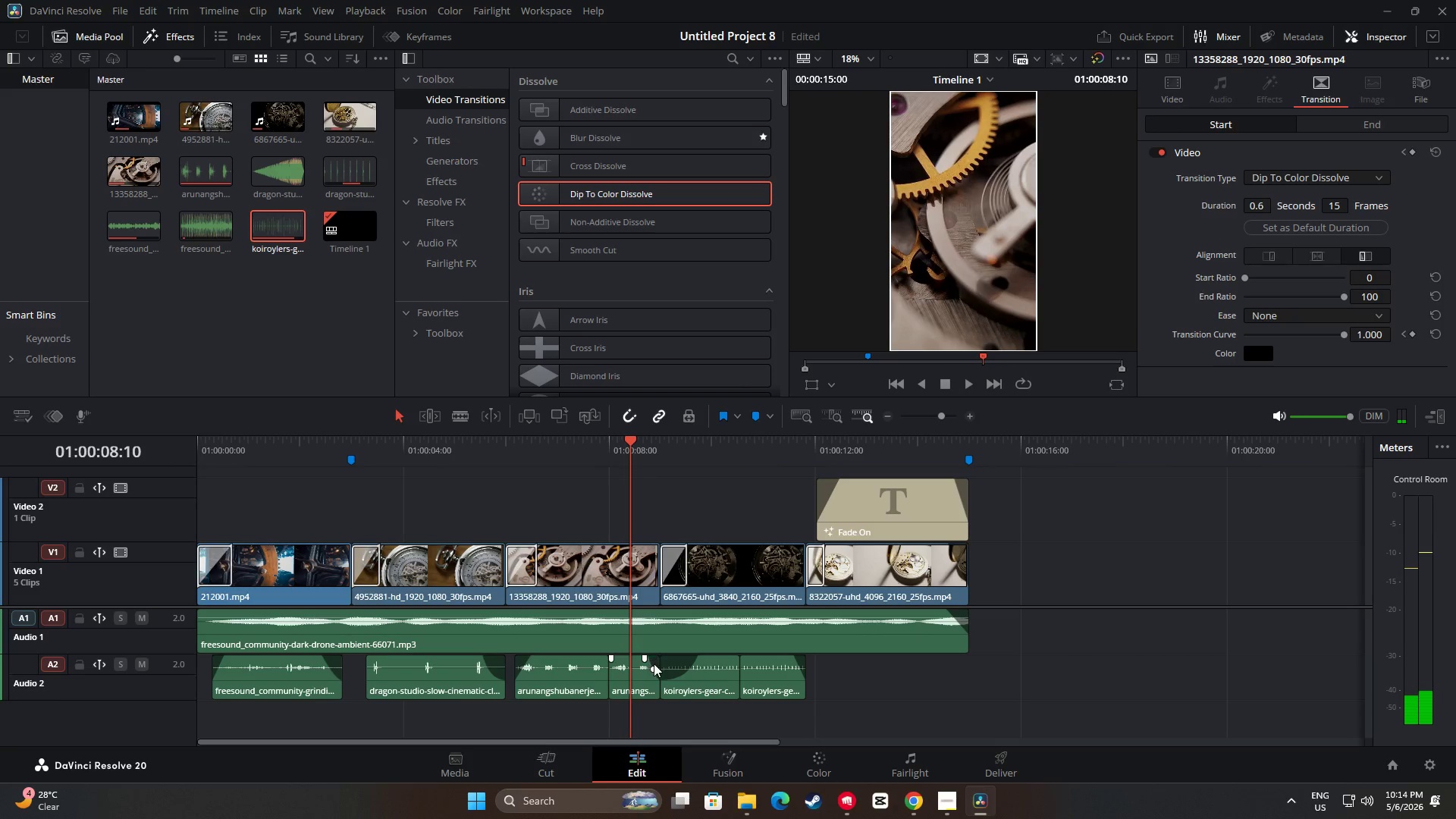 
left_click_drag(start_coordinate=[646, 657], to_coordinate=[661, 657])
 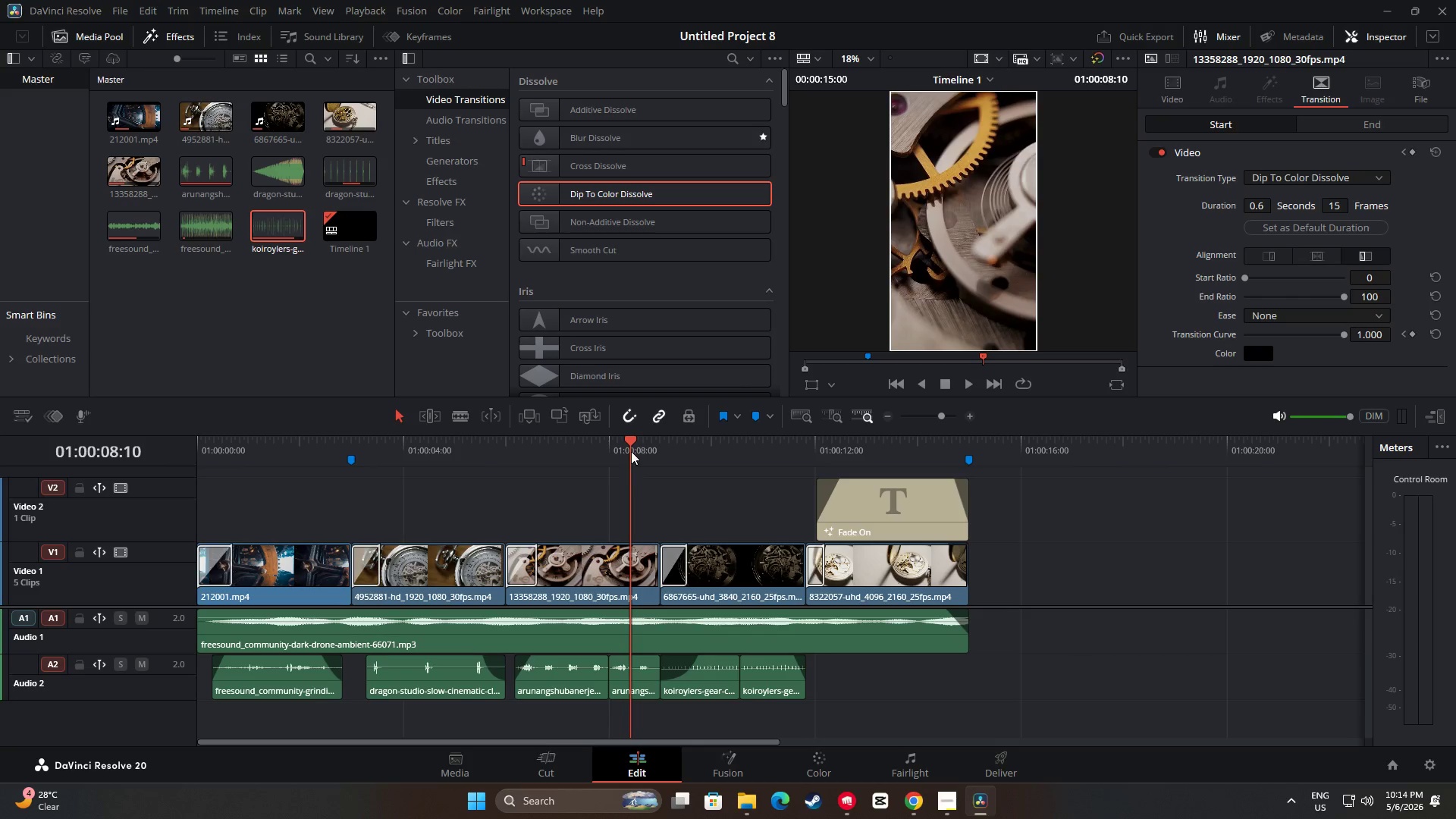 
left_click_drag(start_coordinate=[632, 441], to_coordinate=[573, 440])
 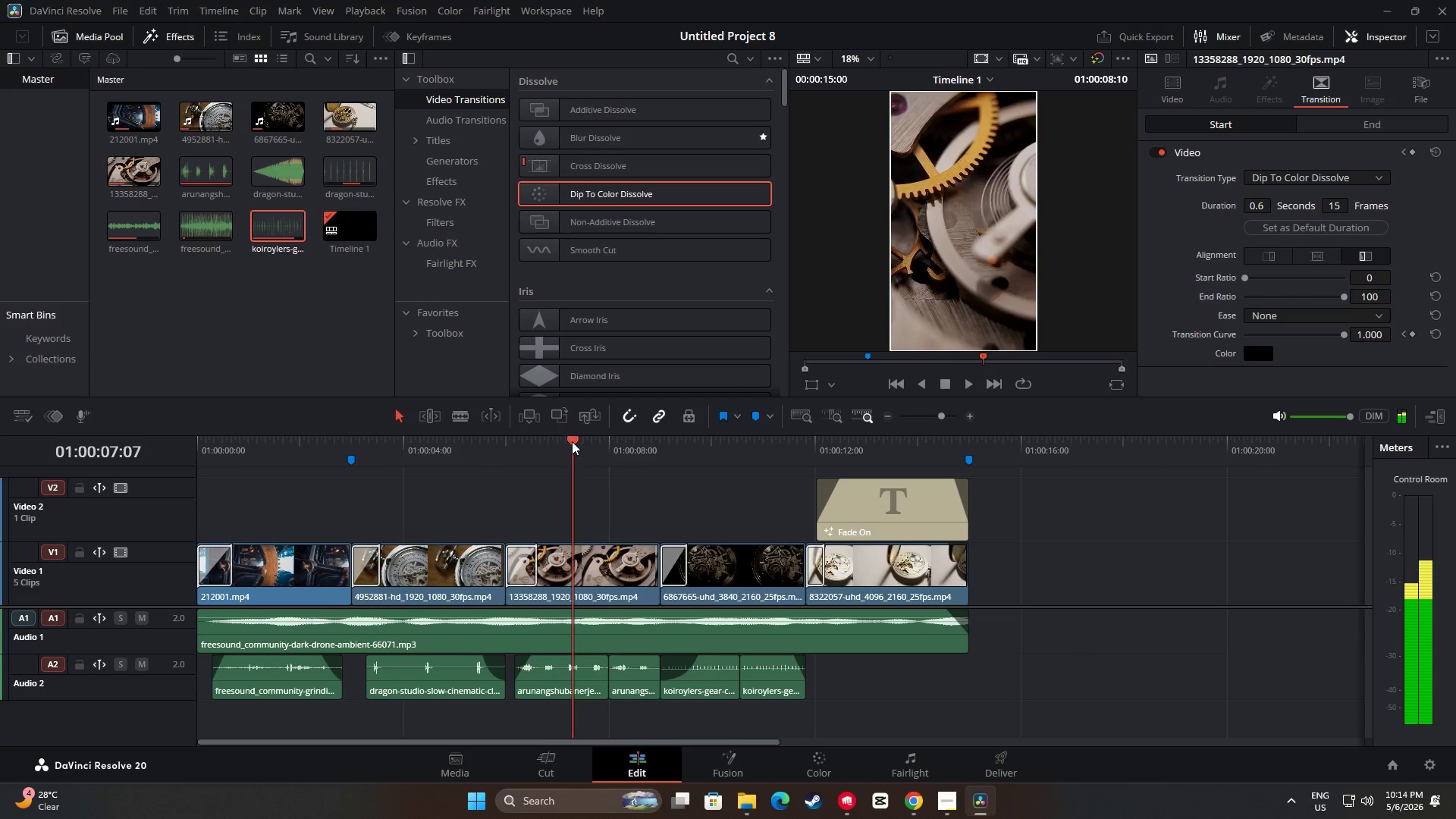 
key(Space)
 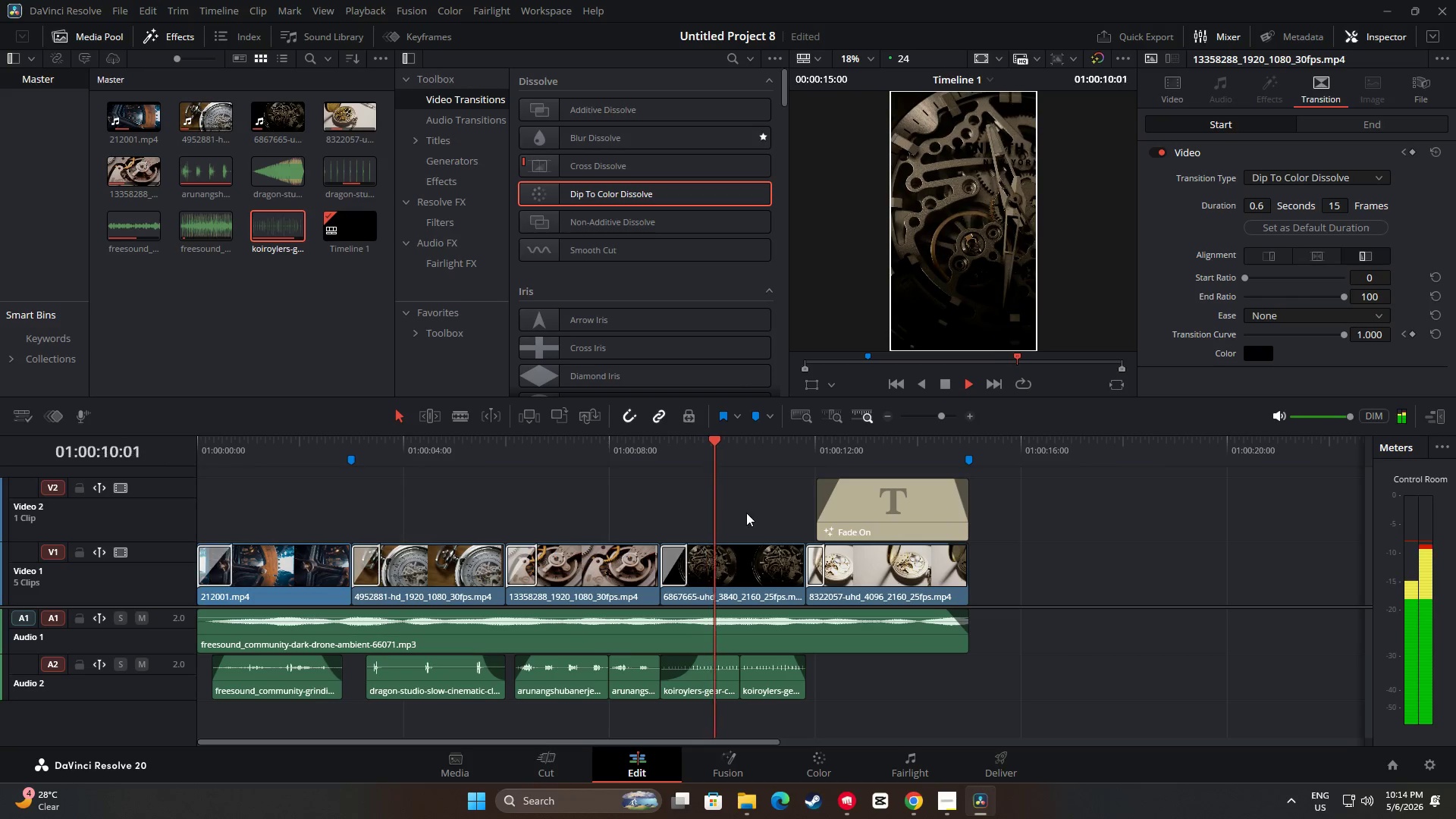 
key(Space)
 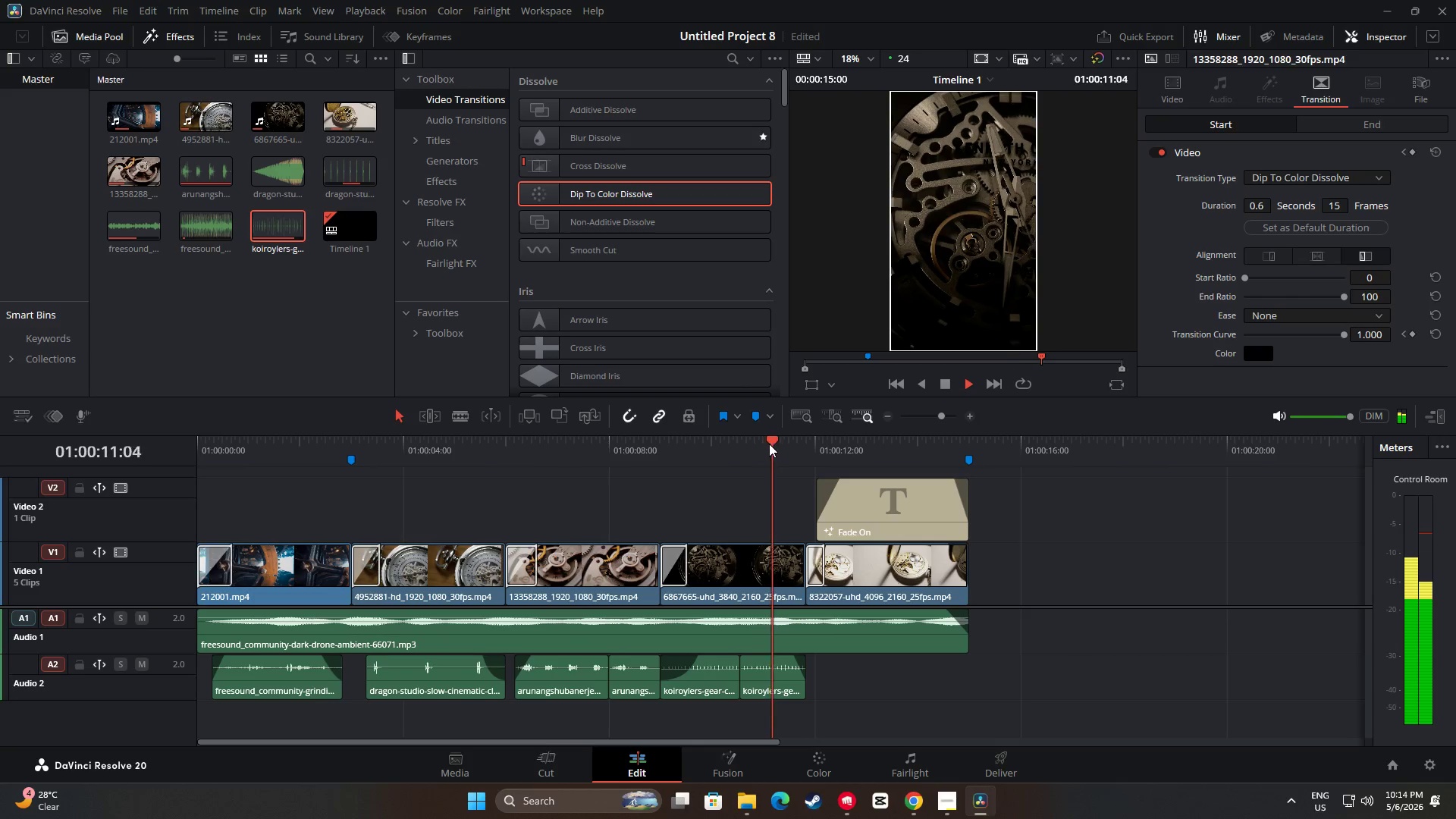 
left_click_drag(start_coordinate=[771, 440], to_coordinate=[547, 454])
 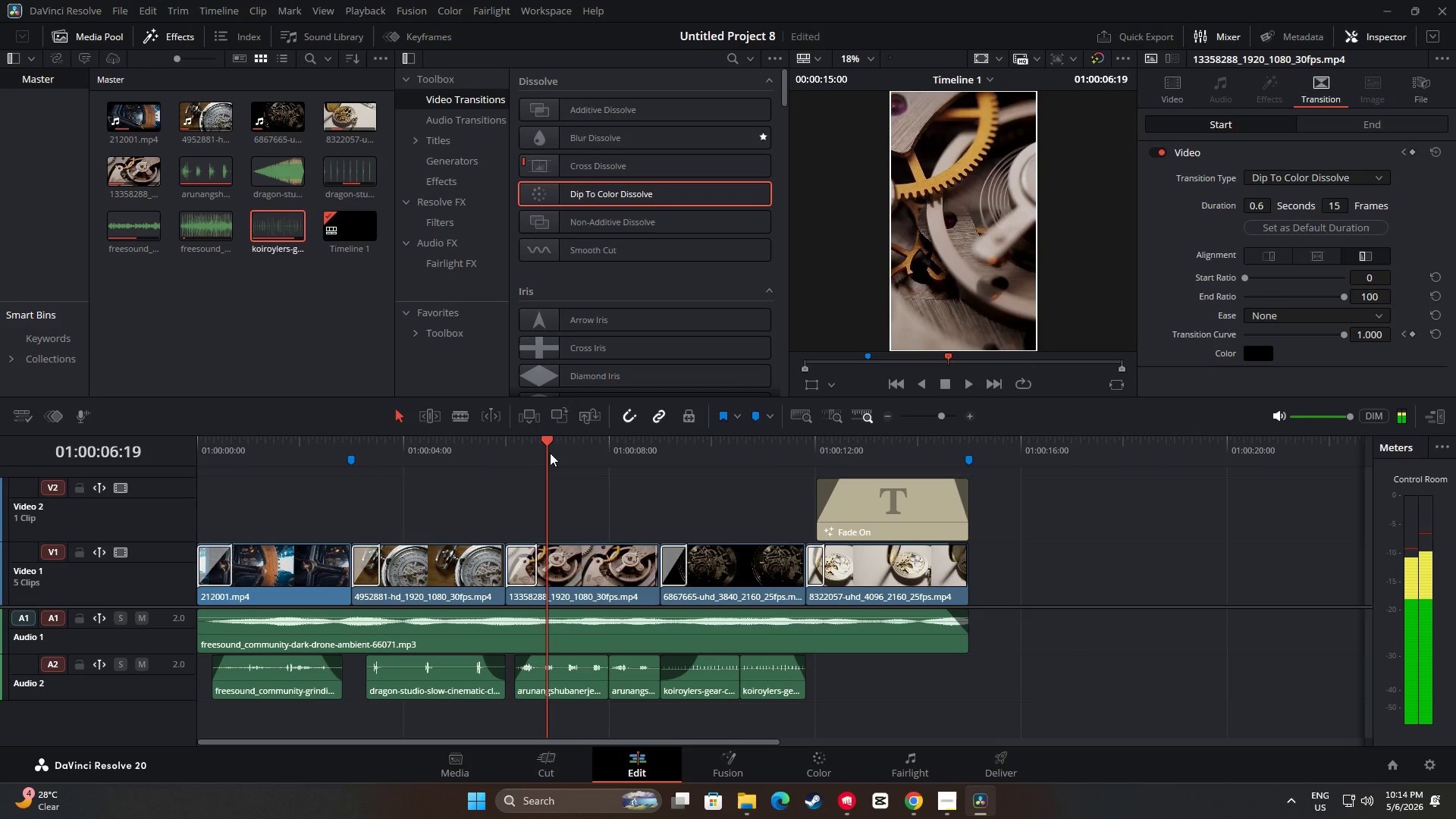 
key(Space)
 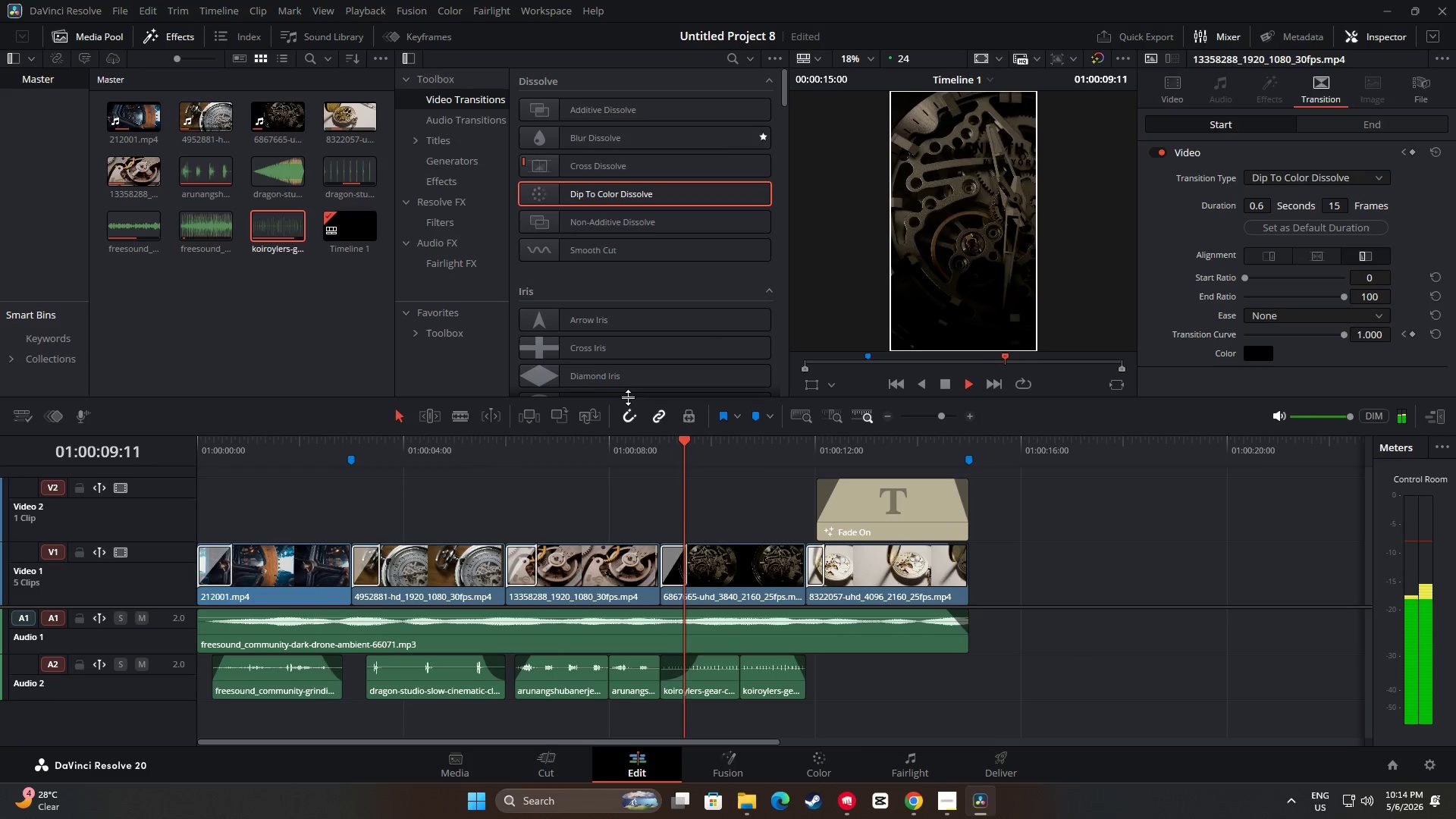 
key(Space)
 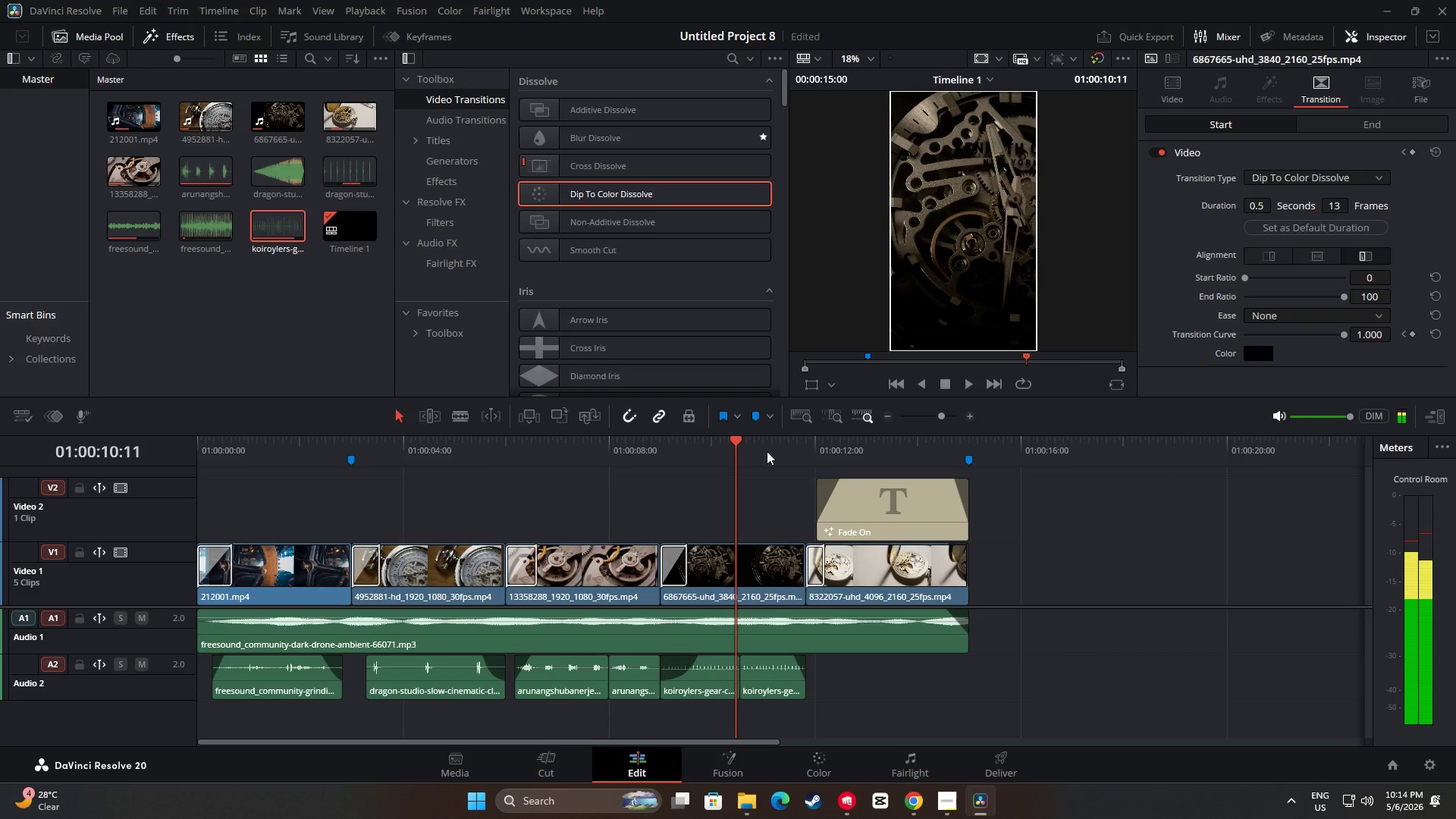 
key(Space)
 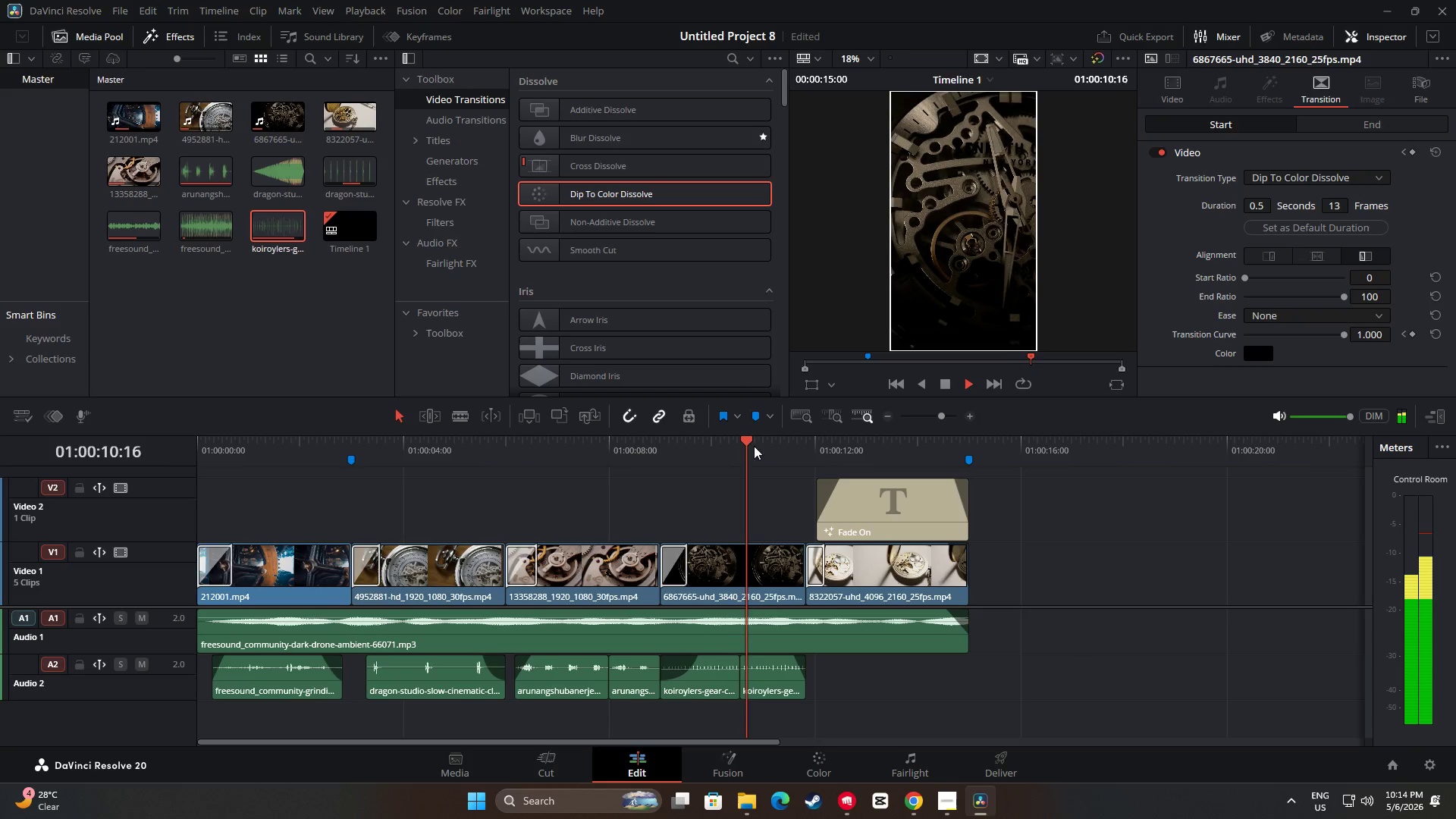 
key(Space)
 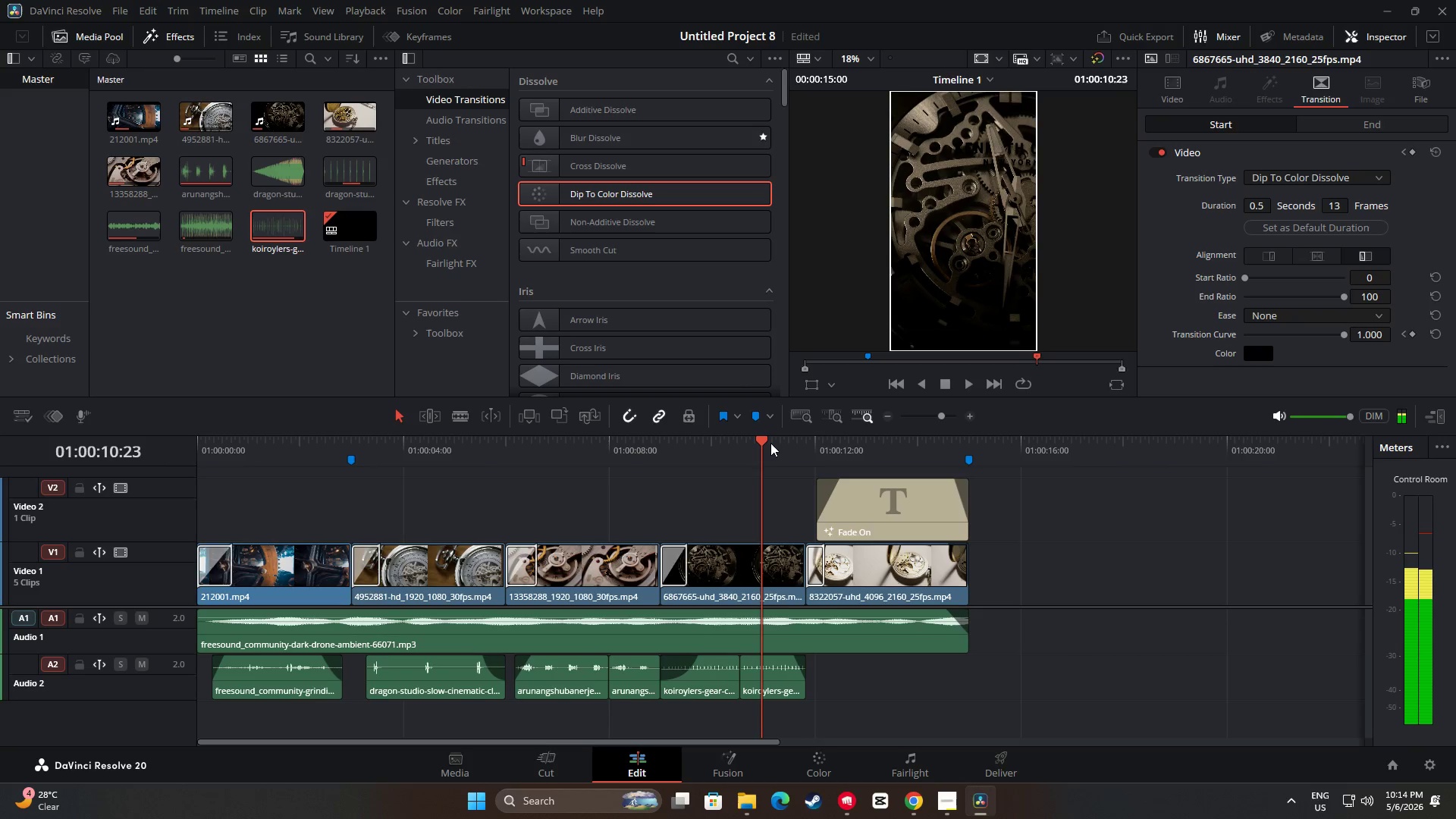 
key(Space)
 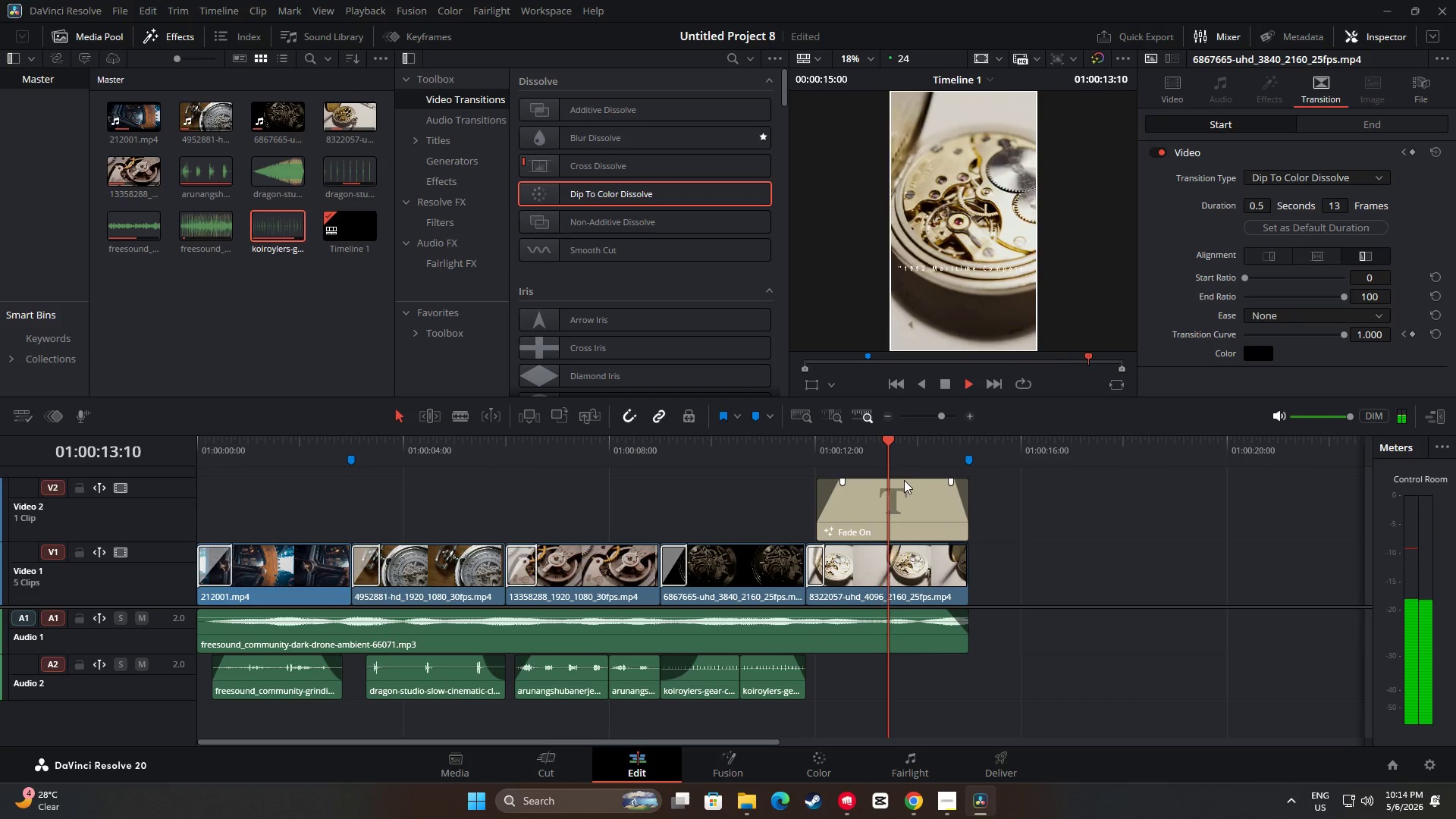 
key(Space)
 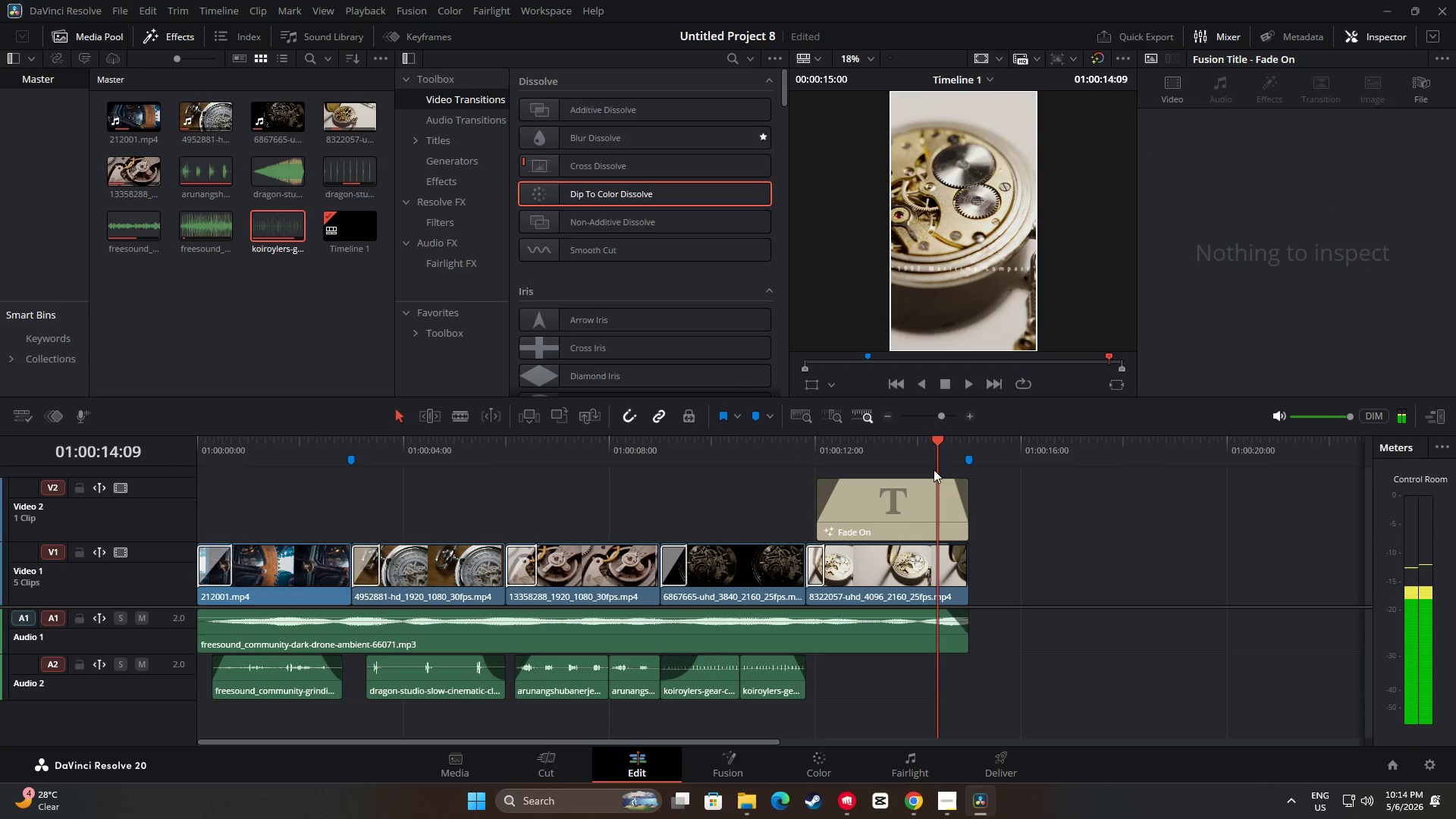 
left_click_drag(start_coordinate=[934, 444], to_coordinate=[875, 444])
 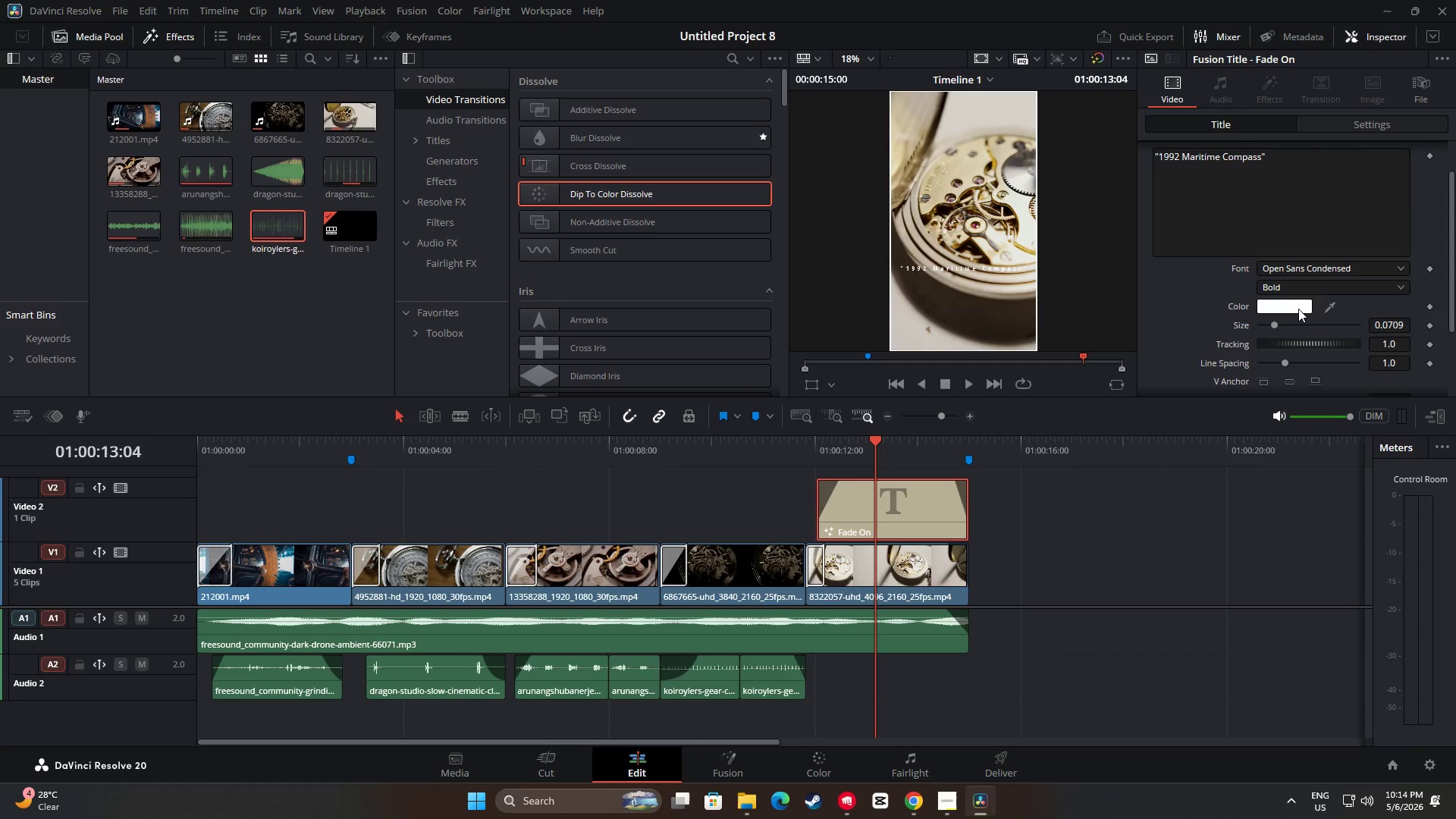 
wait(7.91)
 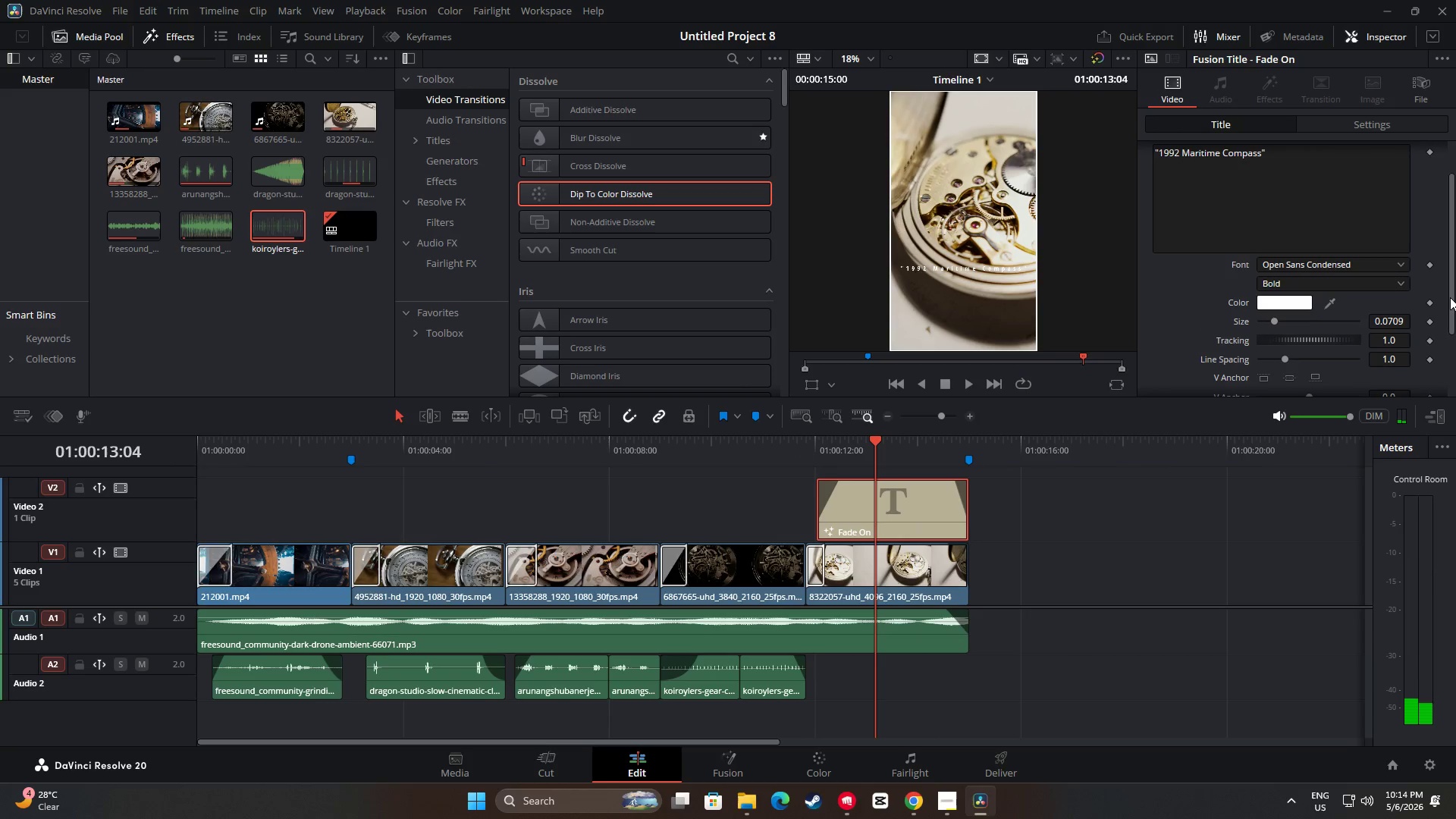 
left_click([544, 291])
 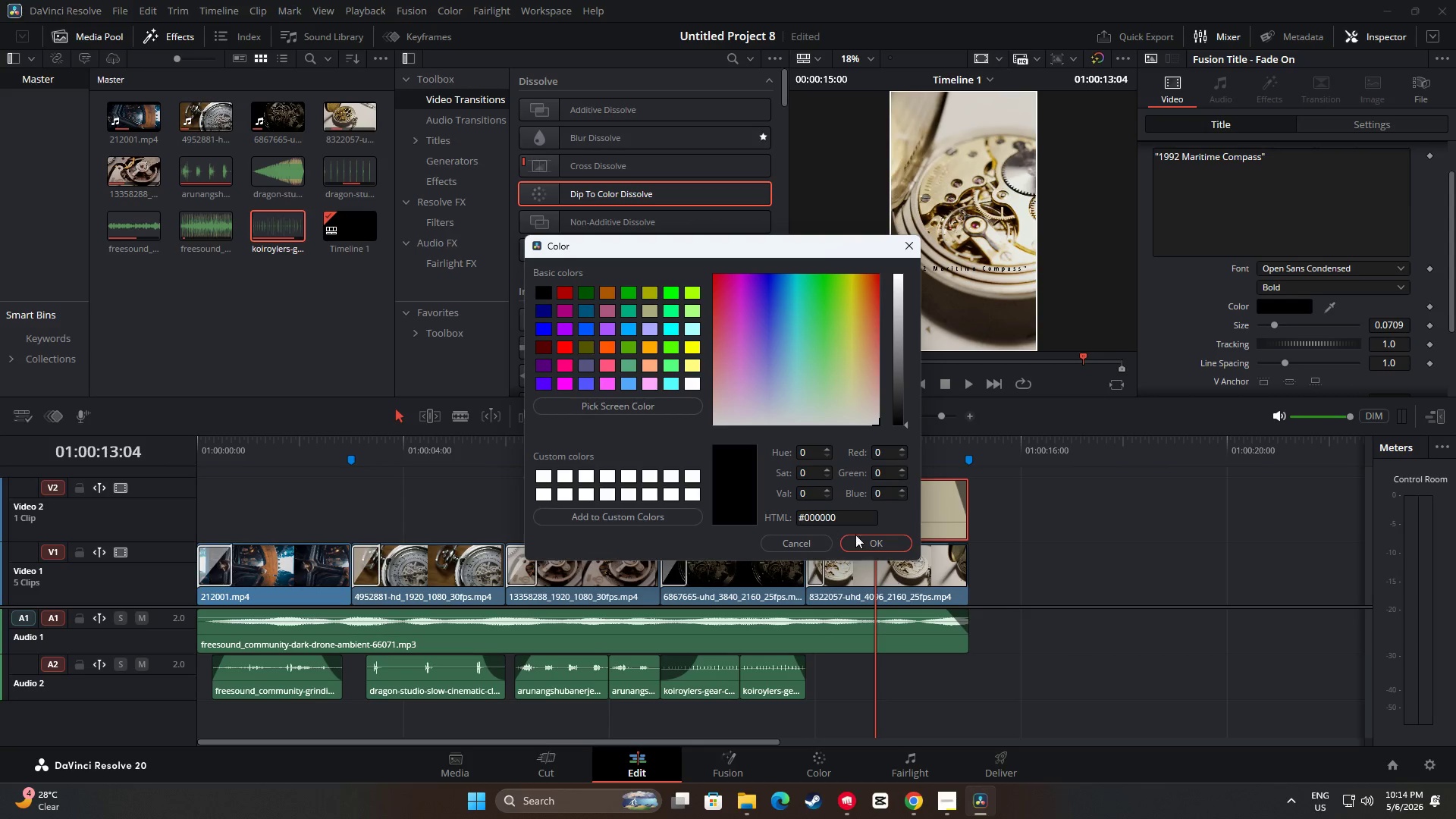 
left_click([877, 544])
 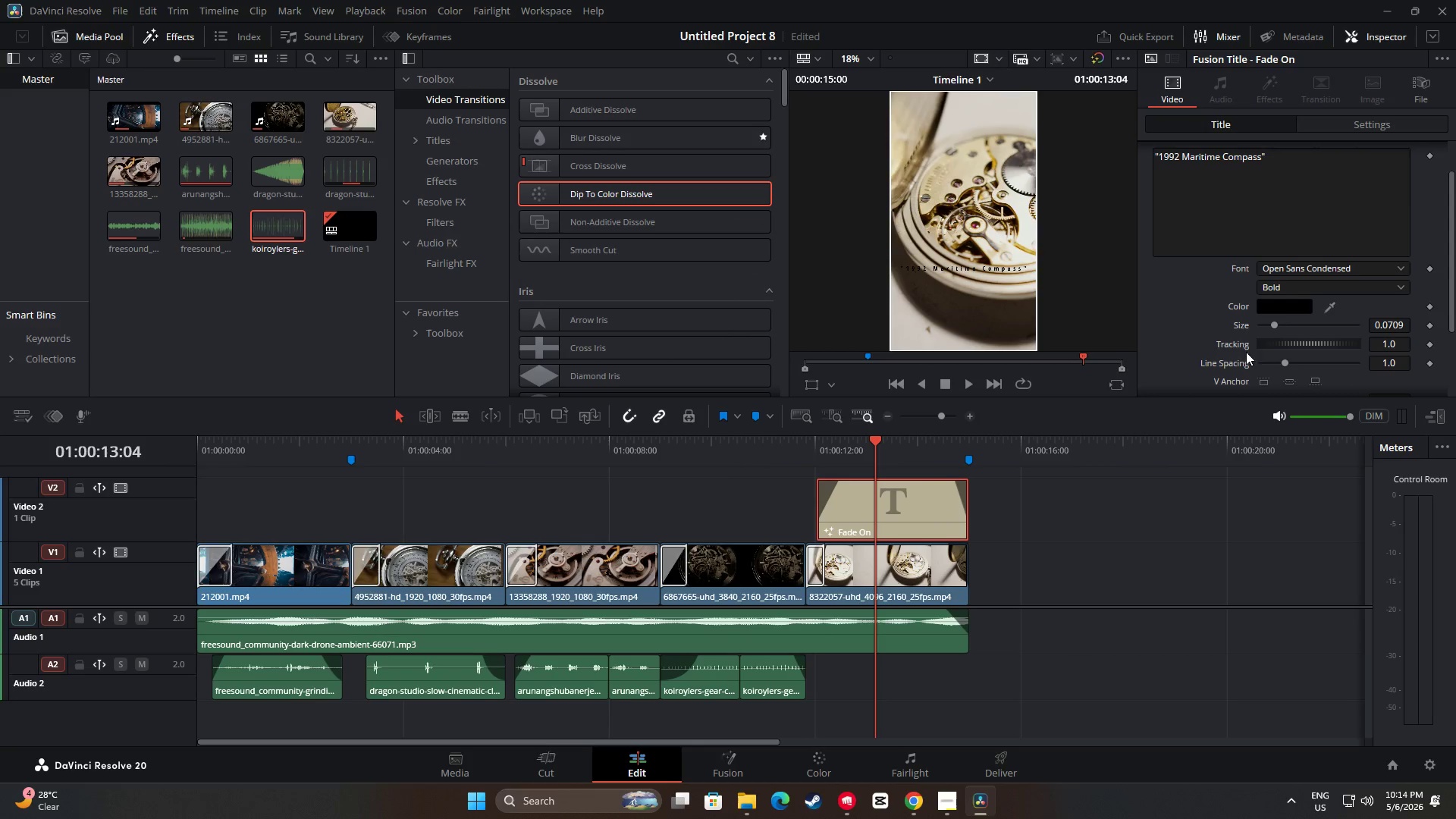 
left_click([1282, 287])
 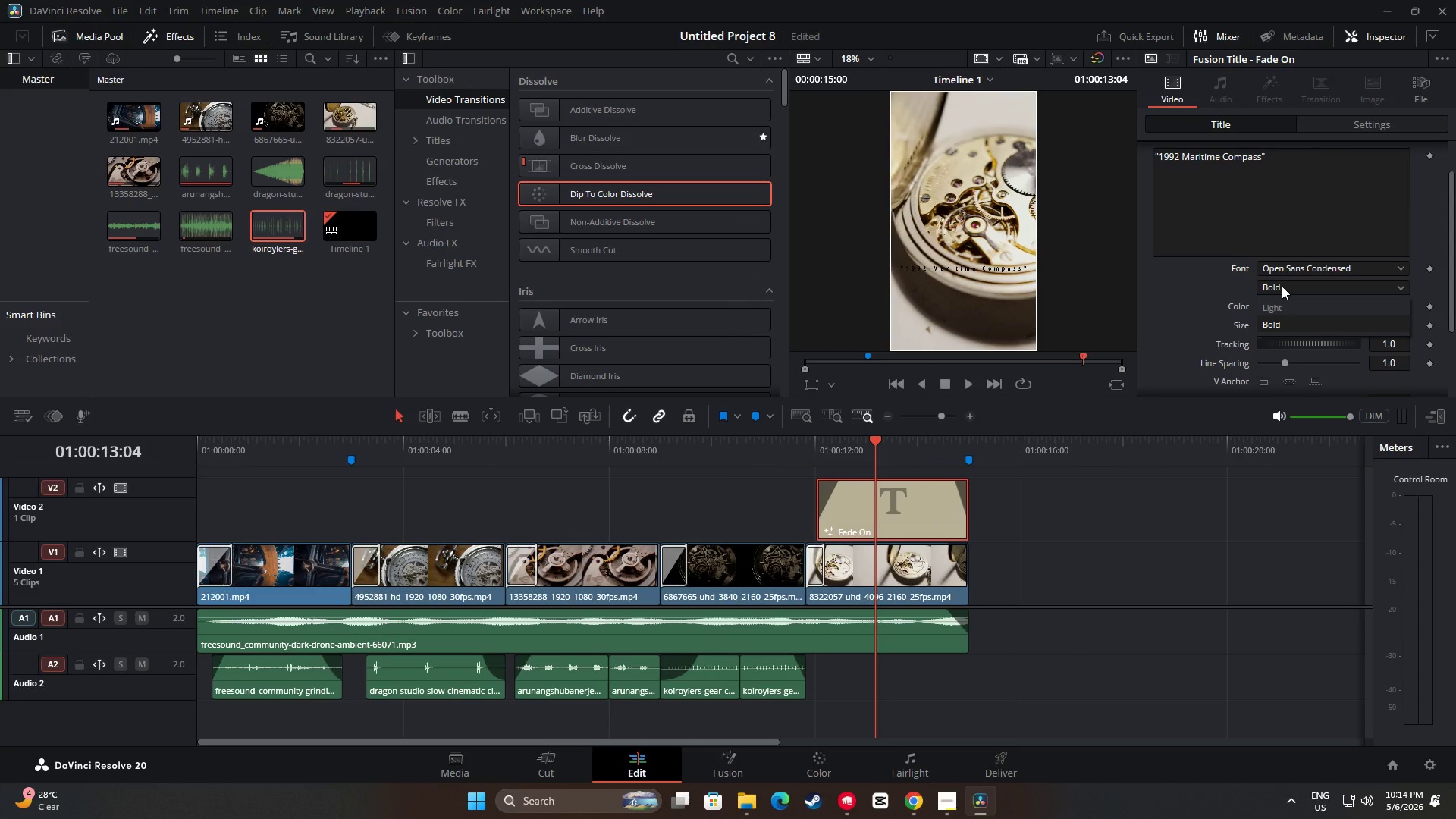 
left_click([1282, 286])
 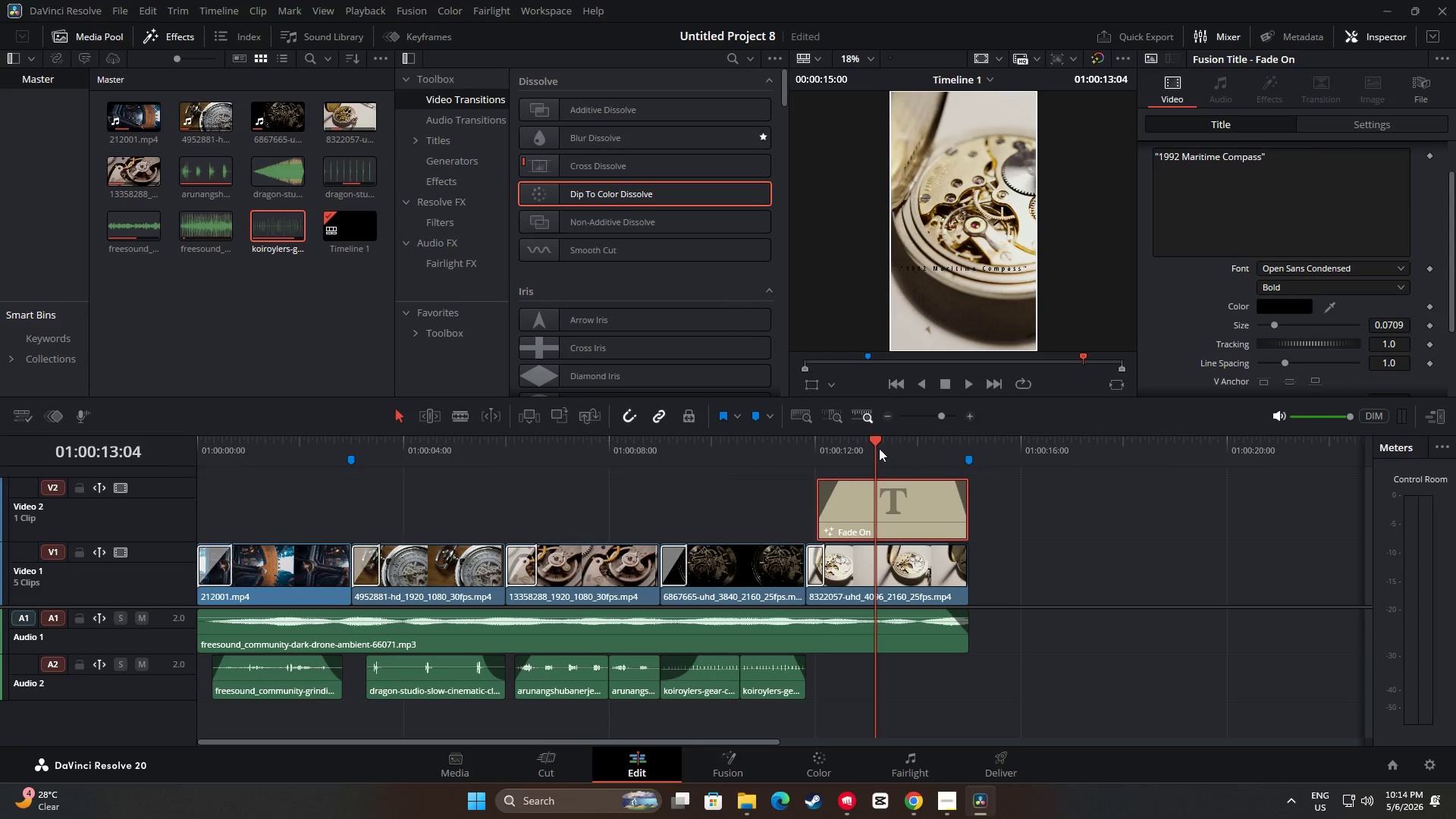 
left_click_drag(start_coordinate=[870, 442], to_coordinate=[764, 445])
 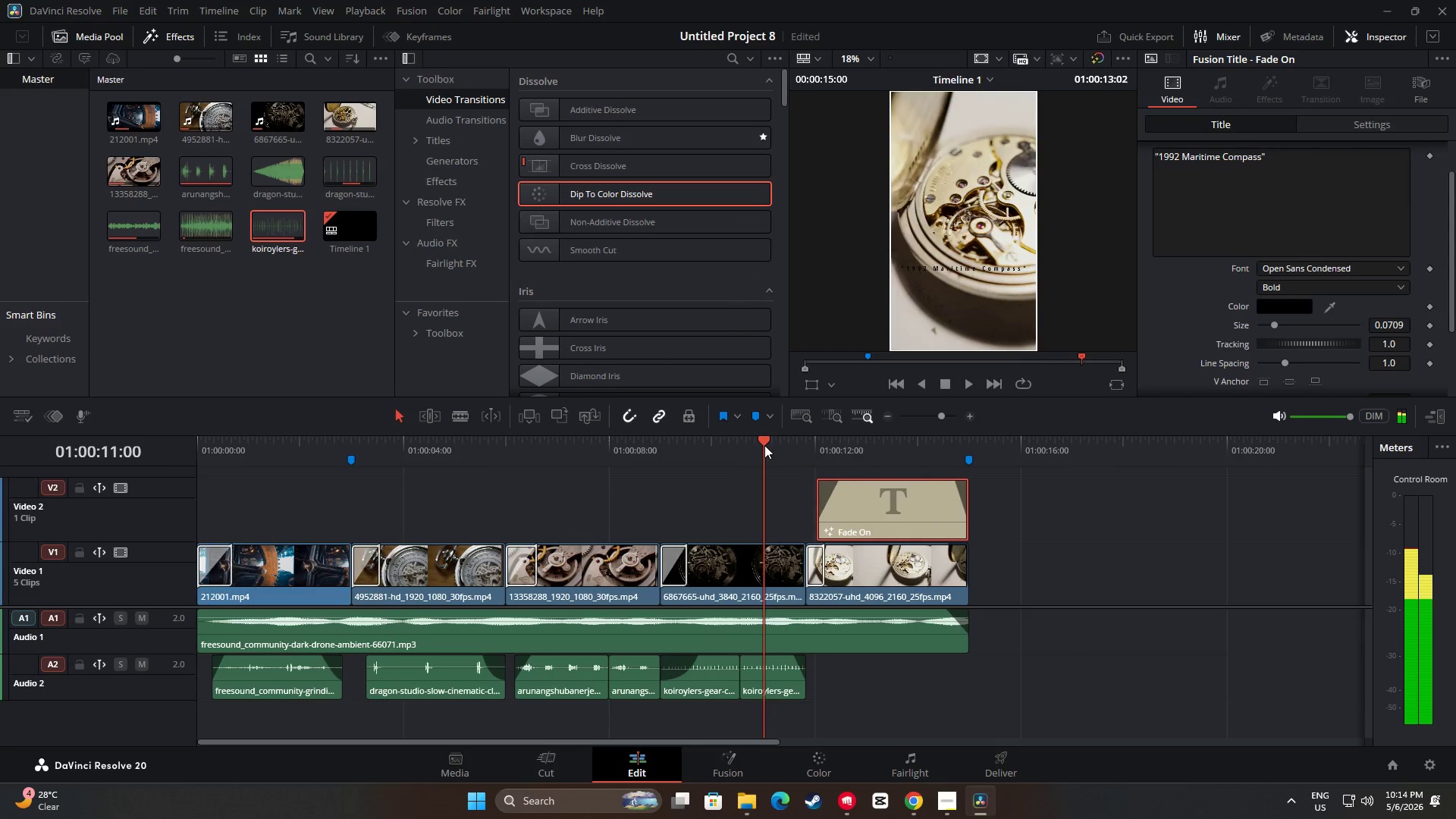 
key(Space)
 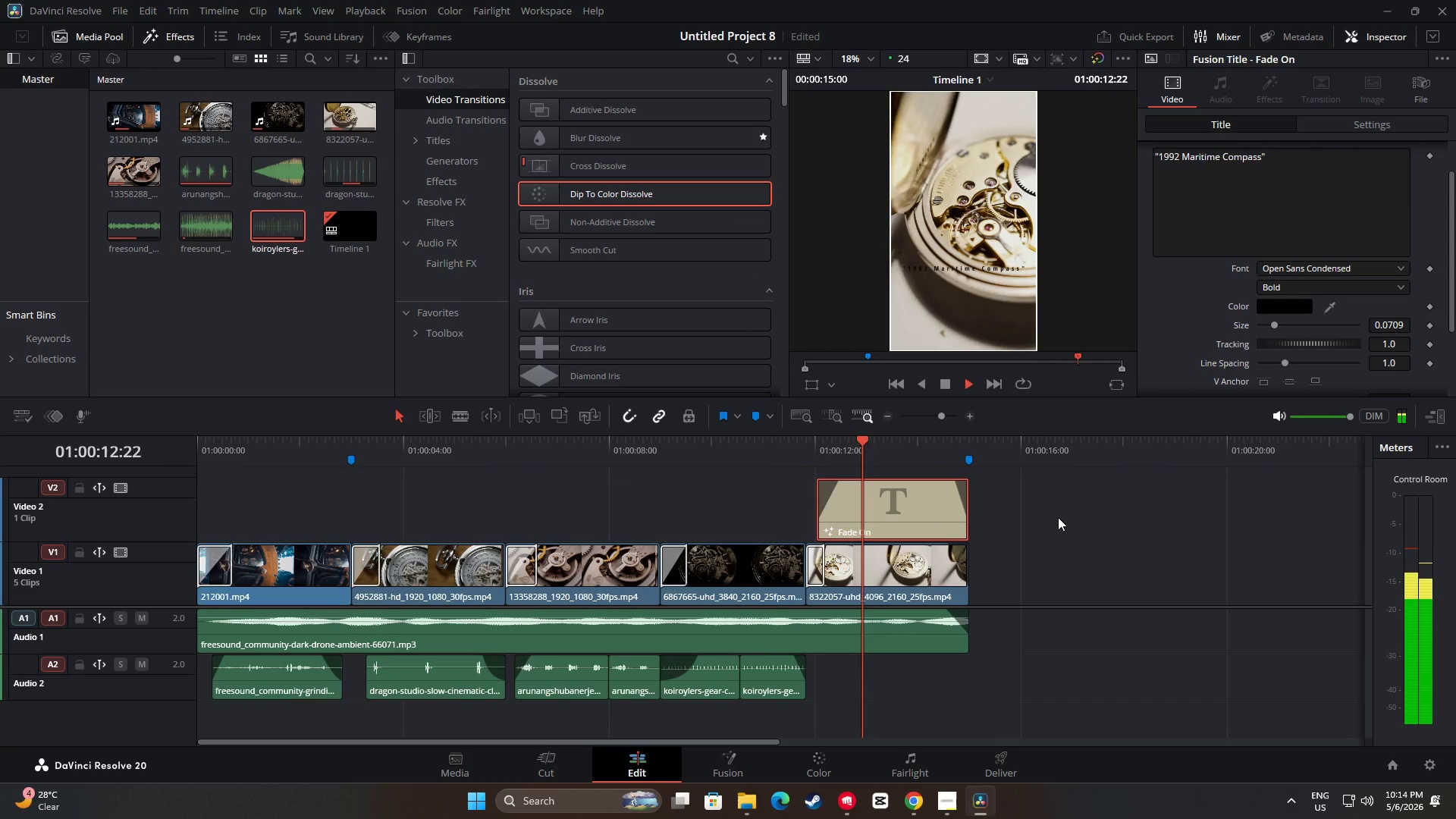 
key(Space)
 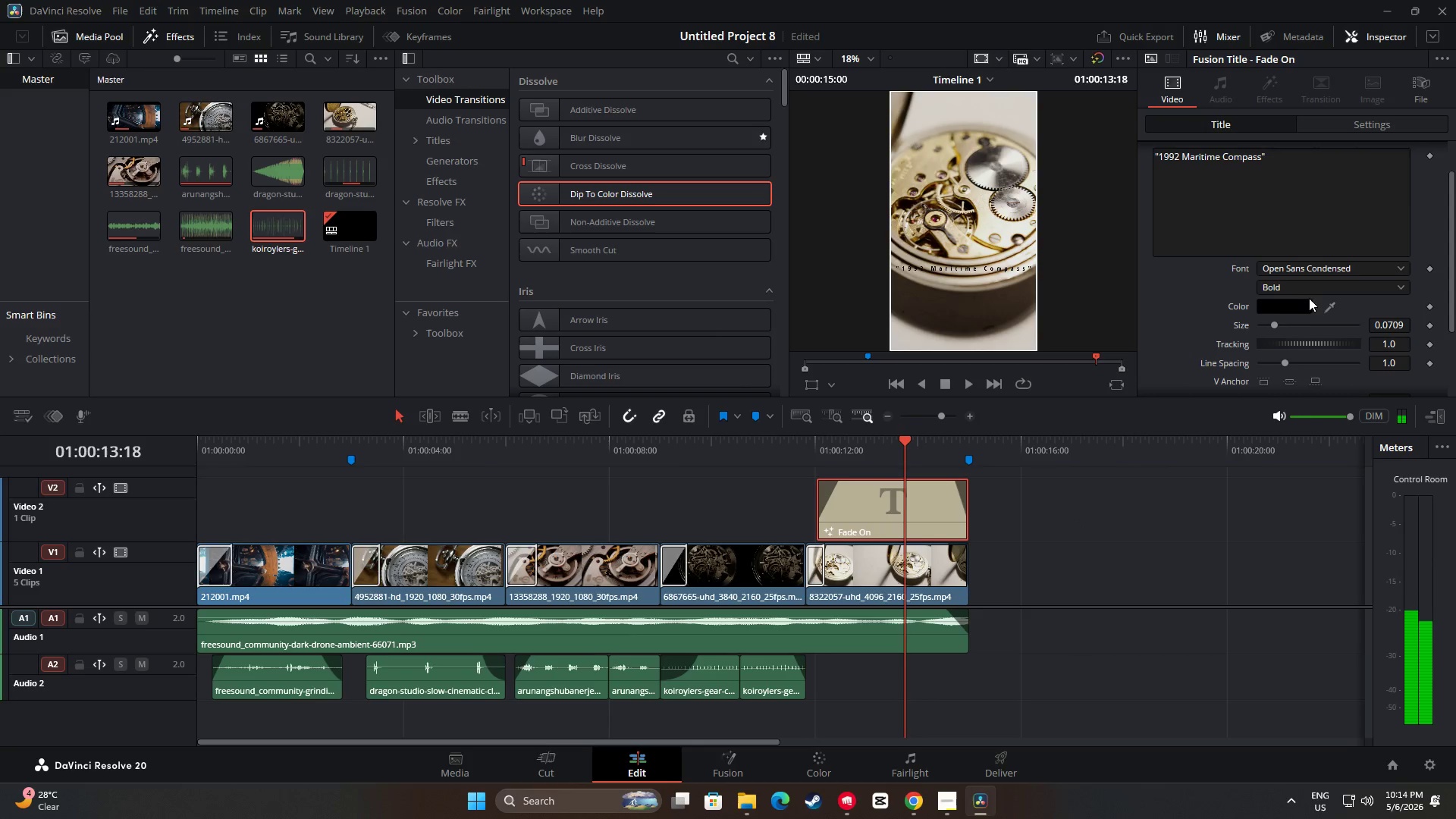 
left_click([1282, 302])
 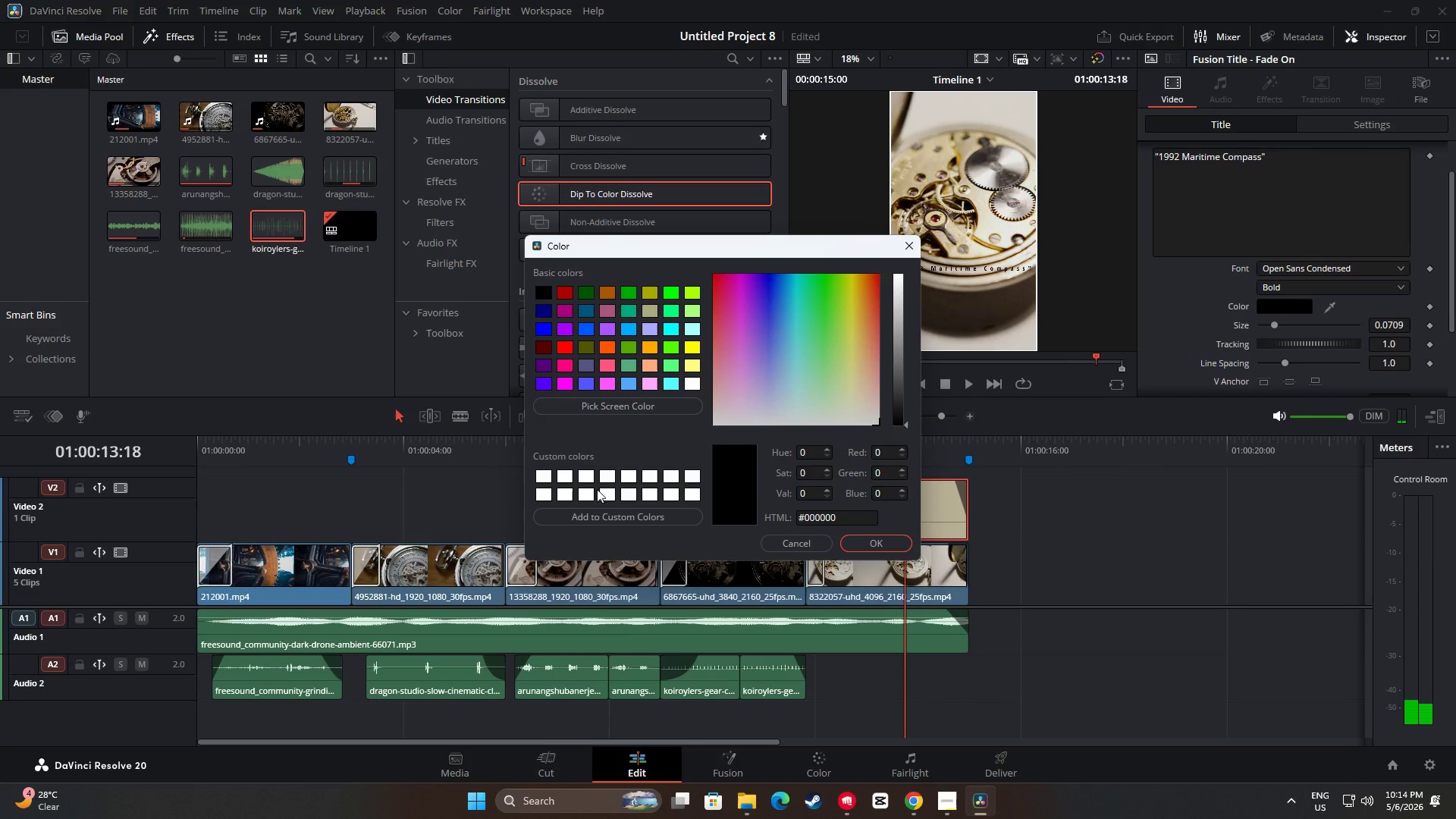 
double_click([687, 384])
 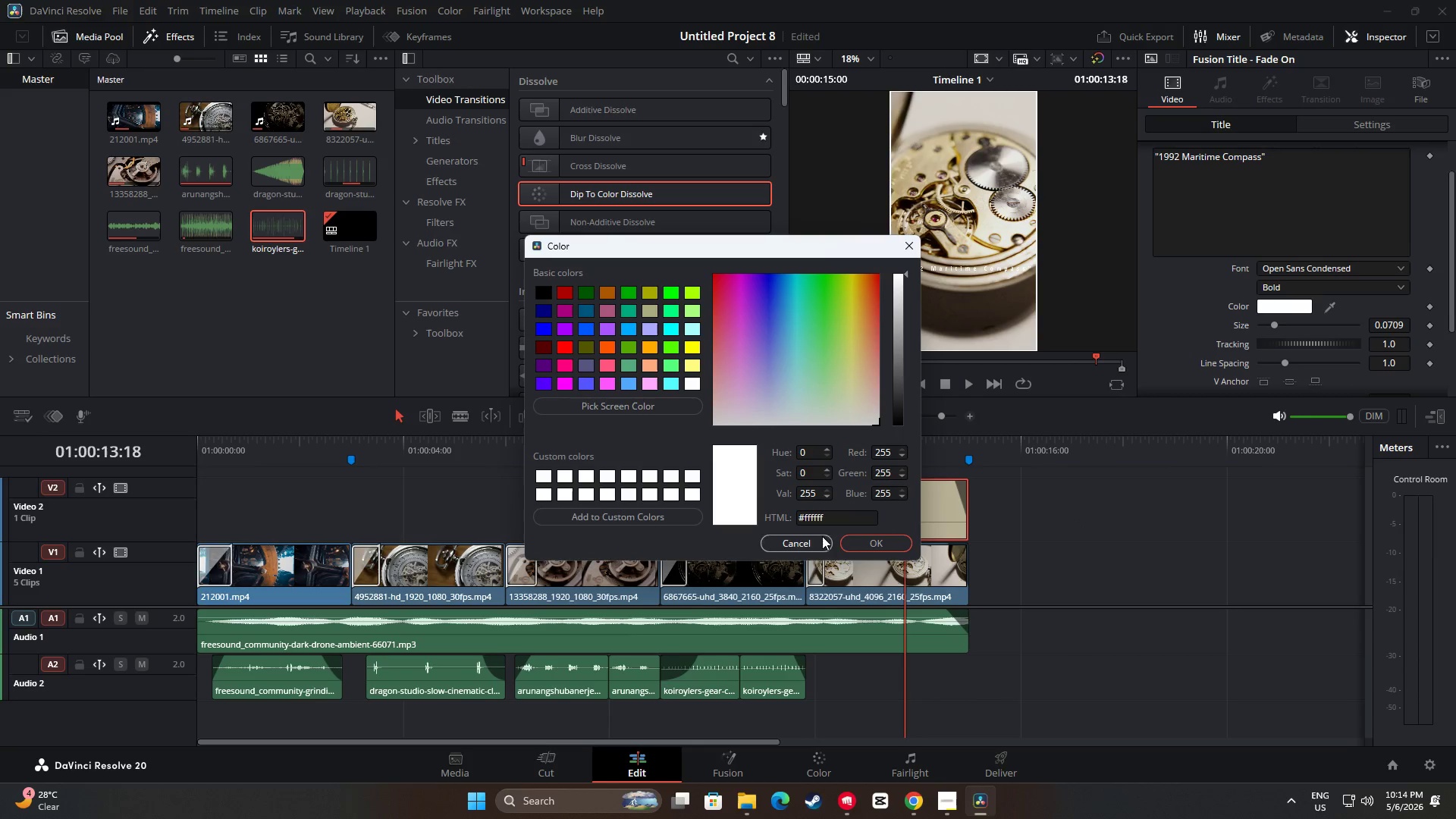 
left_click([893, 540])
 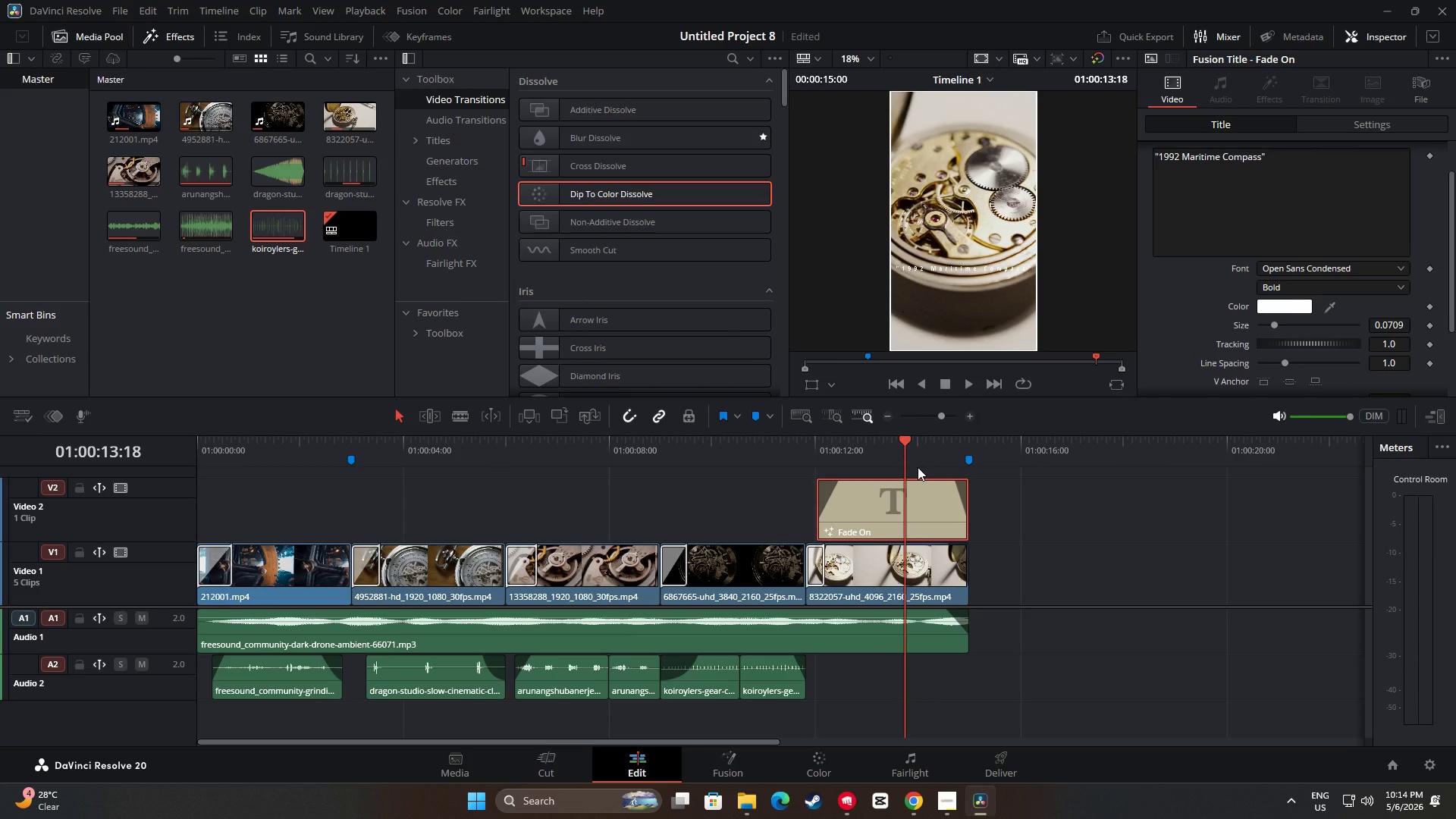 
wait(5.12)
 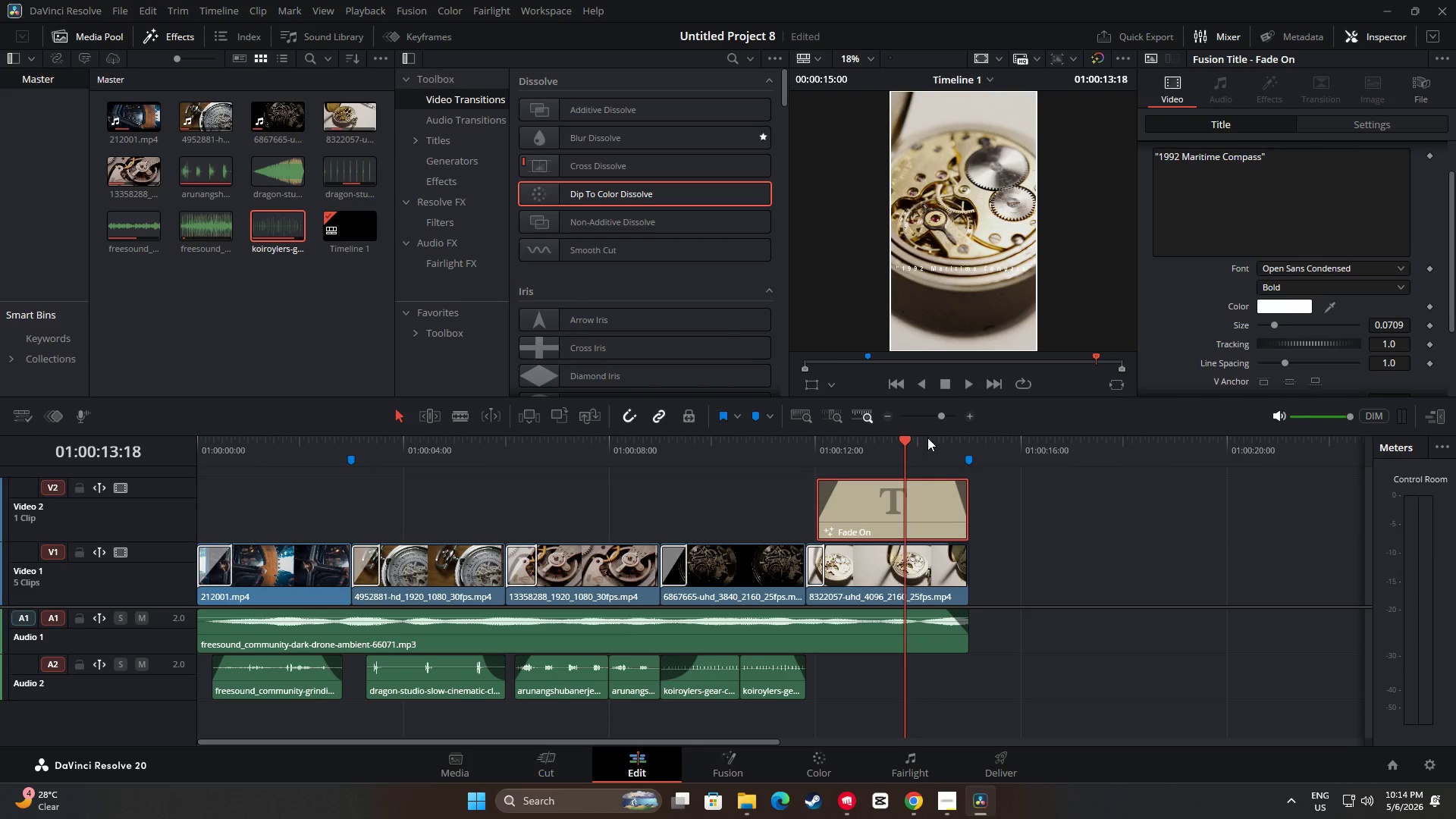 
left_click([1330, 272])
 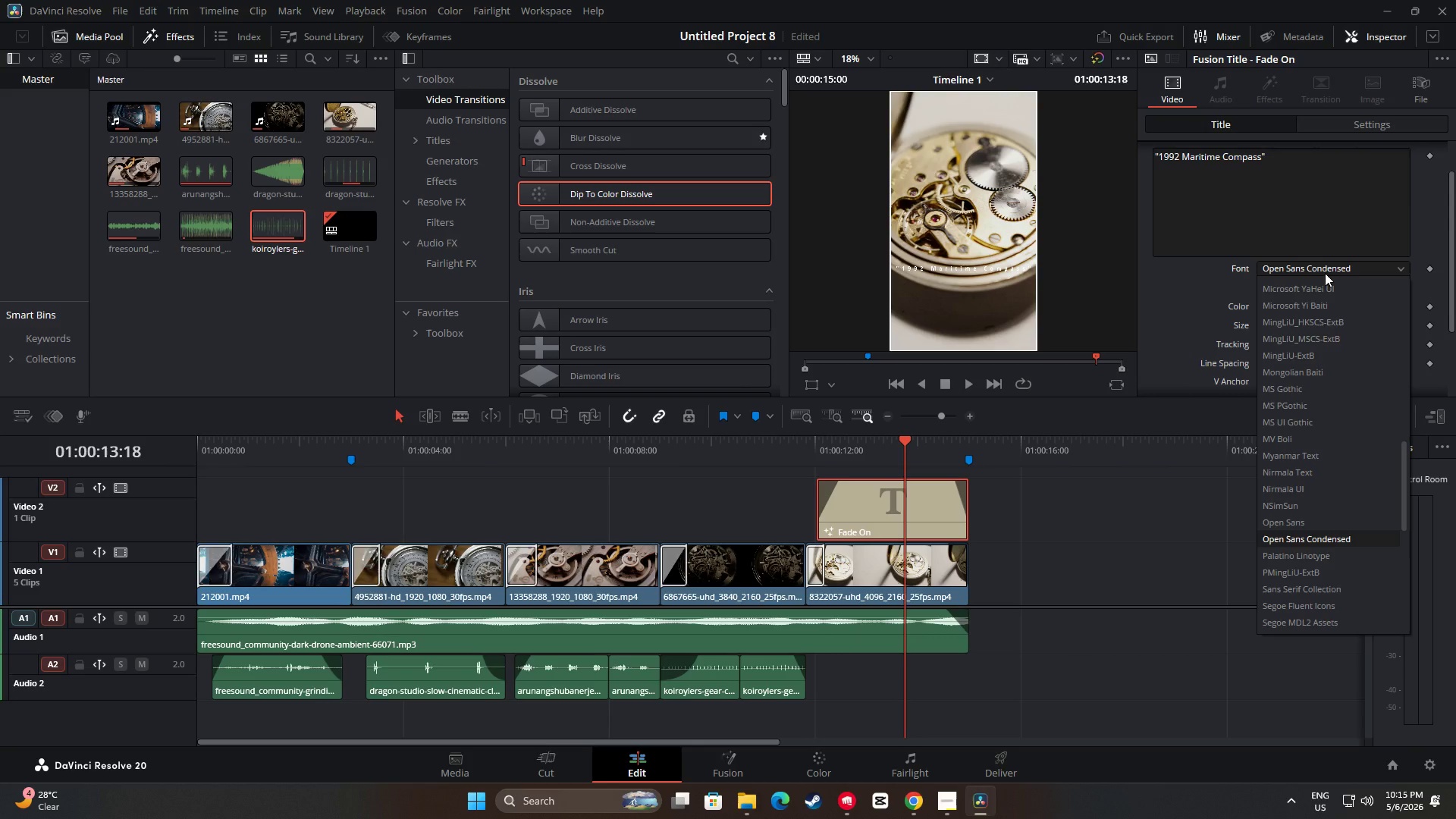 
scroll: coordinate [1307, 400], scroll_direction: down, amount: 1.0
 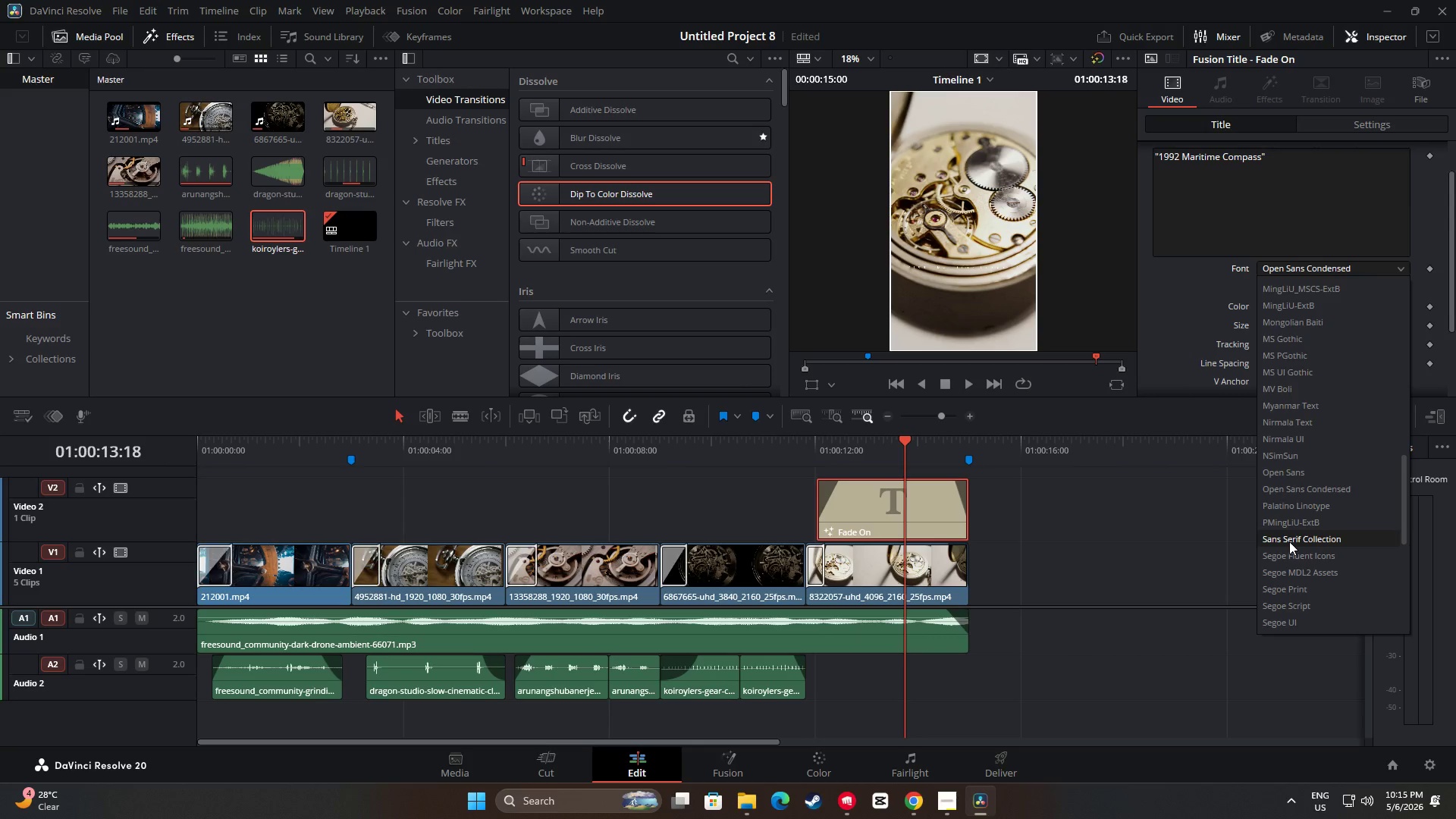 
wait(9.61)
 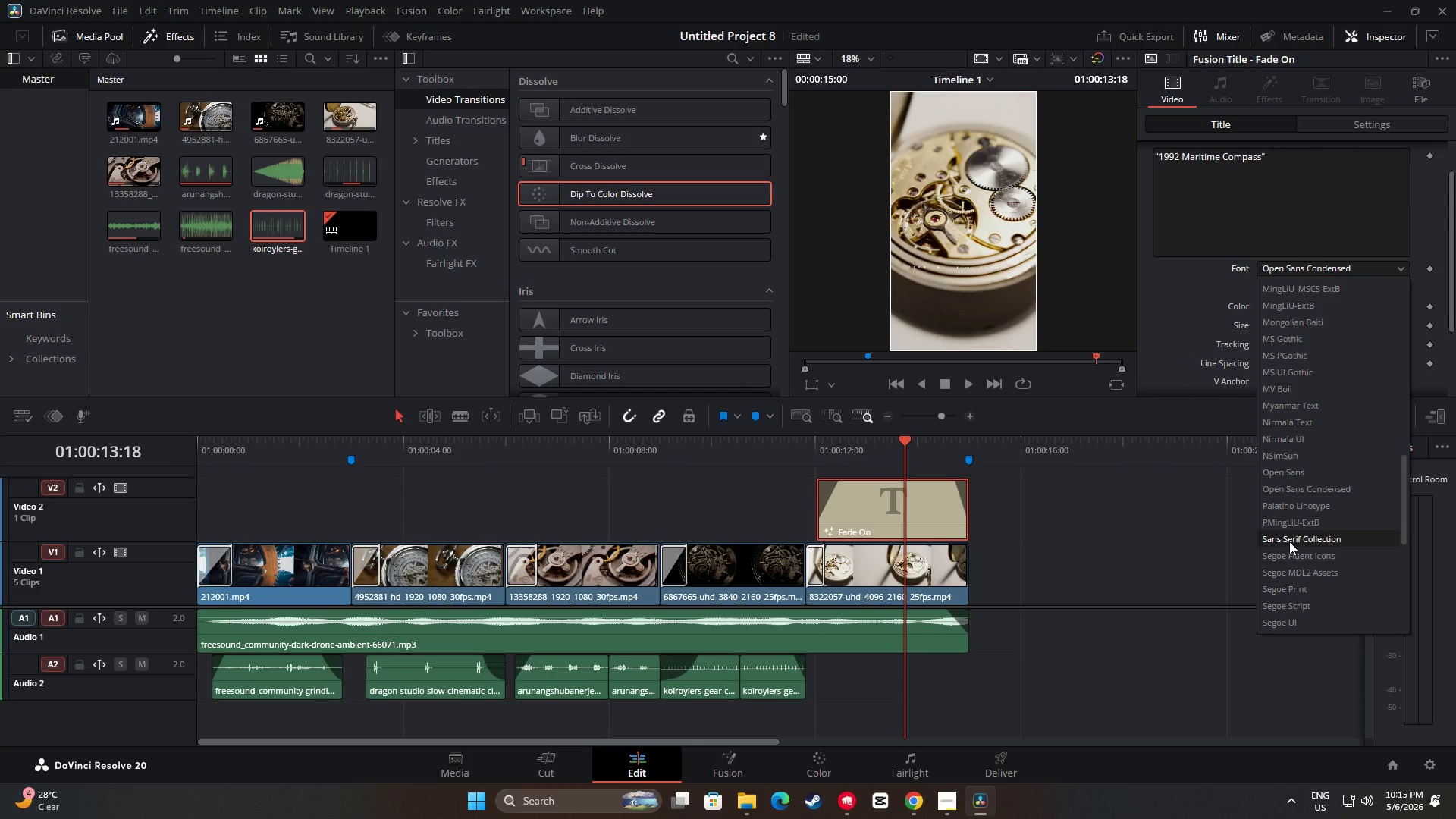 
scroll: coordinate [1307, 475], scroll_direction: down, amount: 1.0
 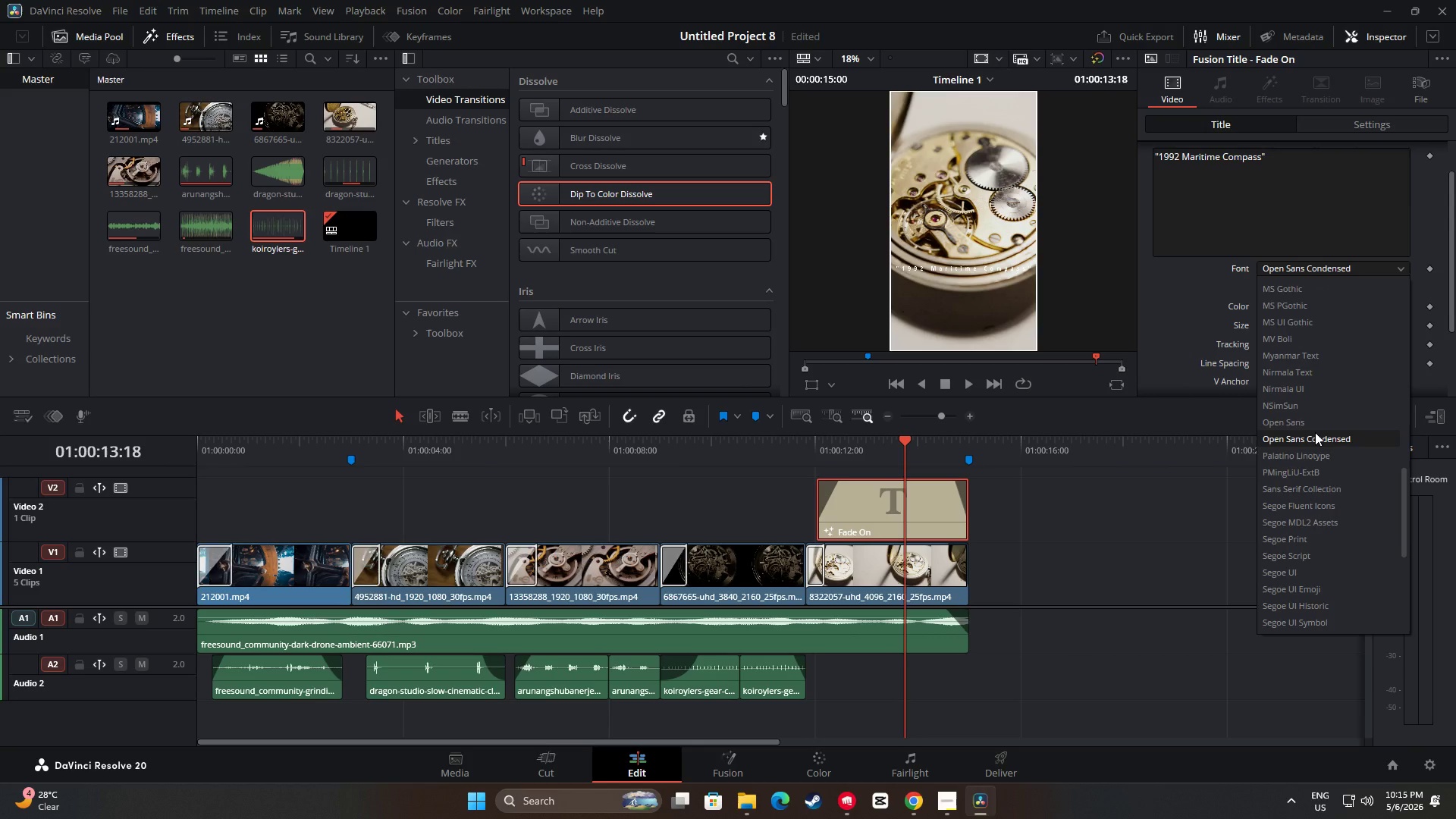 
scroll: coordinate [1338, 422], scroll_direction: up, amount: 15.0
 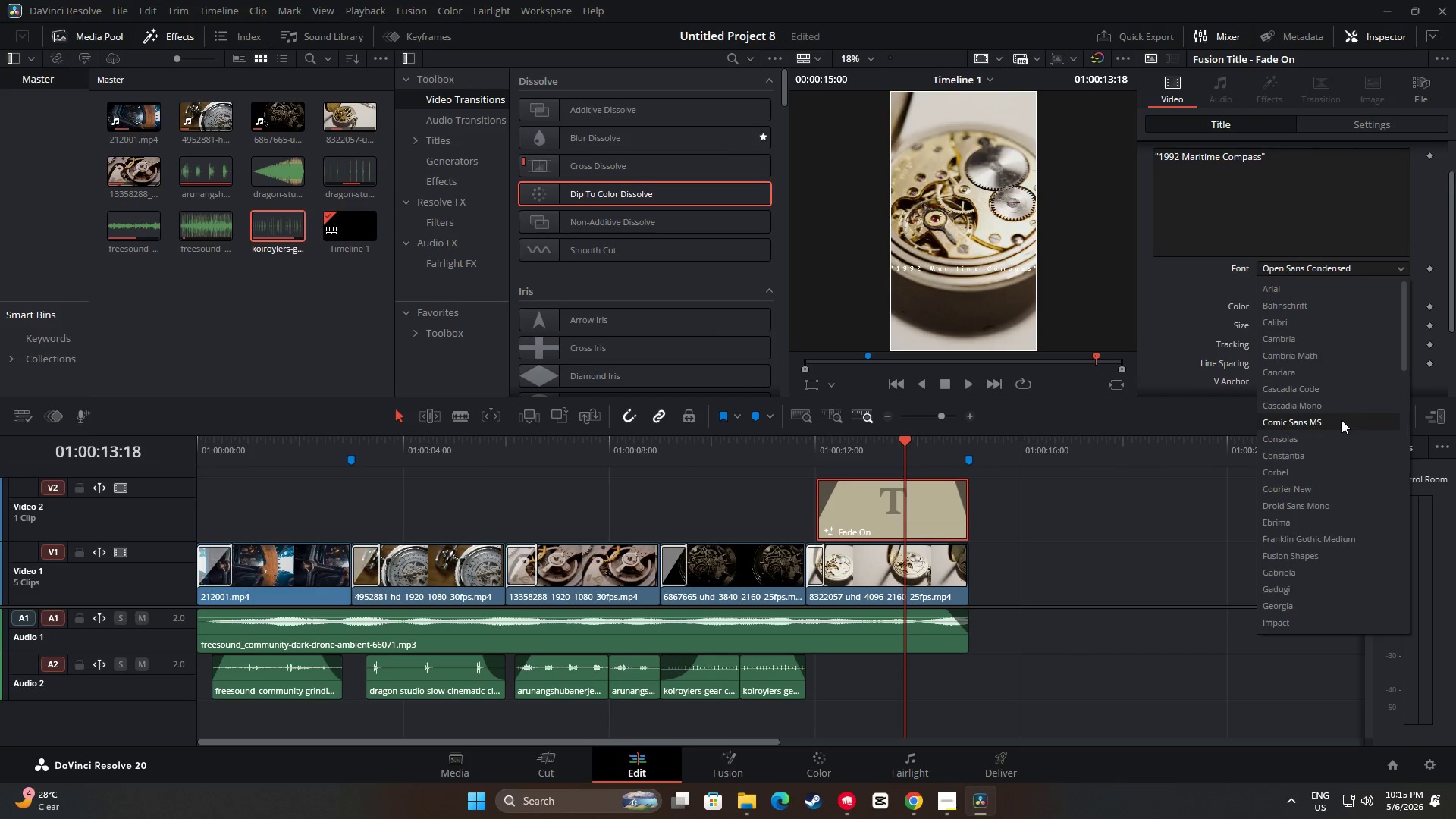 
scroll: coordinate [1318, 532], scroll_direction: down, amount: 5.0
 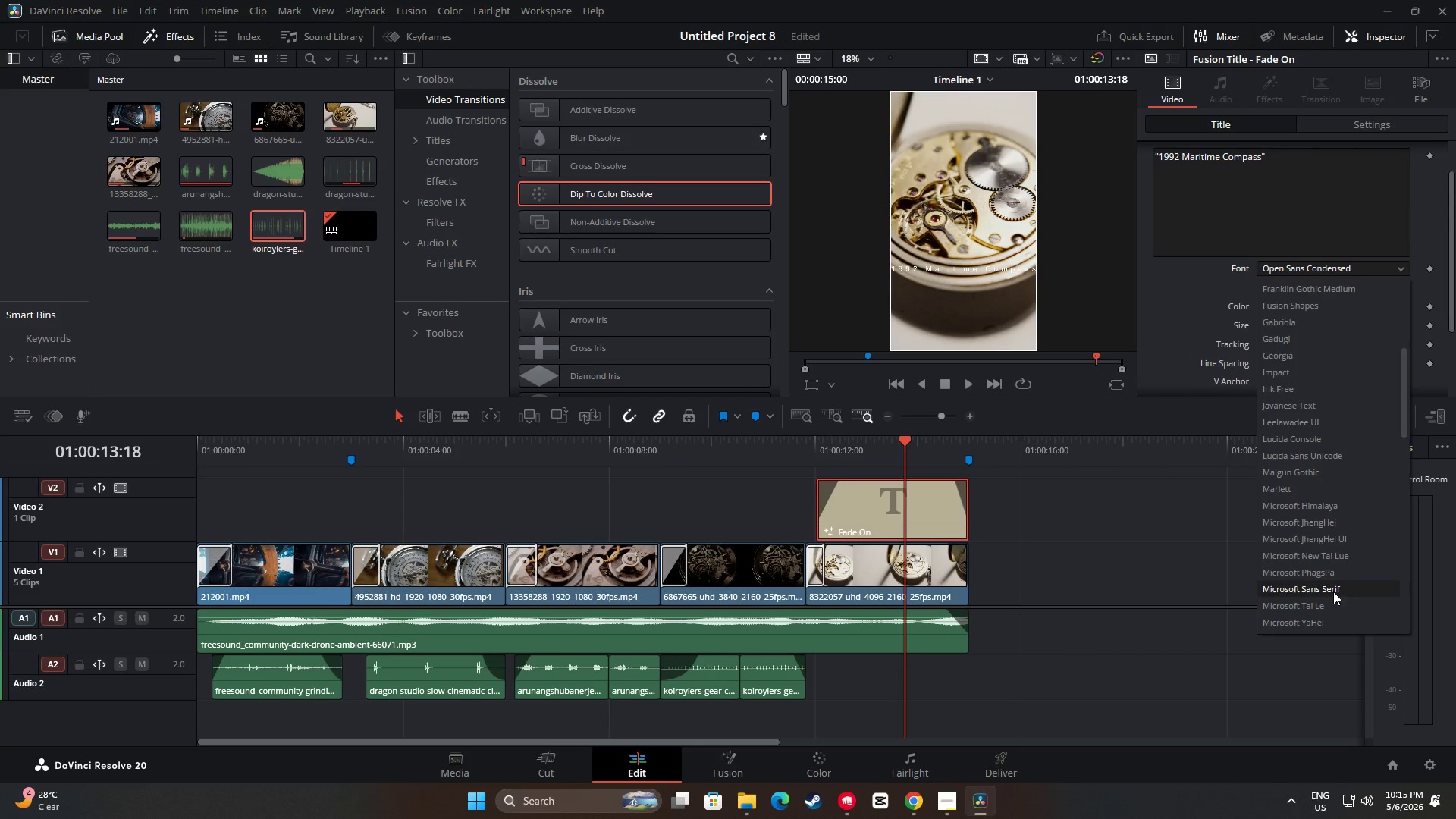 
wait(7.01)
 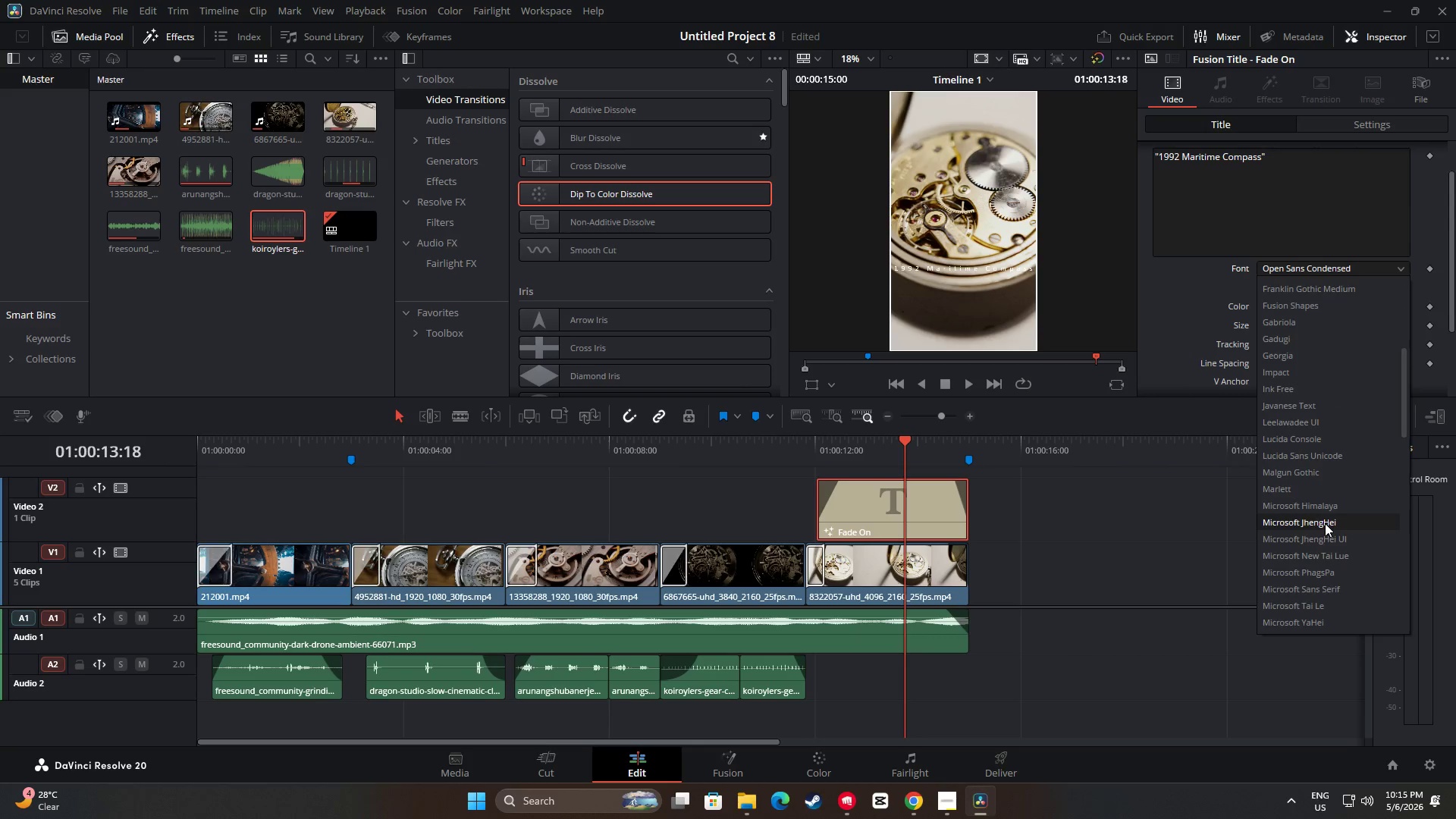 
scroll: coordinate [1313, 531], scroll_direction: down, amount: 6.0
 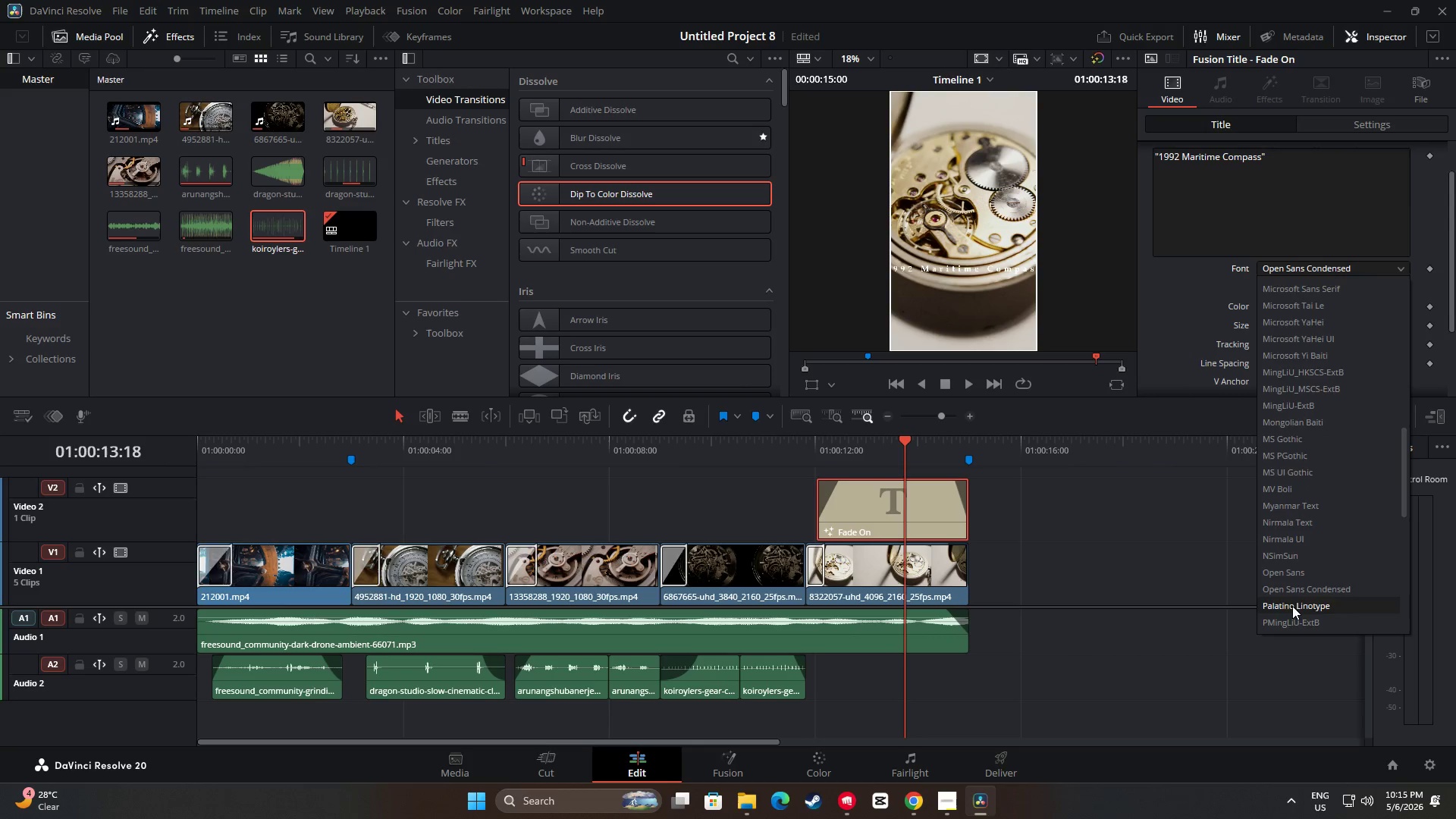 
wait(5.49)
 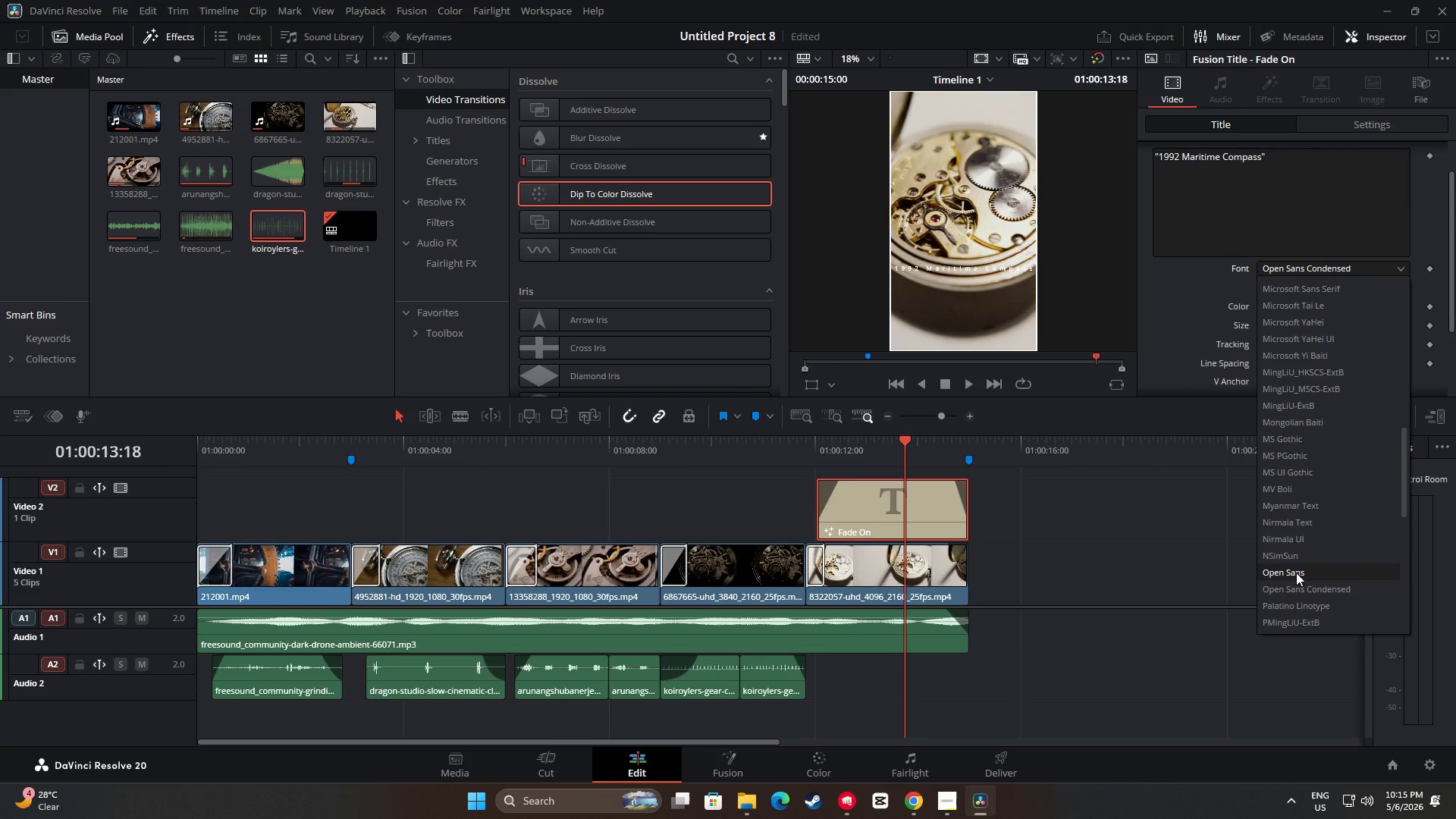 
scroll: coordinate [1289, 539], scroll_direction: down, amount: 2.0
 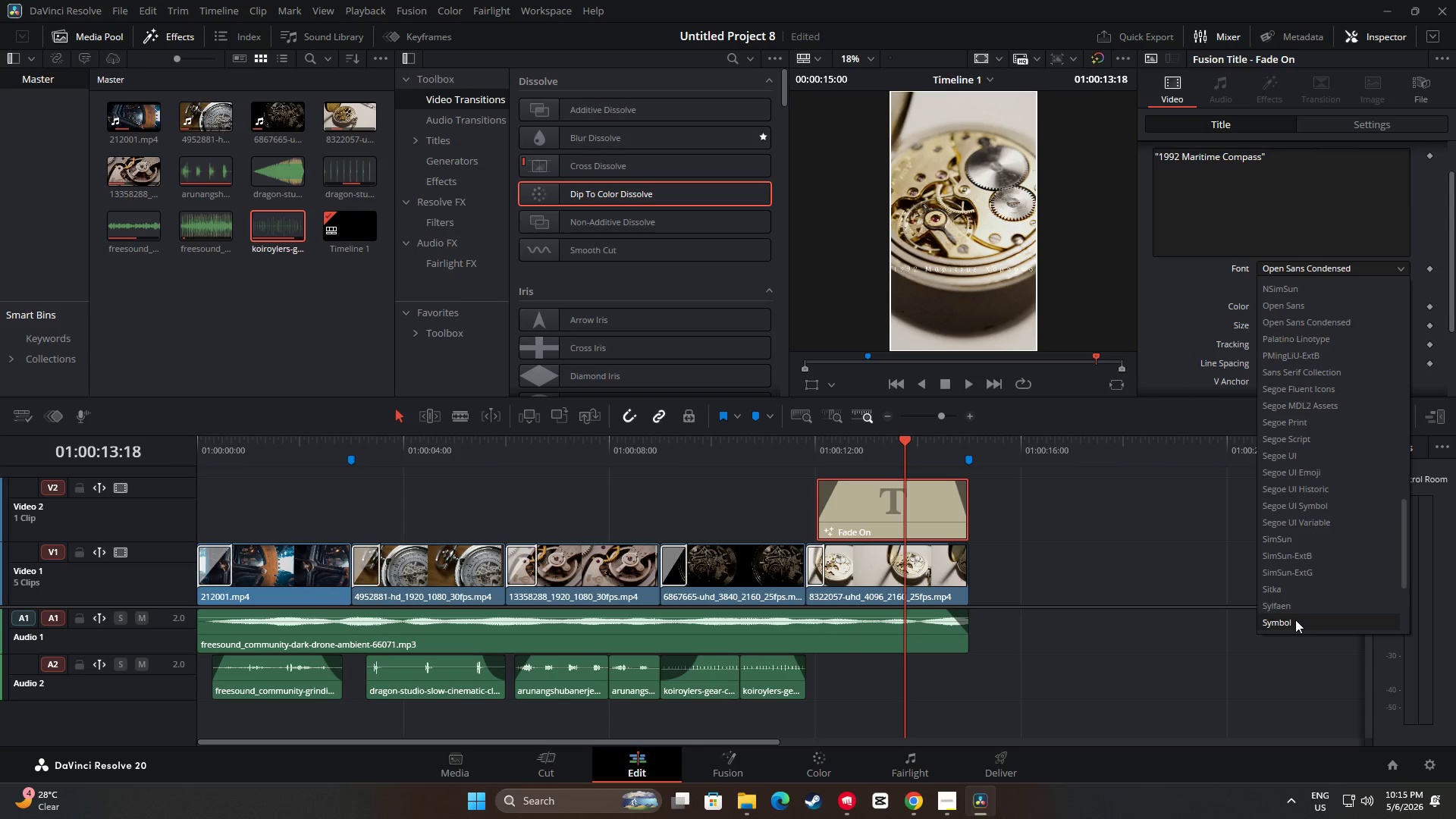 
wait(12.57)
 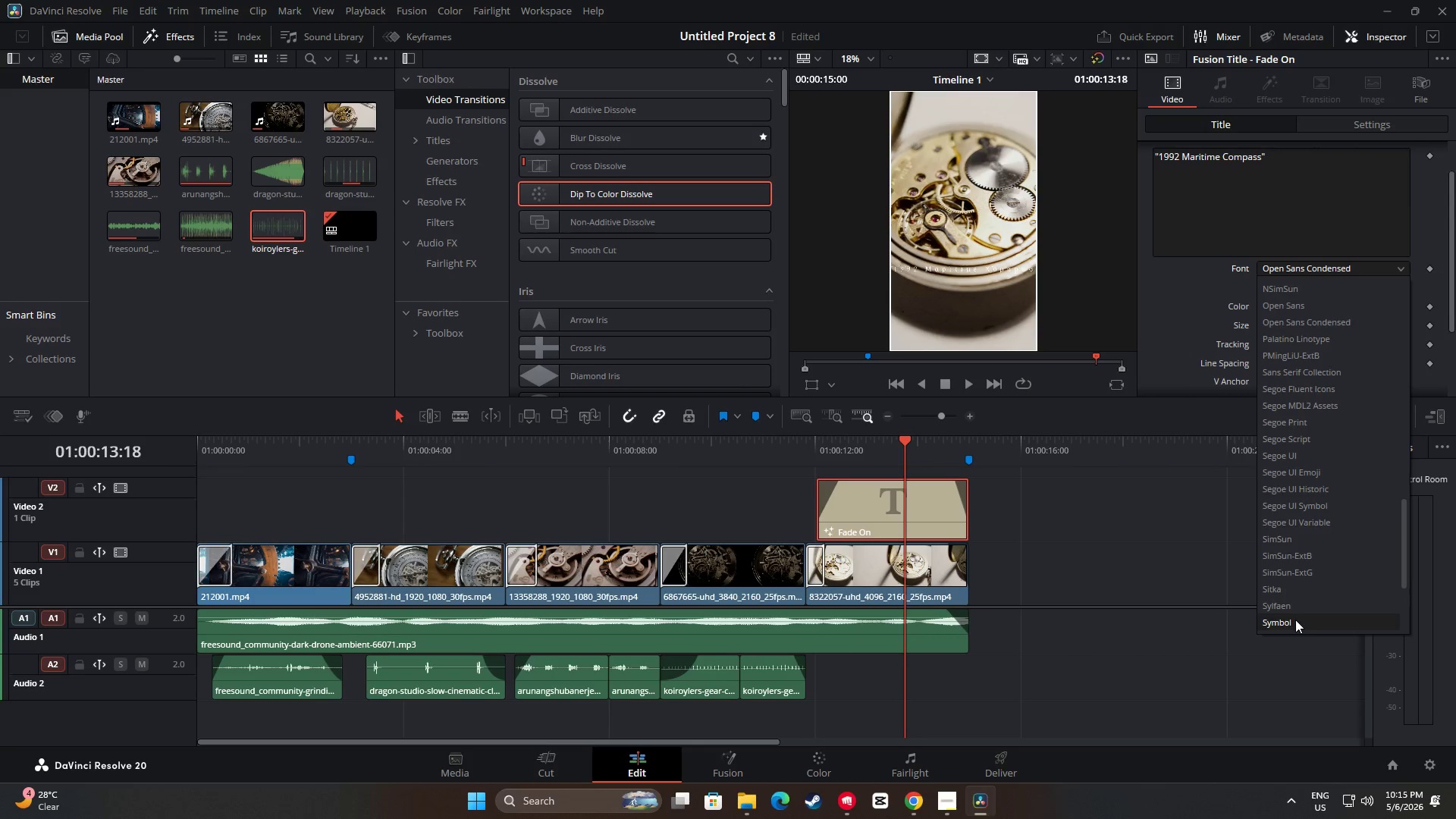 
left_click([1313, 605])
 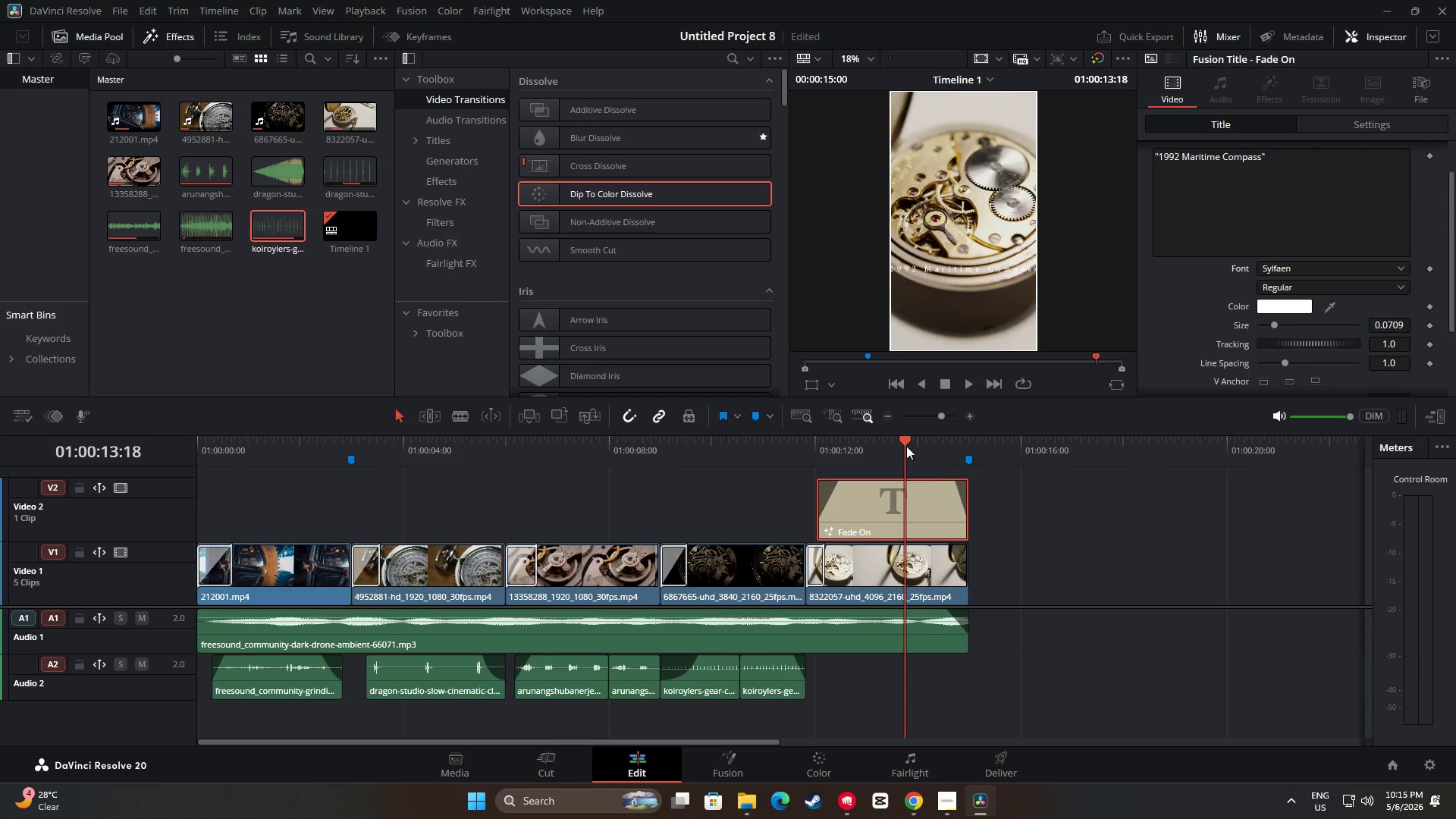 
left_click_drag(start_coordinate=[903, 441], to_coordinate=[787, 442])
 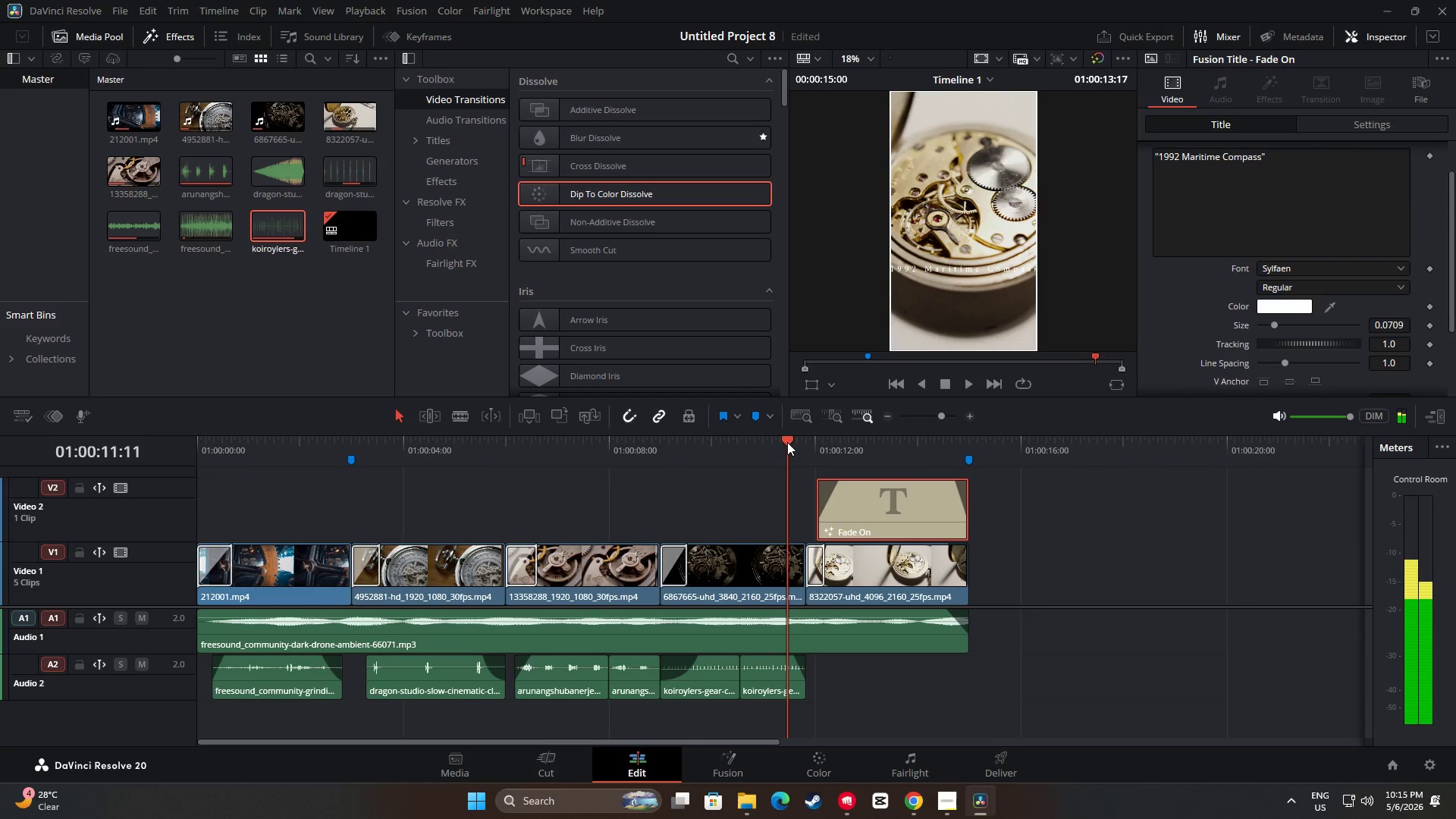 
key(Space)
 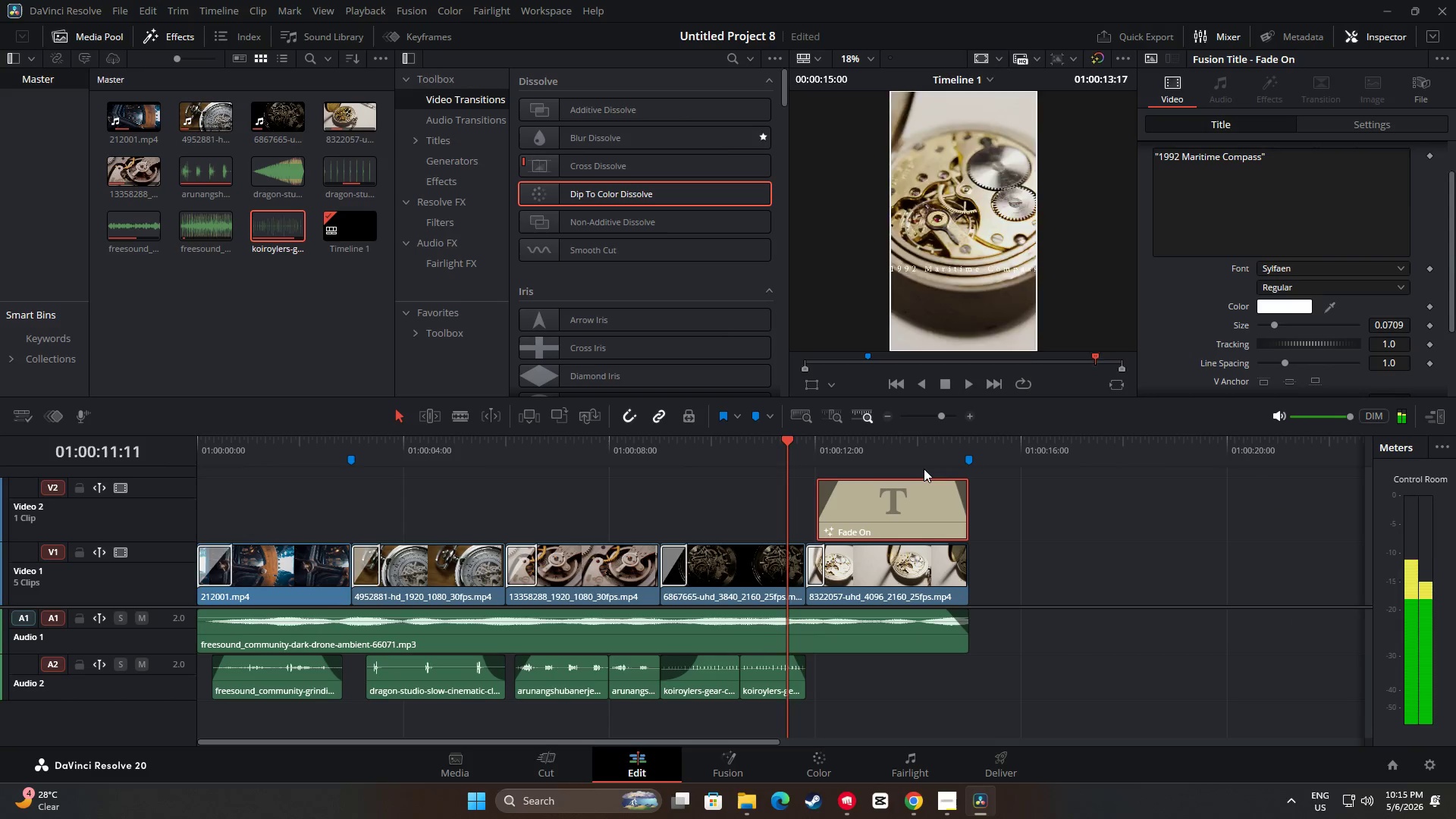 
key(Space)
 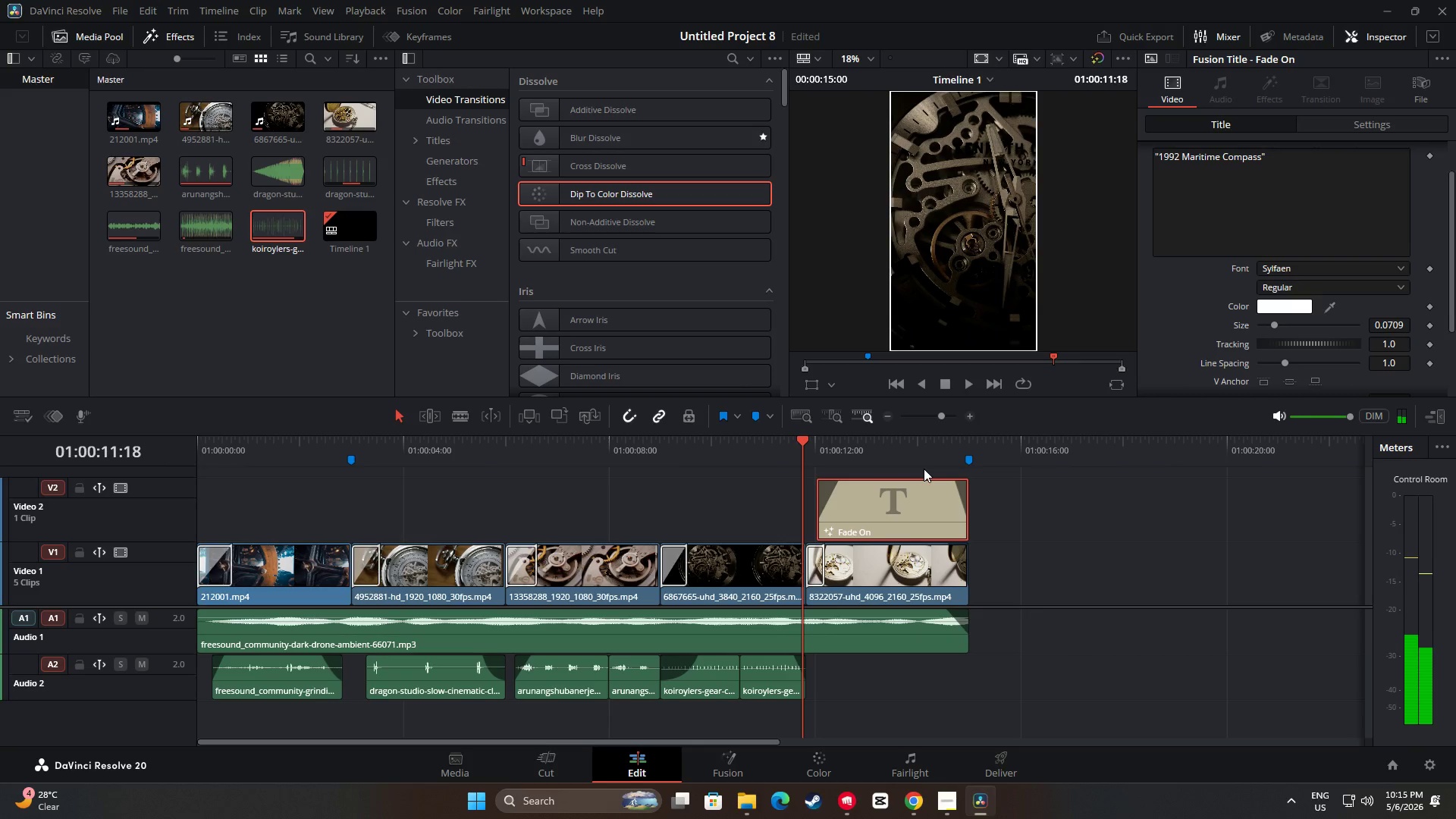 
key(Space)
 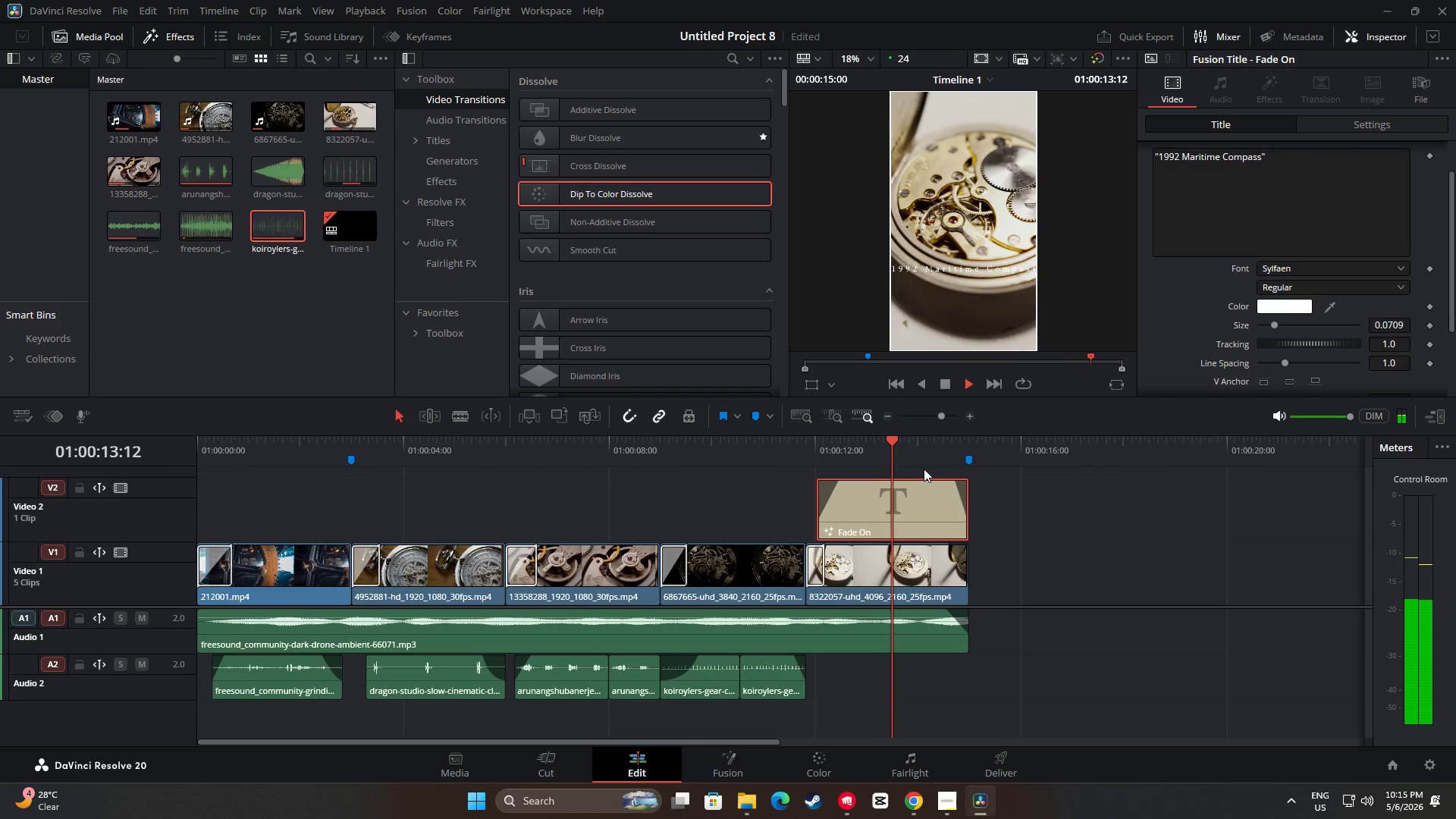 
key(Space)
 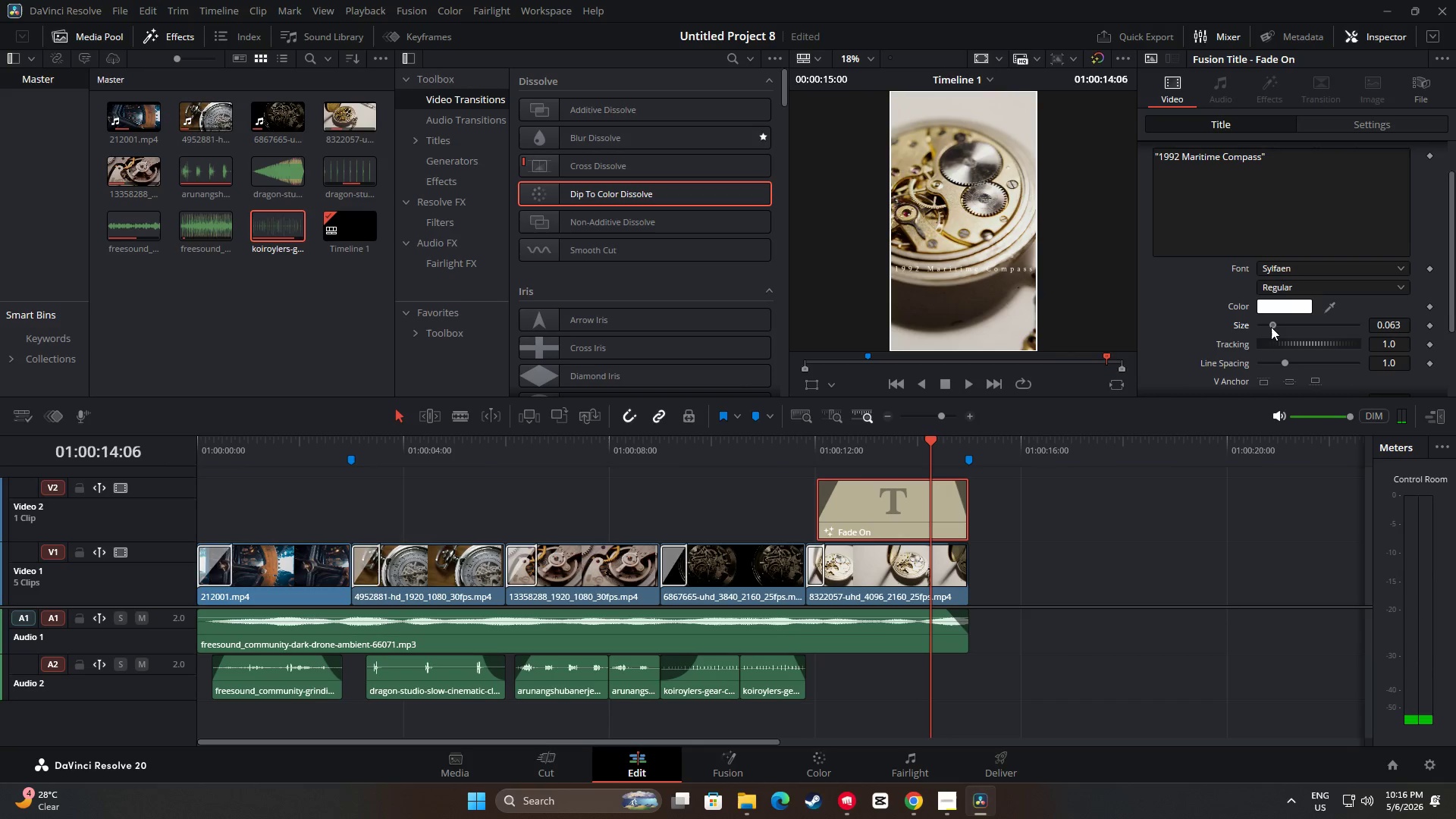 
left_click_drag(start_coordinate=[933, 438], to_coordinate=[752, 438])
 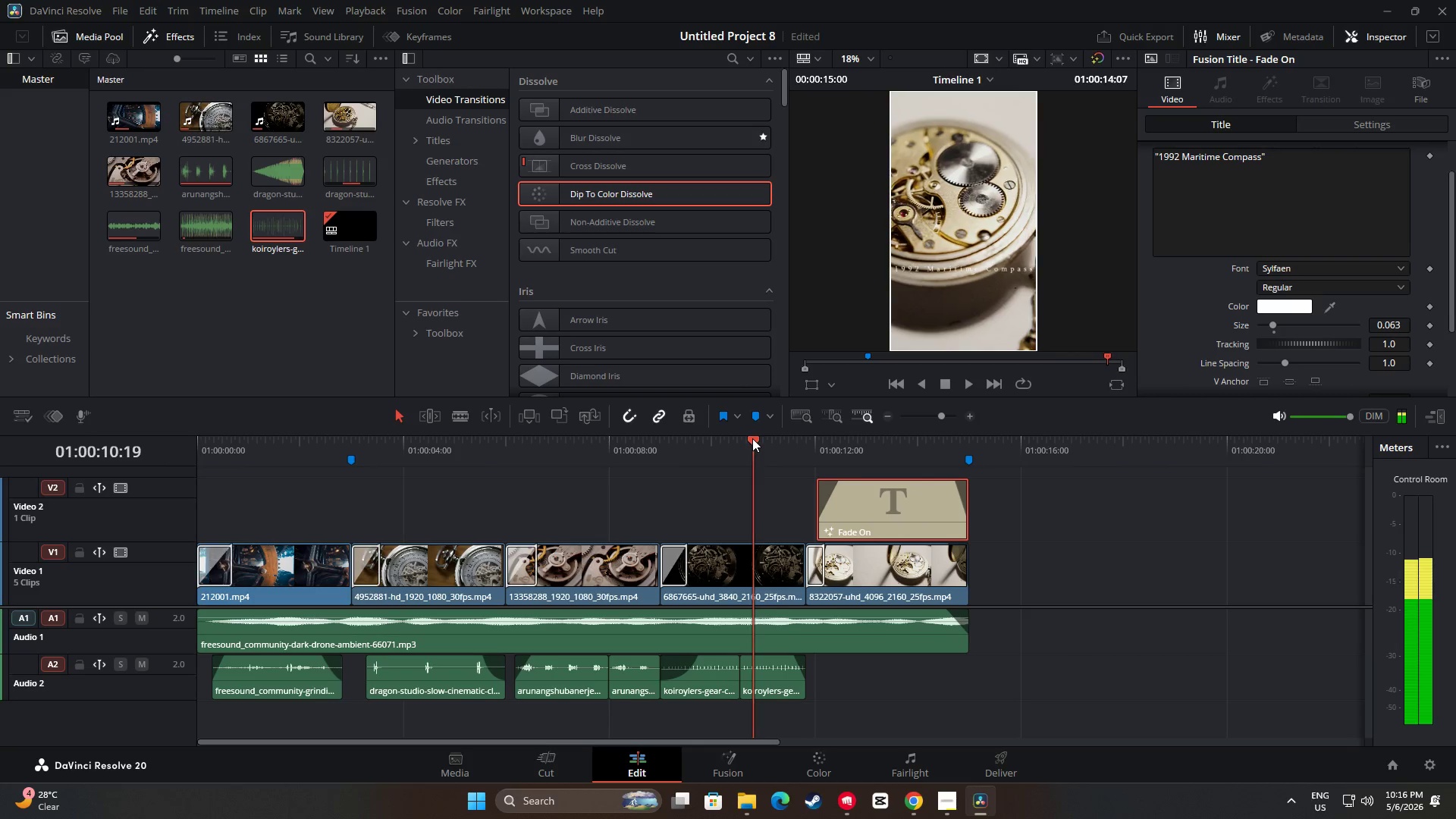 
key(Space)
 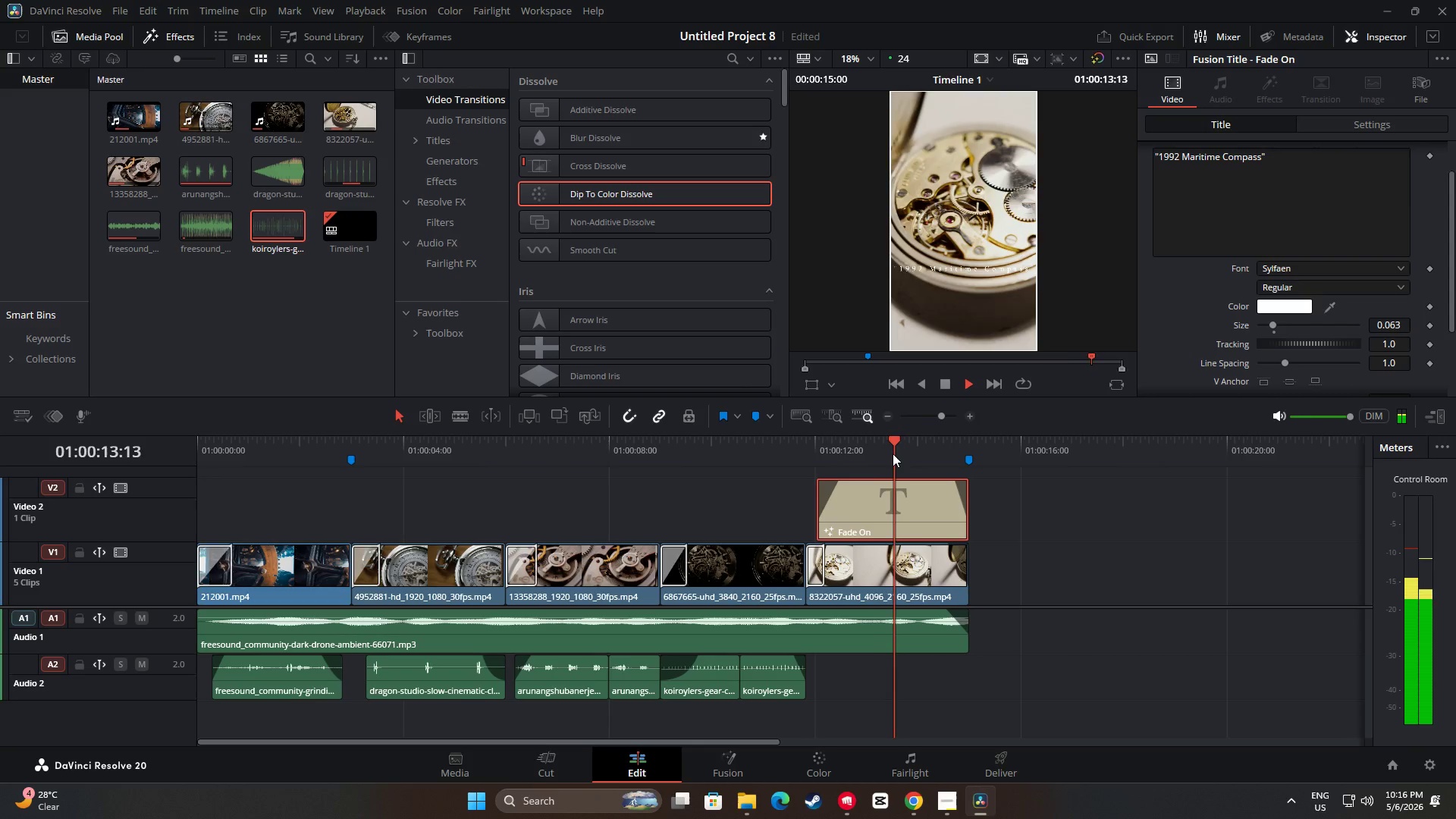 
key(Space)
 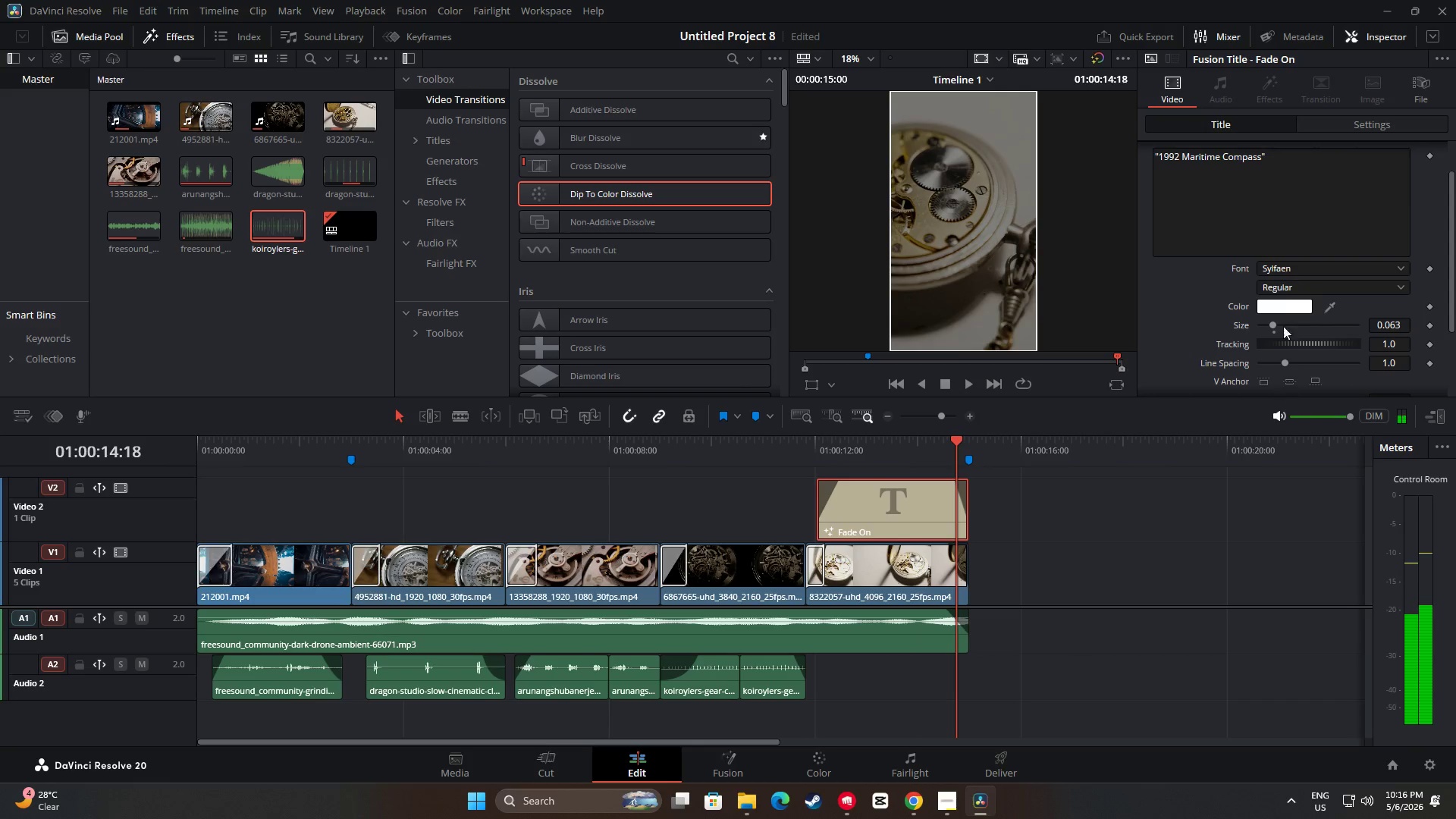 
left_click([1279, 265])
 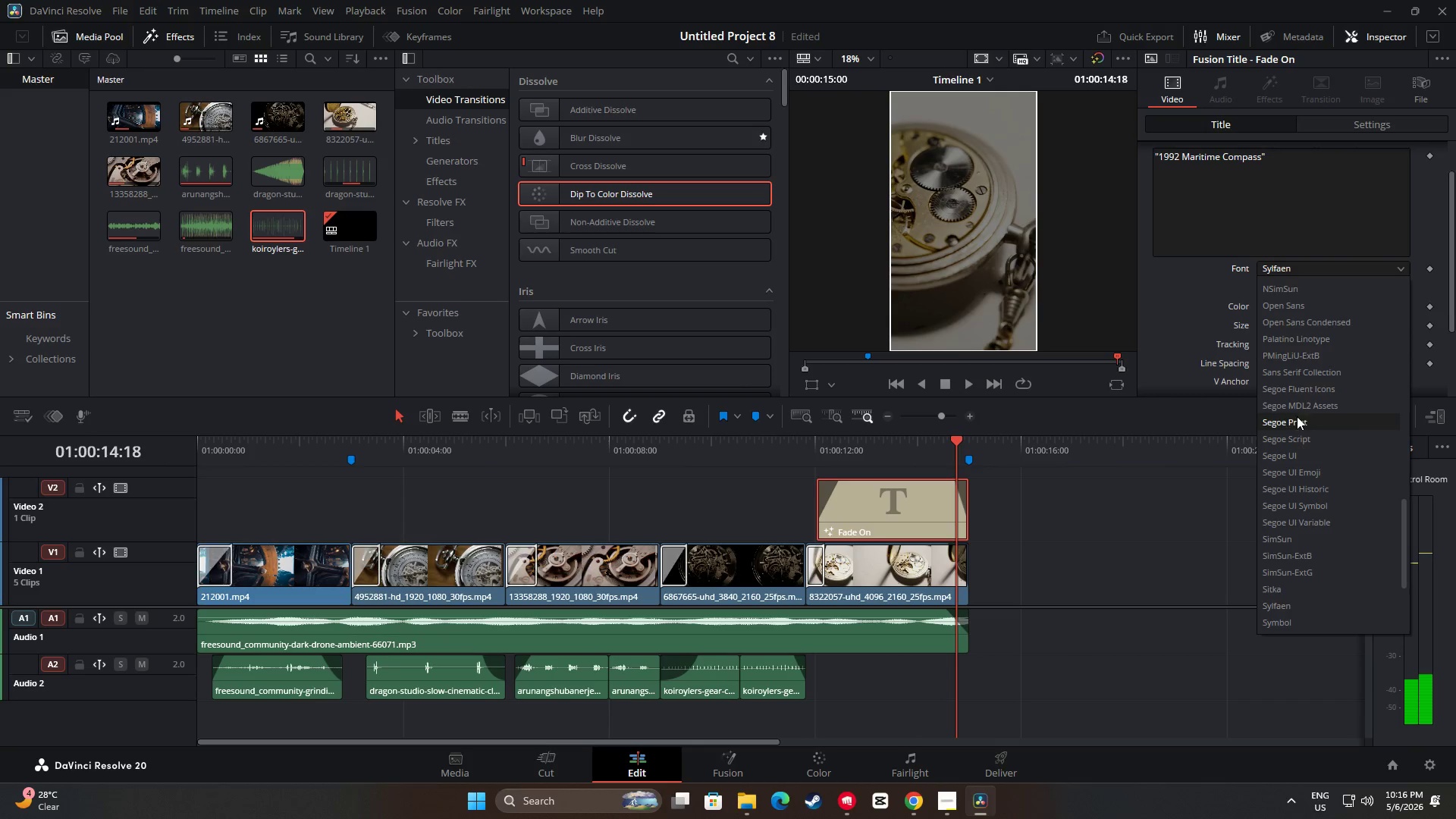 
left_click([1309, 318])
 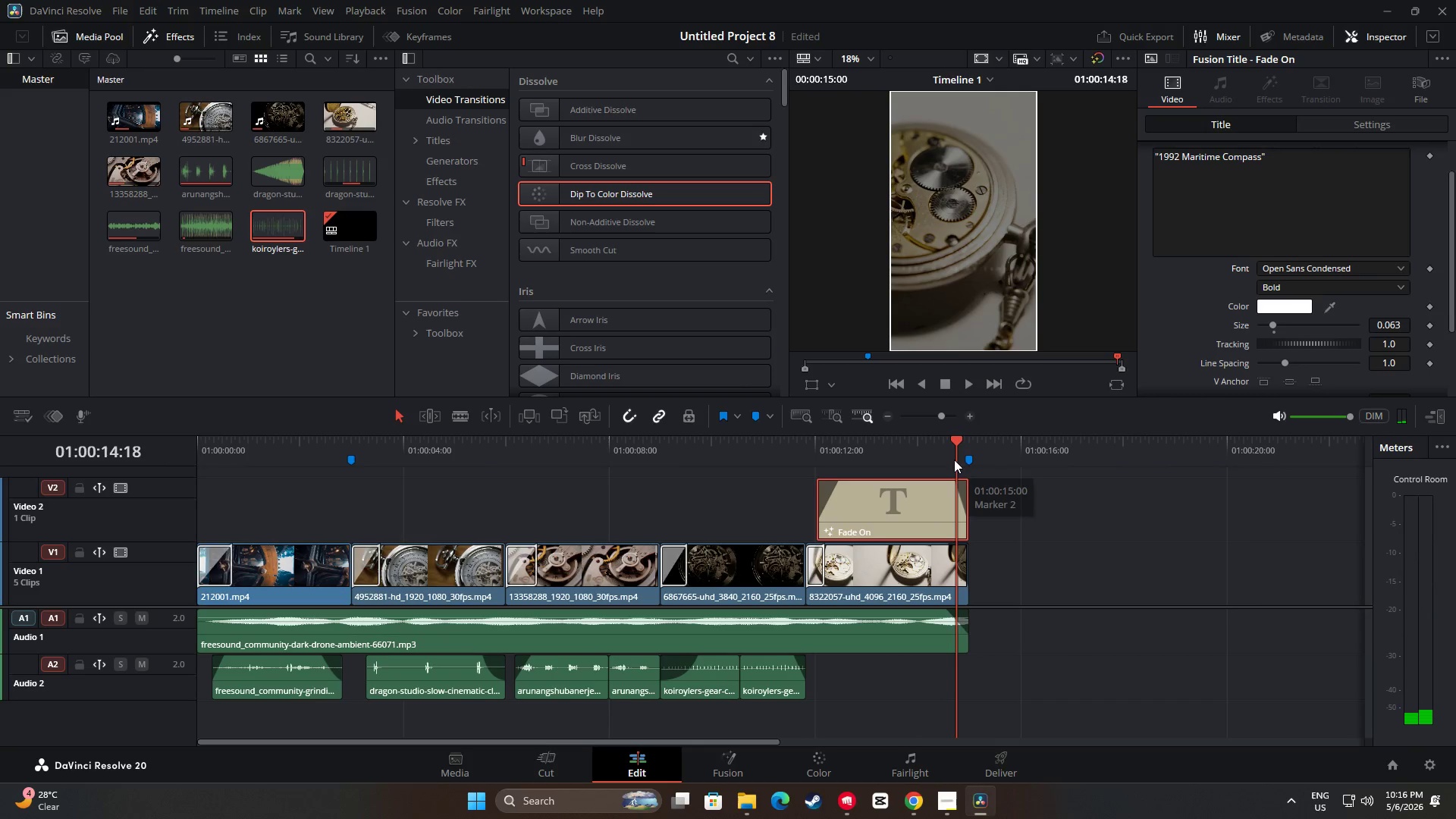 
left_click_drag(start_coordinate=[959, 435], to_coordinate=[805, 444])
 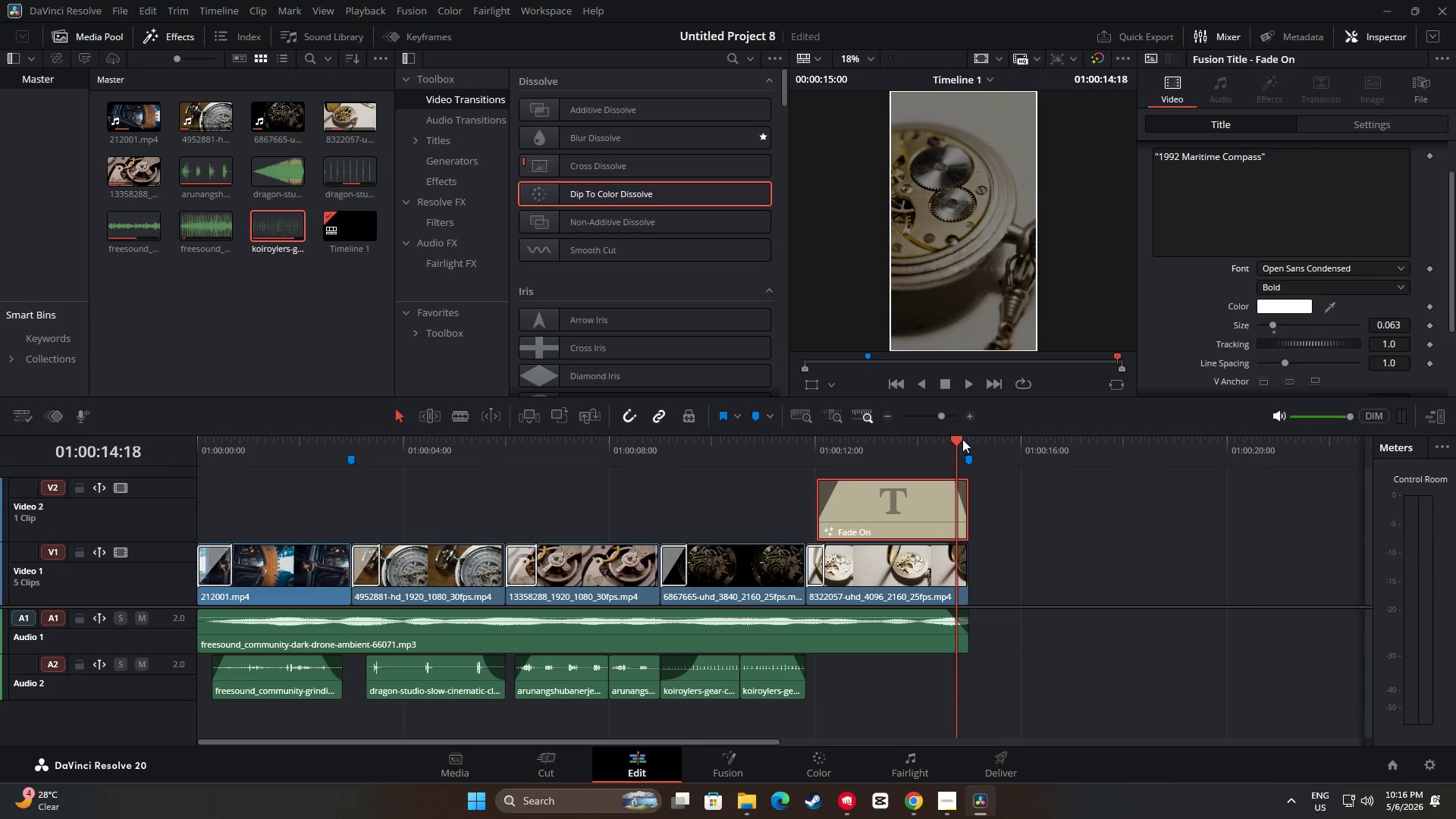 
left_click_drag(start_coordinate=[952, 442], to_coordinate=[764, 445])
 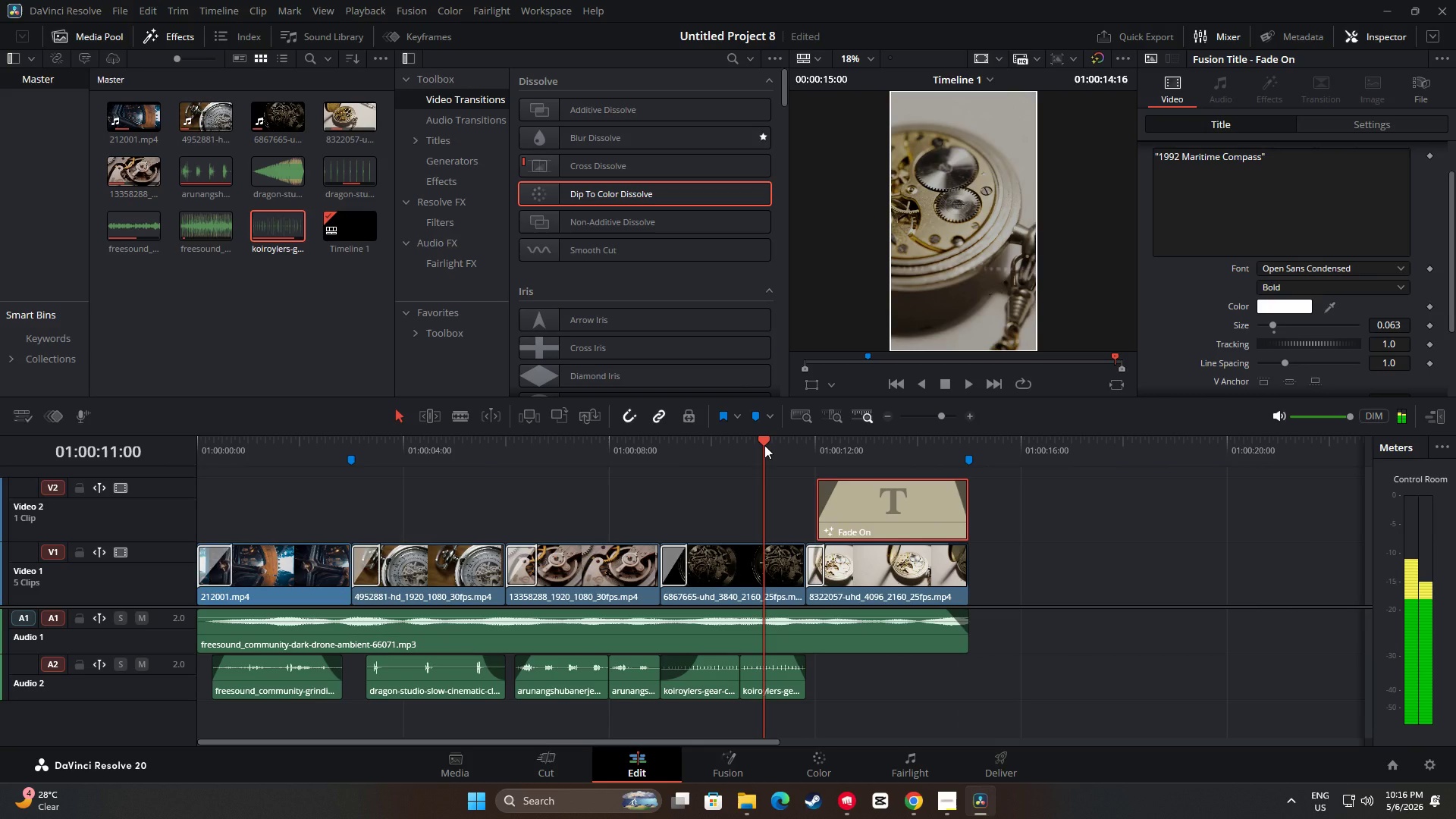 
key(Space)
 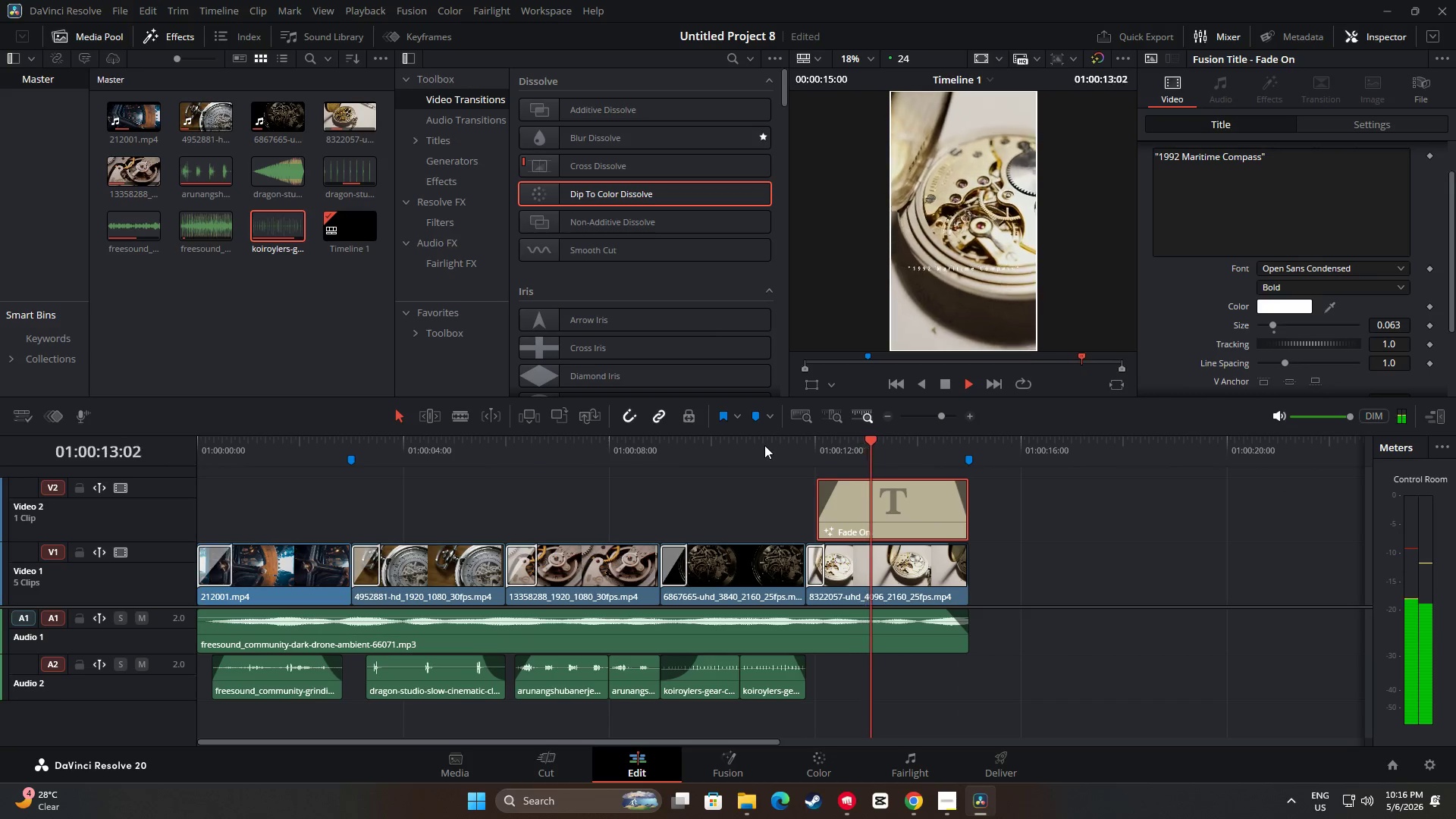 
key(Space)
 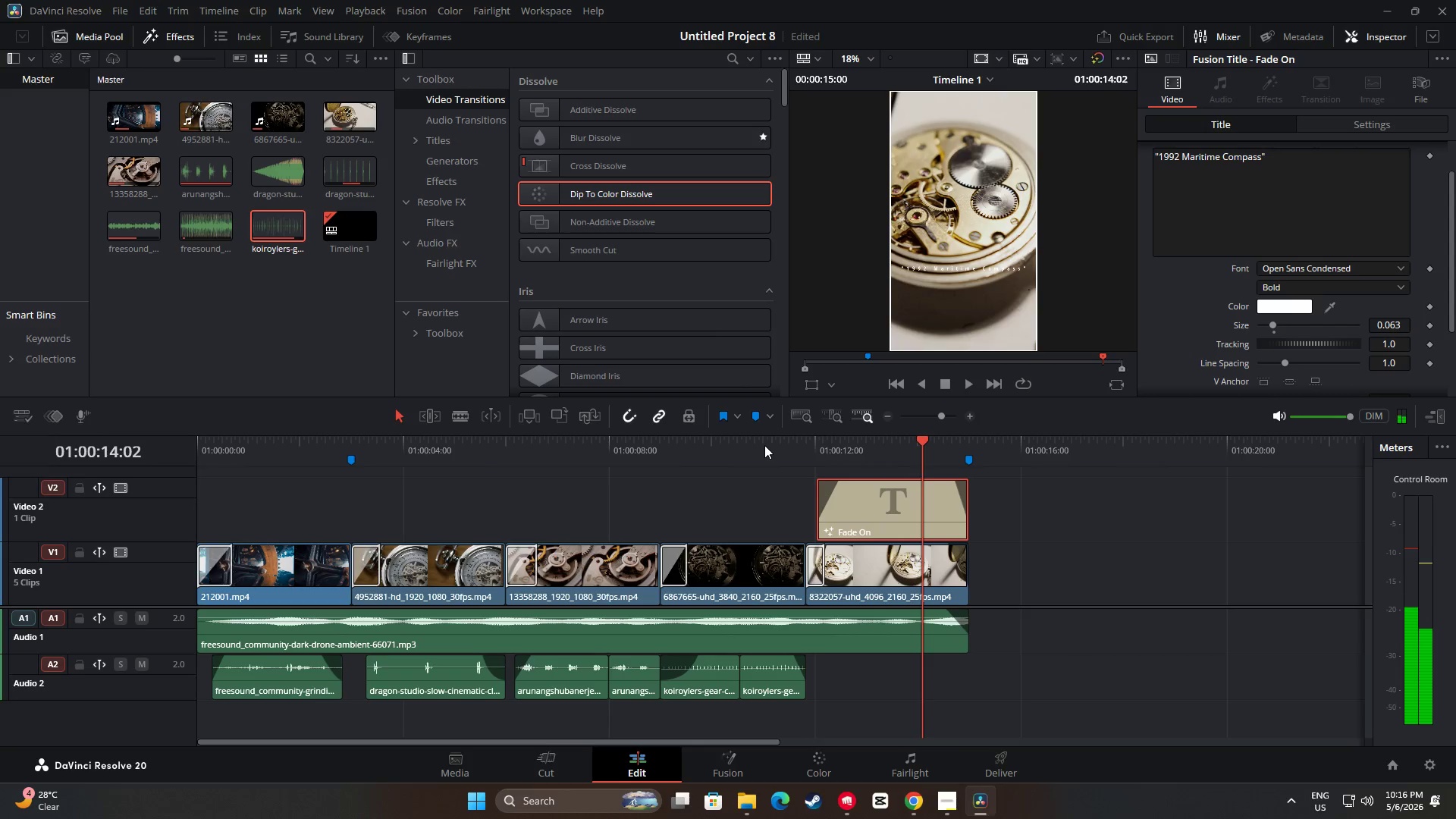 
key(Space)
 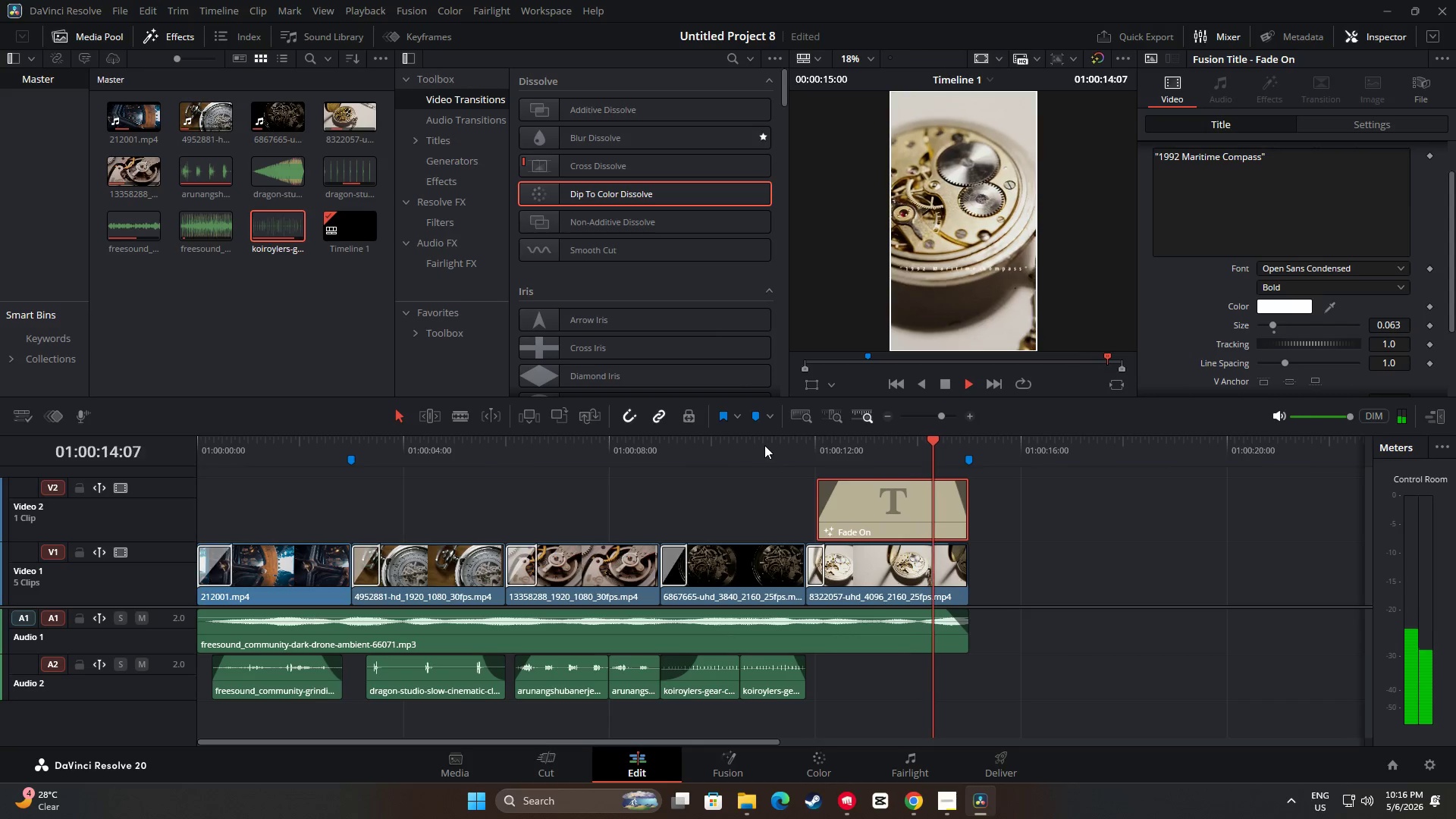 
key(Space)
 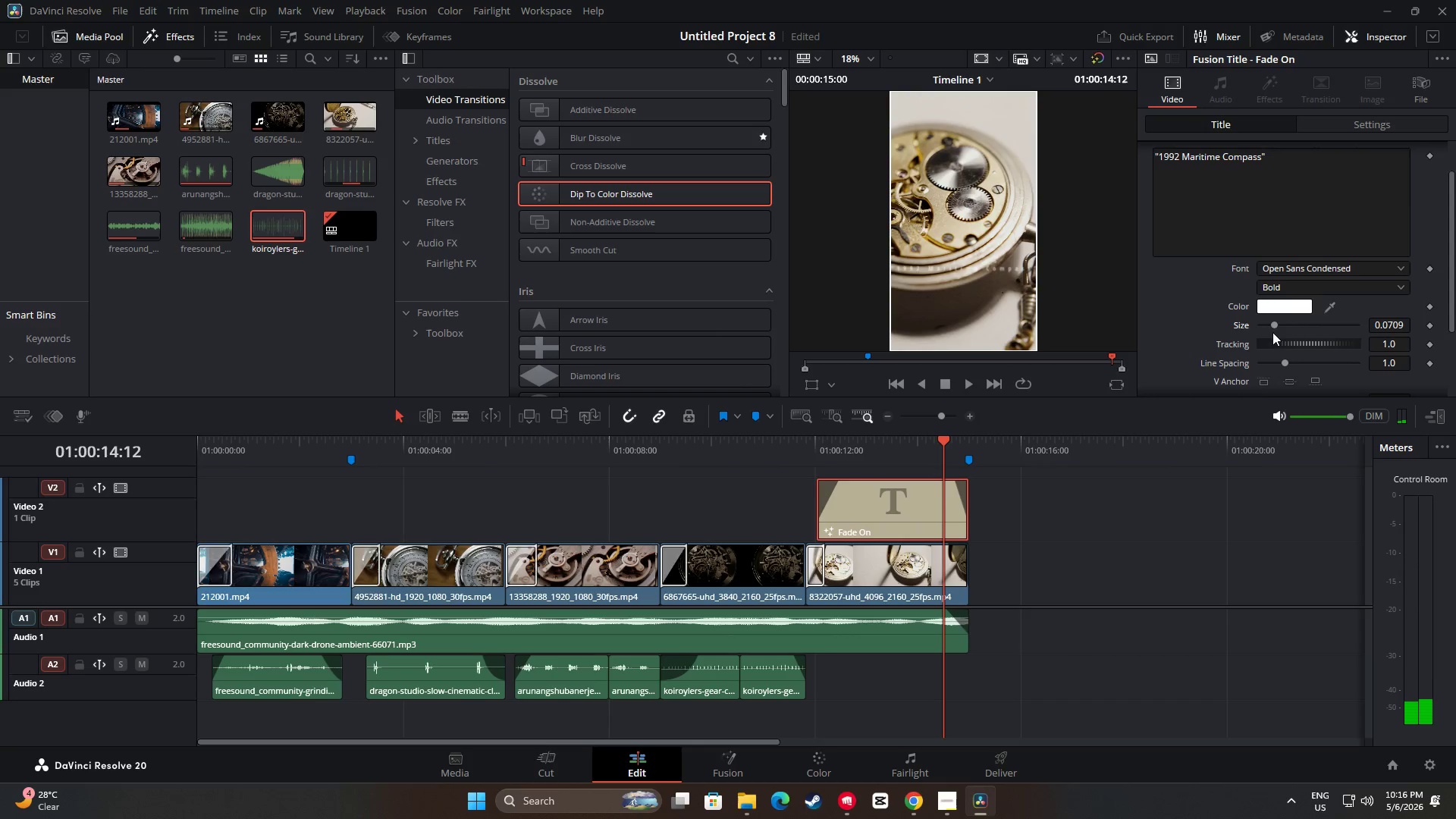 
left_click_drag(start_coordinate=[942, 444], to_coordinate=[774, 446])
 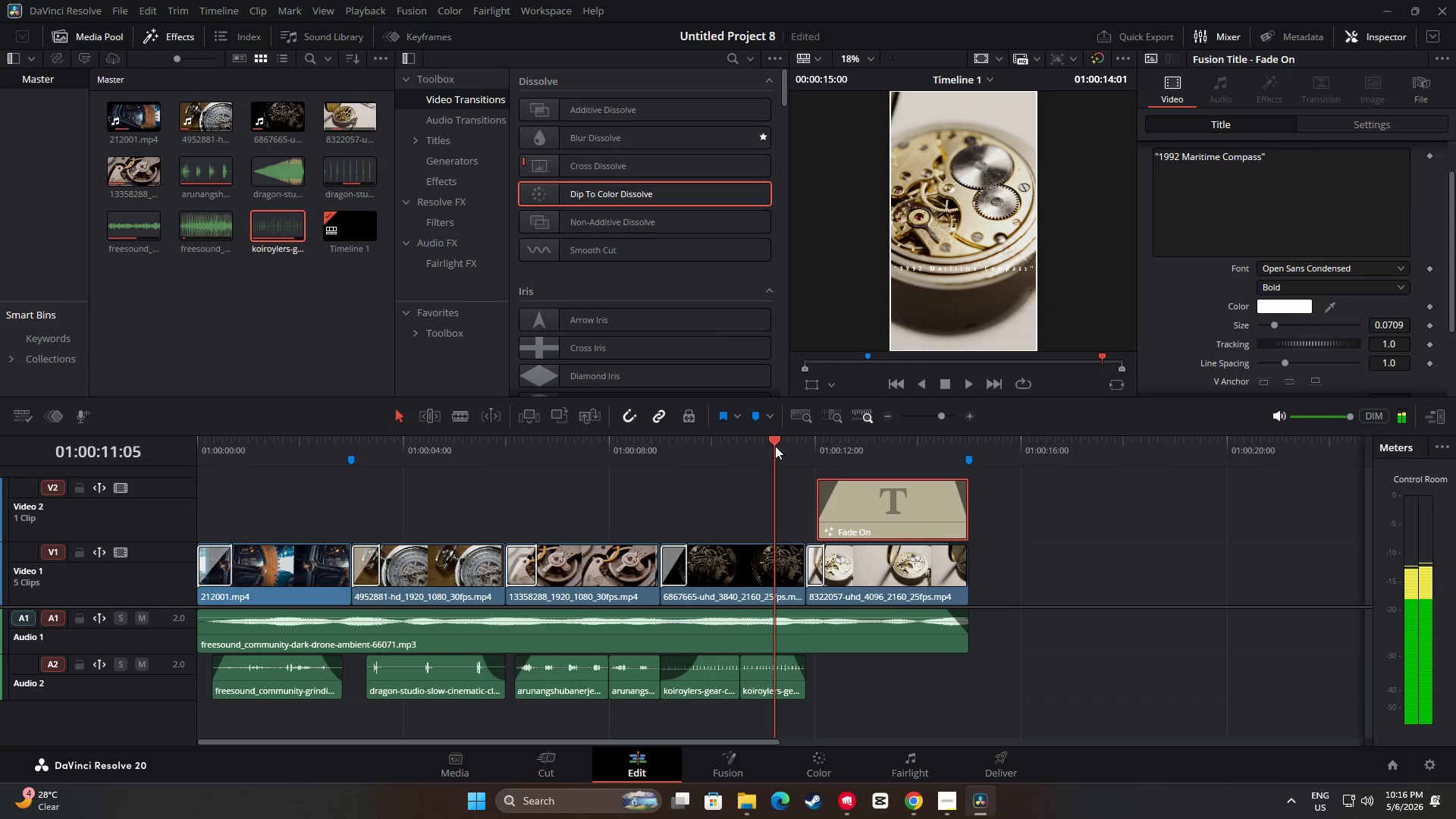 
key(Alt+AltRight)
 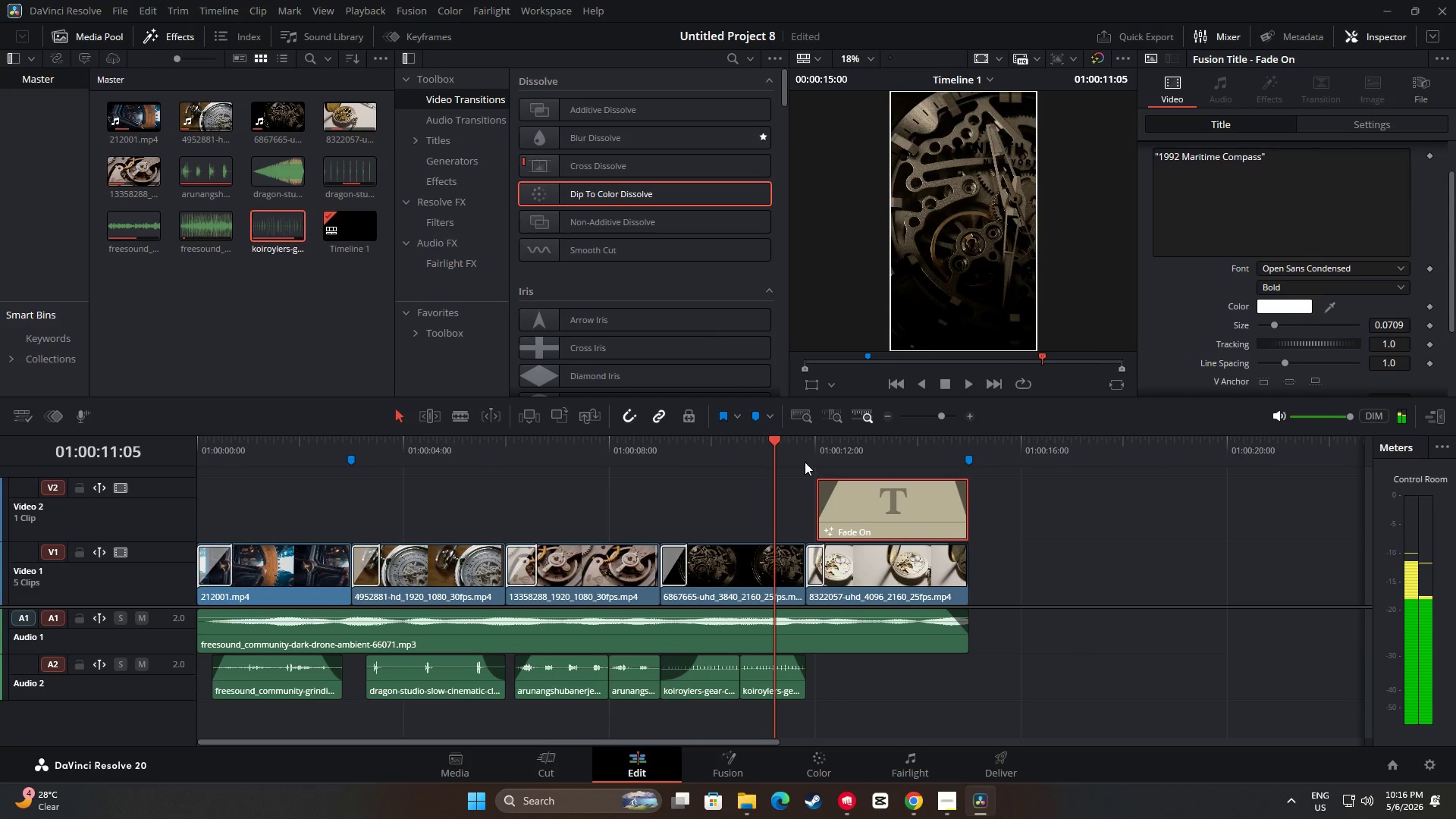 
key(Space)
 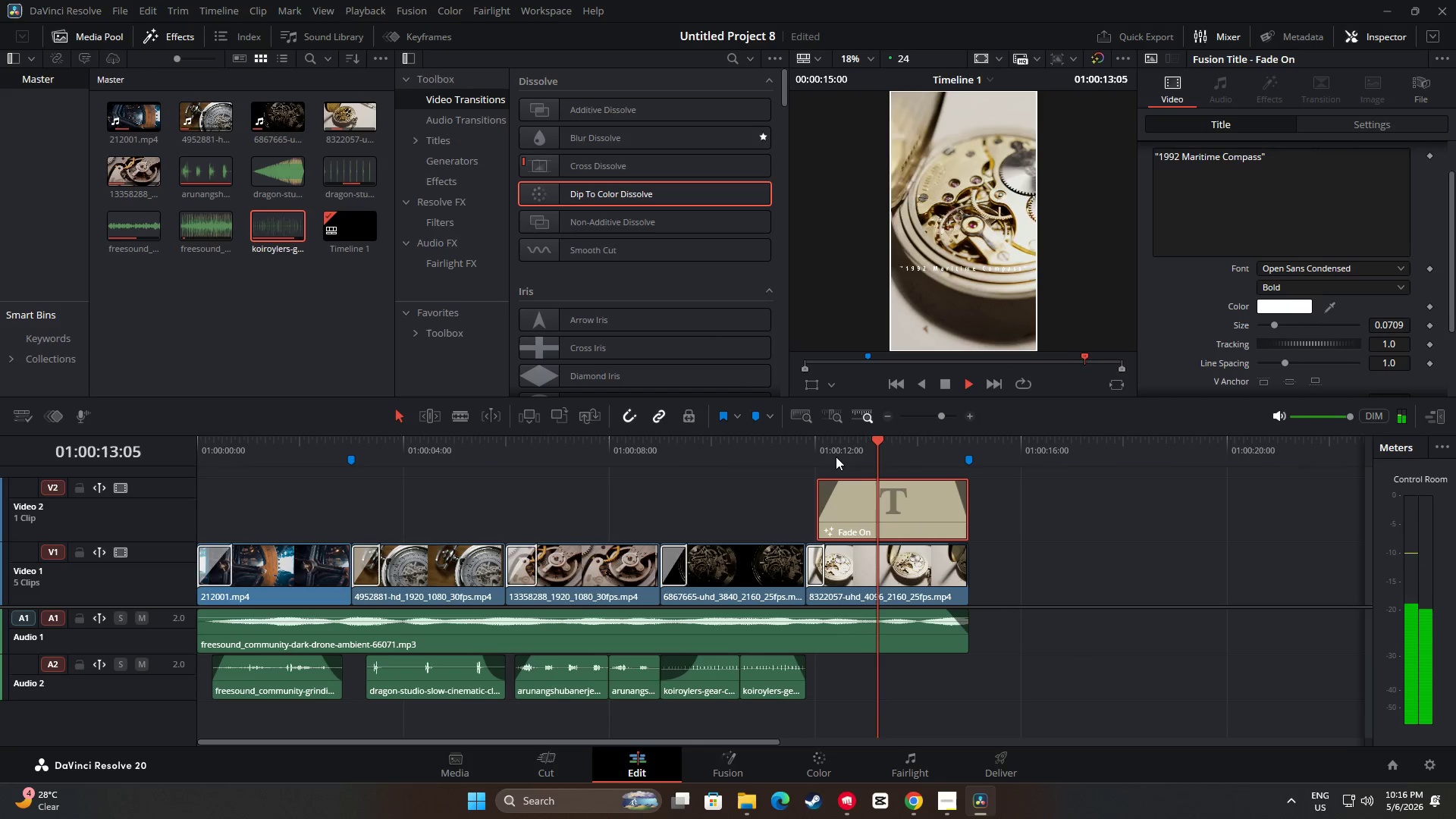 
key(Space)
 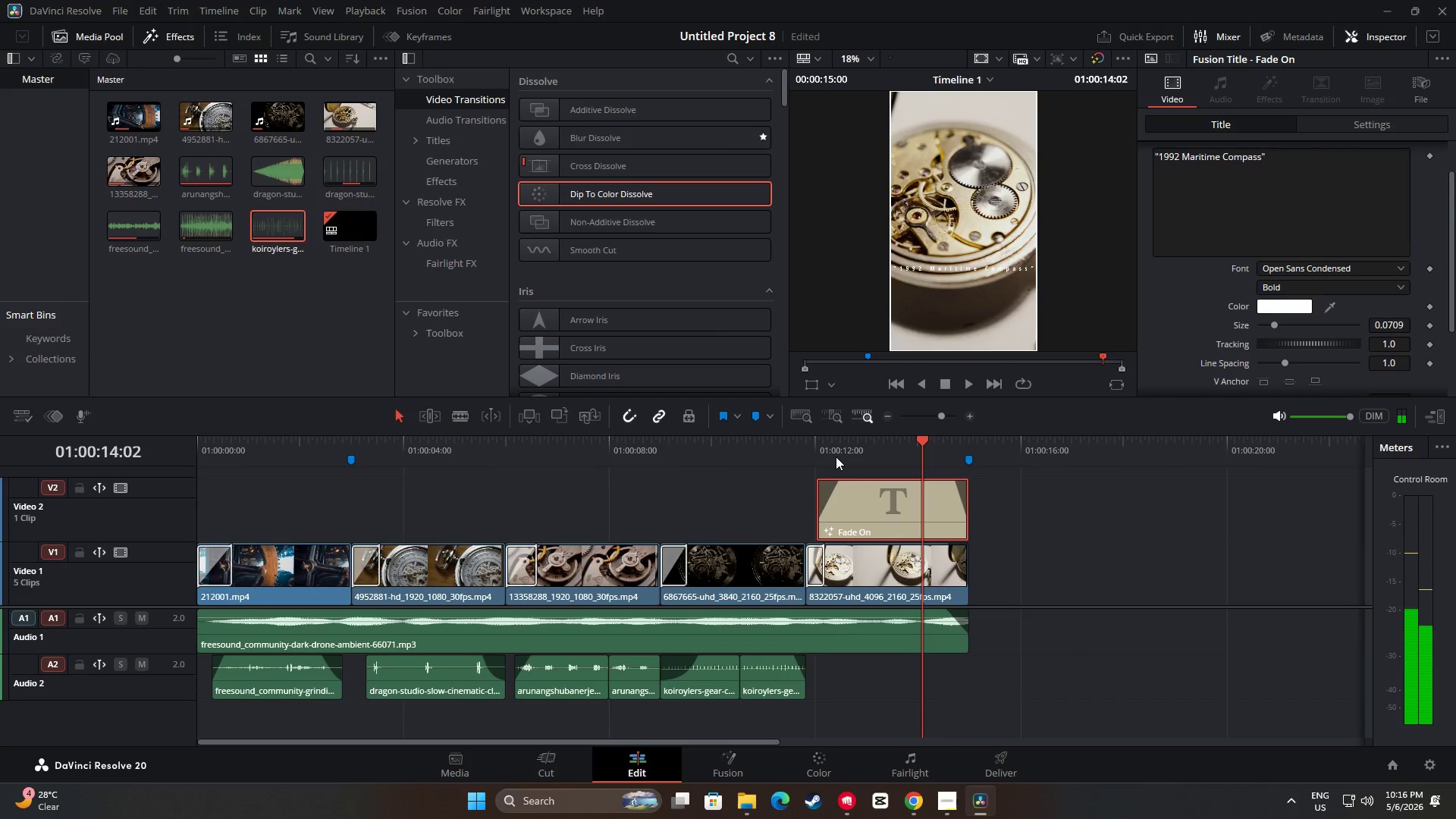 
key(Space)
 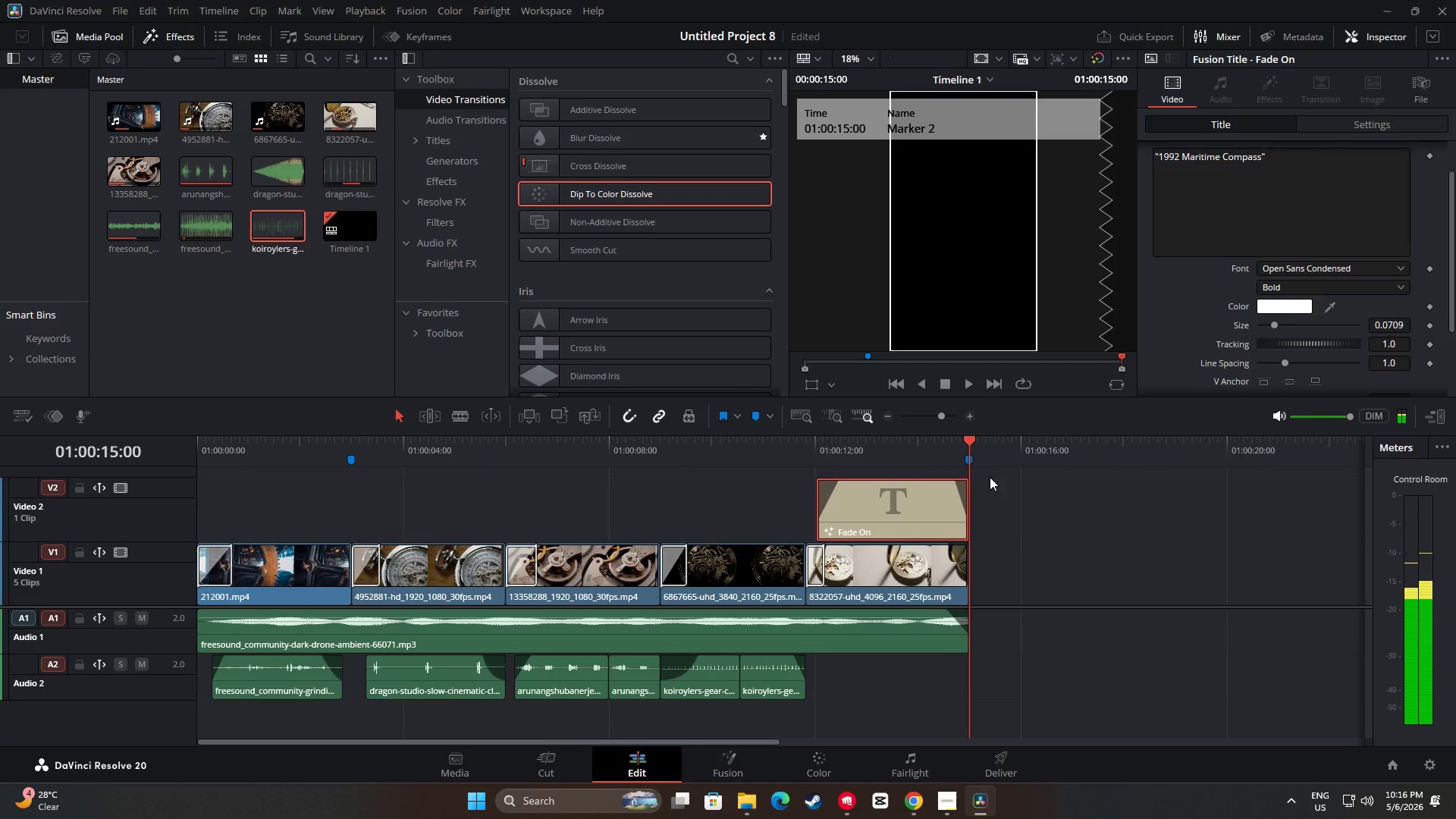 
left_click_drag(start_coordinate=[965, 438], to_coordinate=[791, 463])
 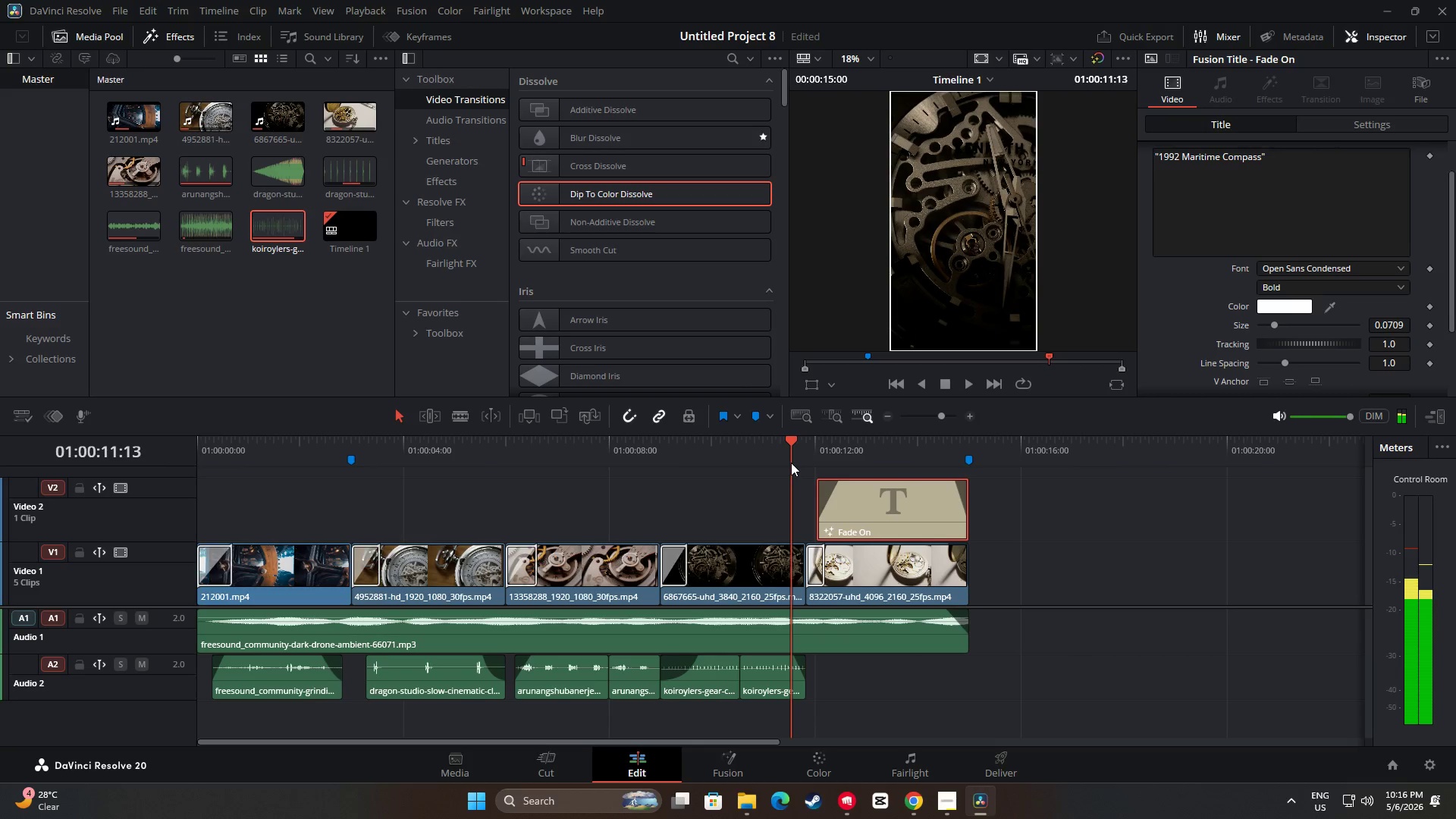 
key(Space)
 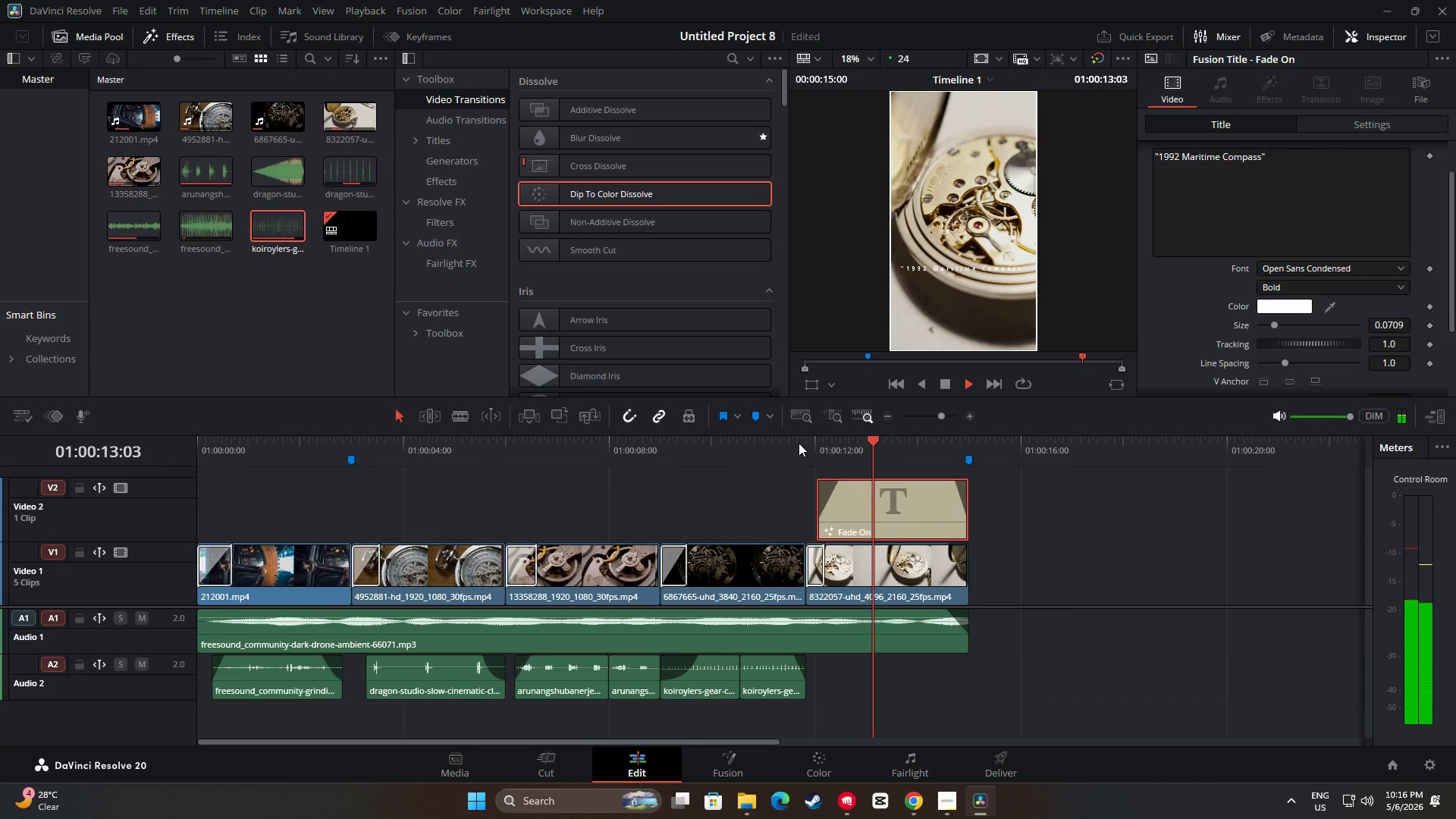 
key(Space)
 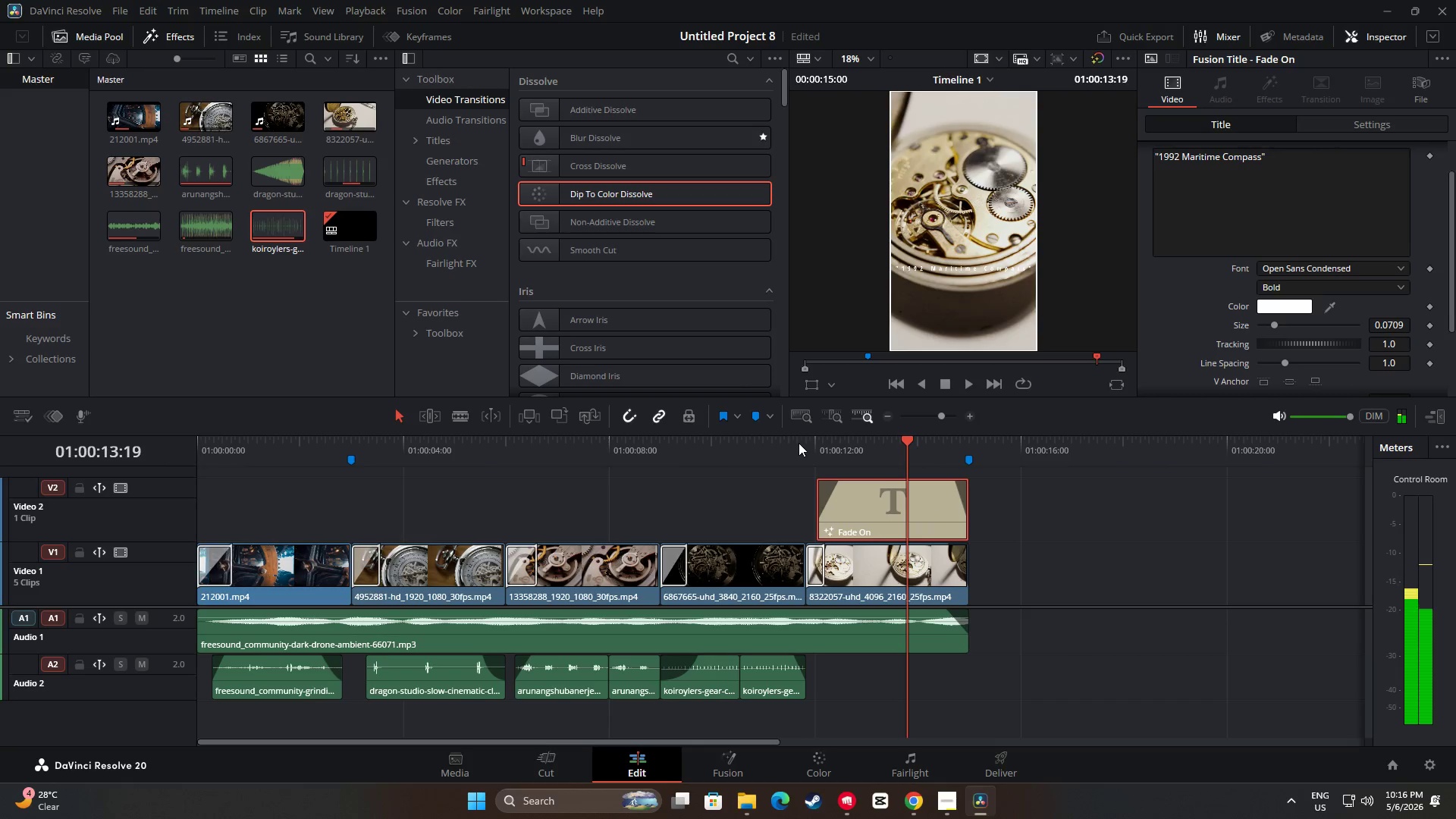 
key(Space)
 